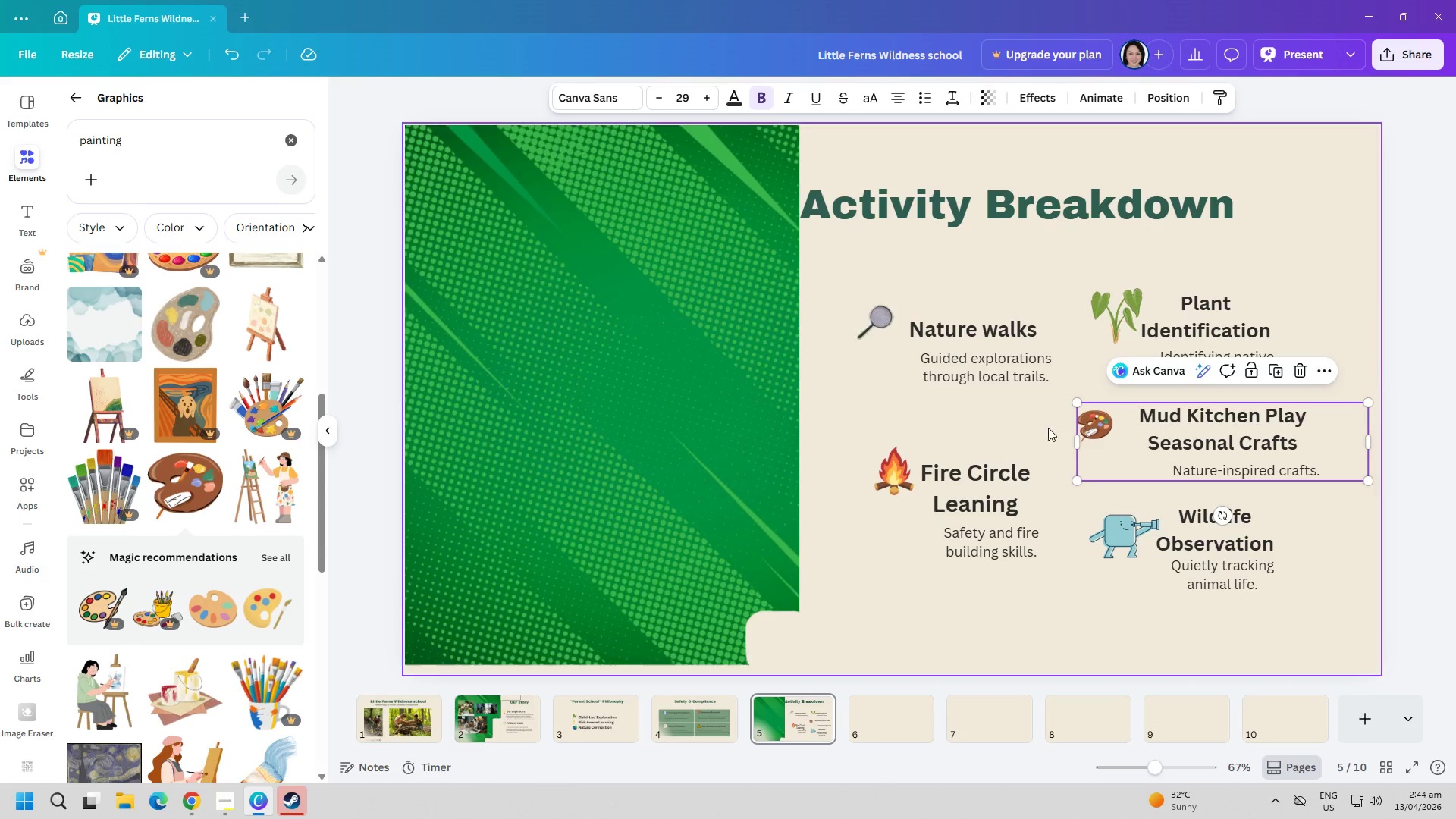 
triple_click([973, 423])
 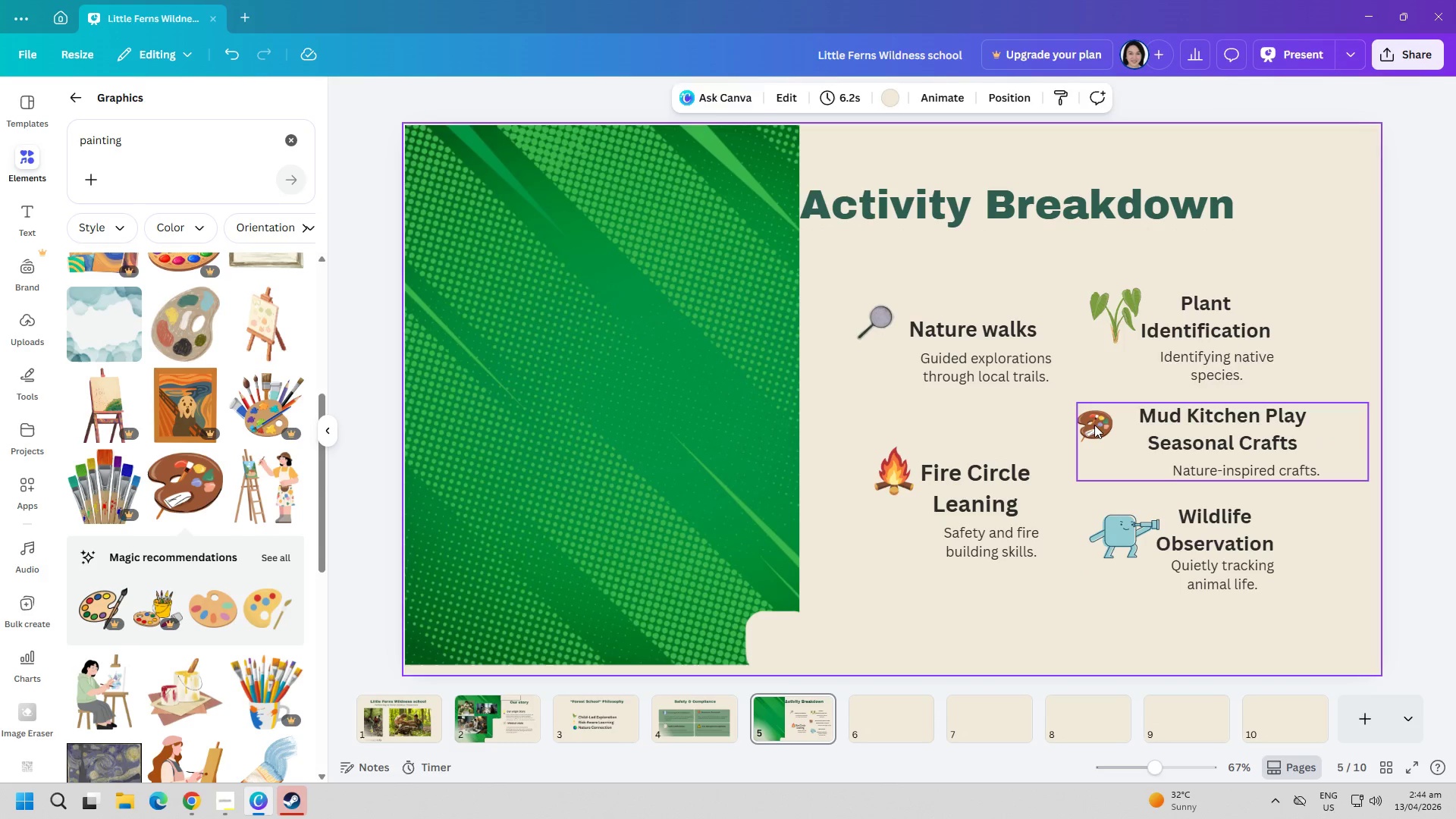 
left_click_drag(start_coordinate=[1084, 415], to_coordinate=[1126, 415])
 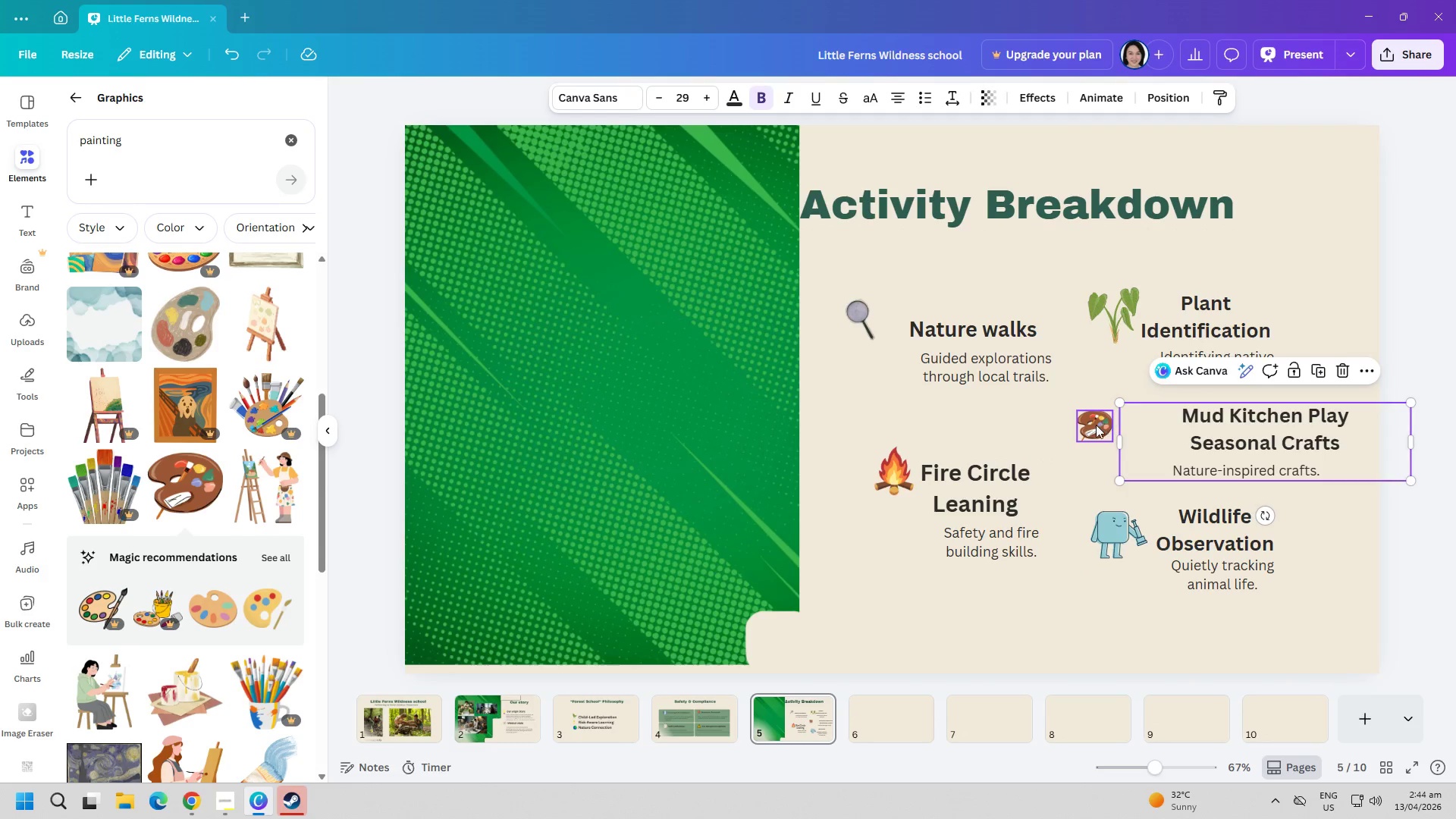 
left_click_drag(start_coordinate=[1094, 425], to_coordinate=[1081, 433])
 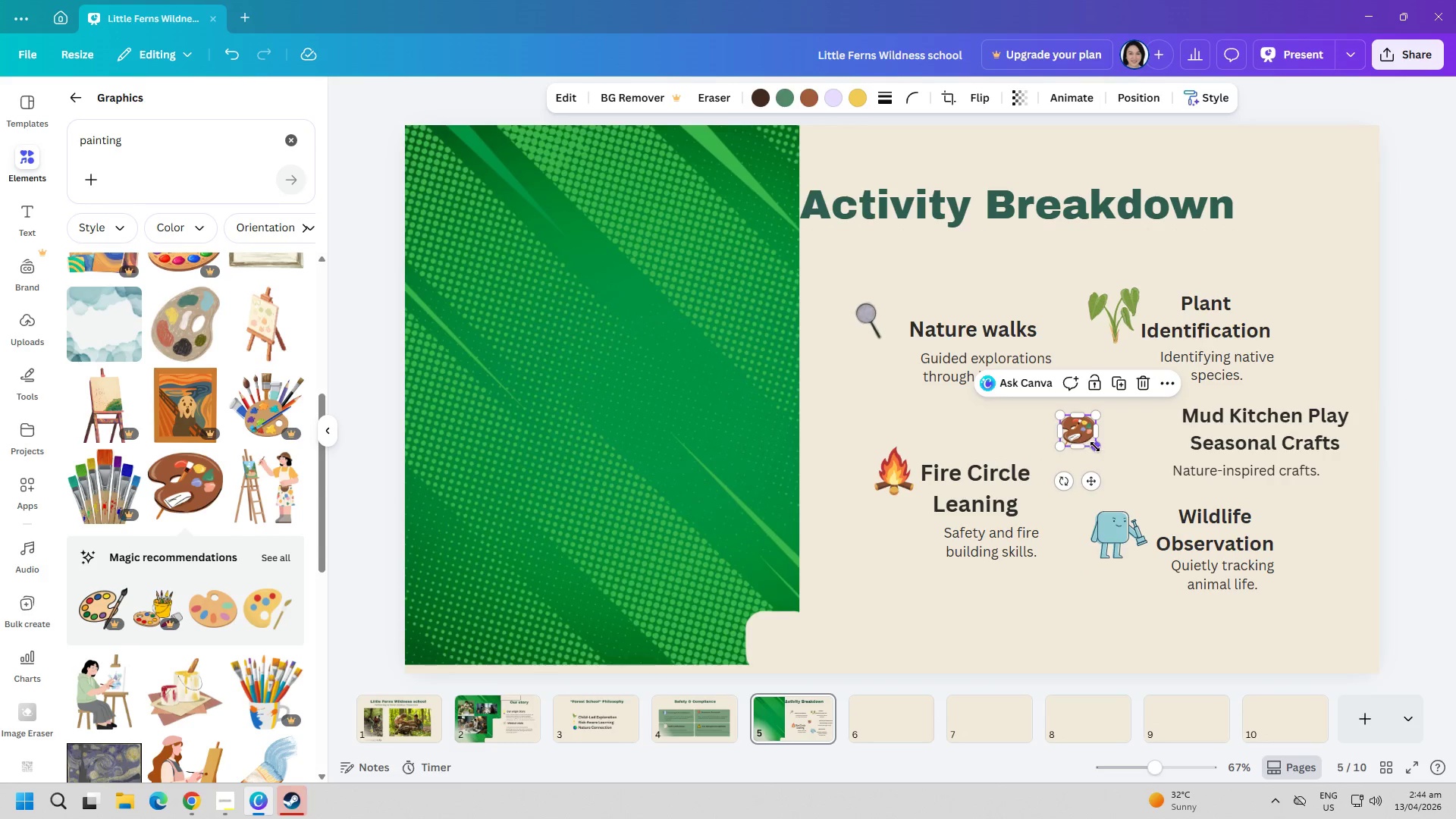 
left_click_drag(start_coordinate=[1097, 447], to_coordinate=[1106, 452])
 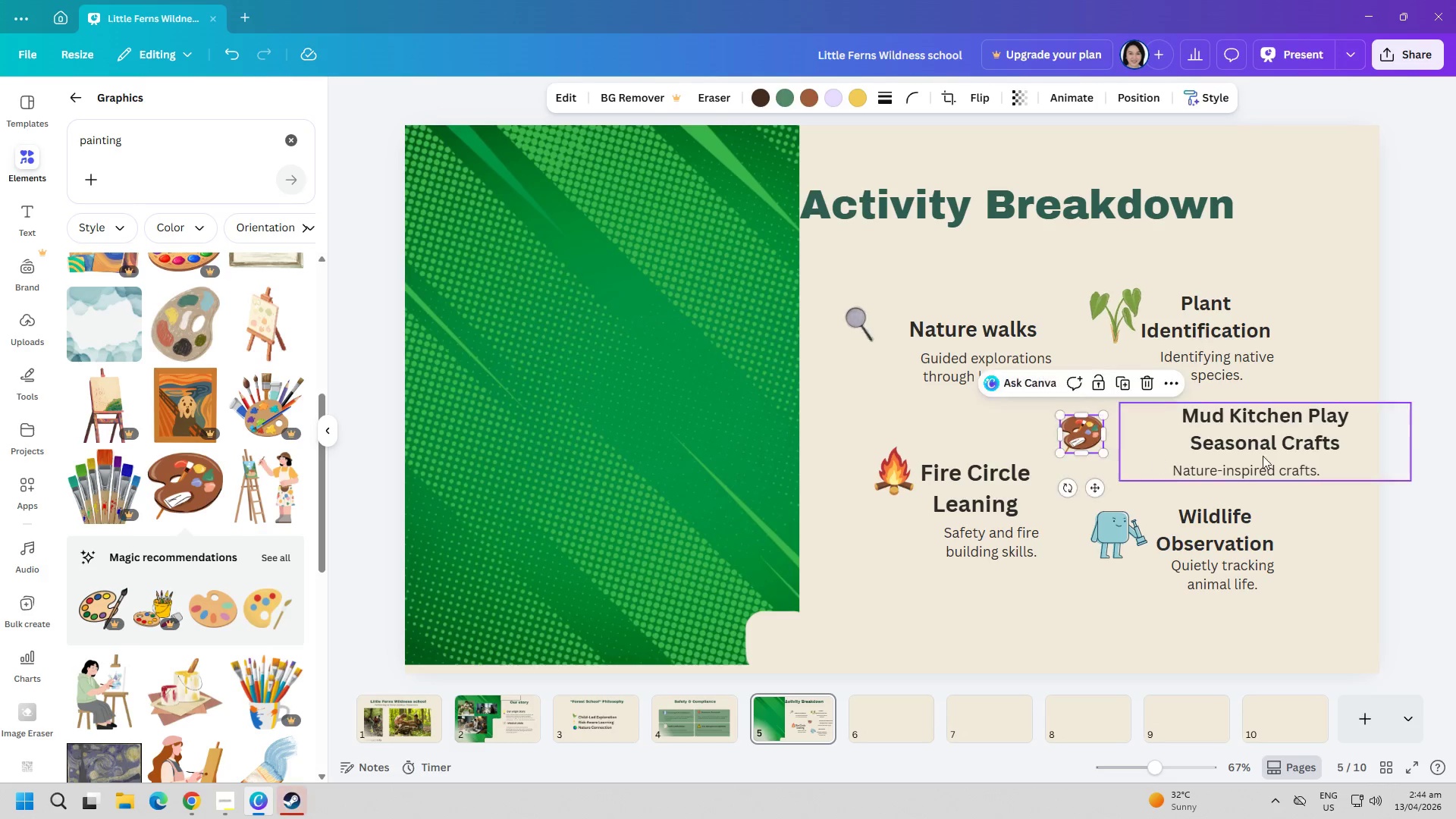 
left_click_drag(start_coordinate=[1263, 456], to_coordinate=[1234, 454])
 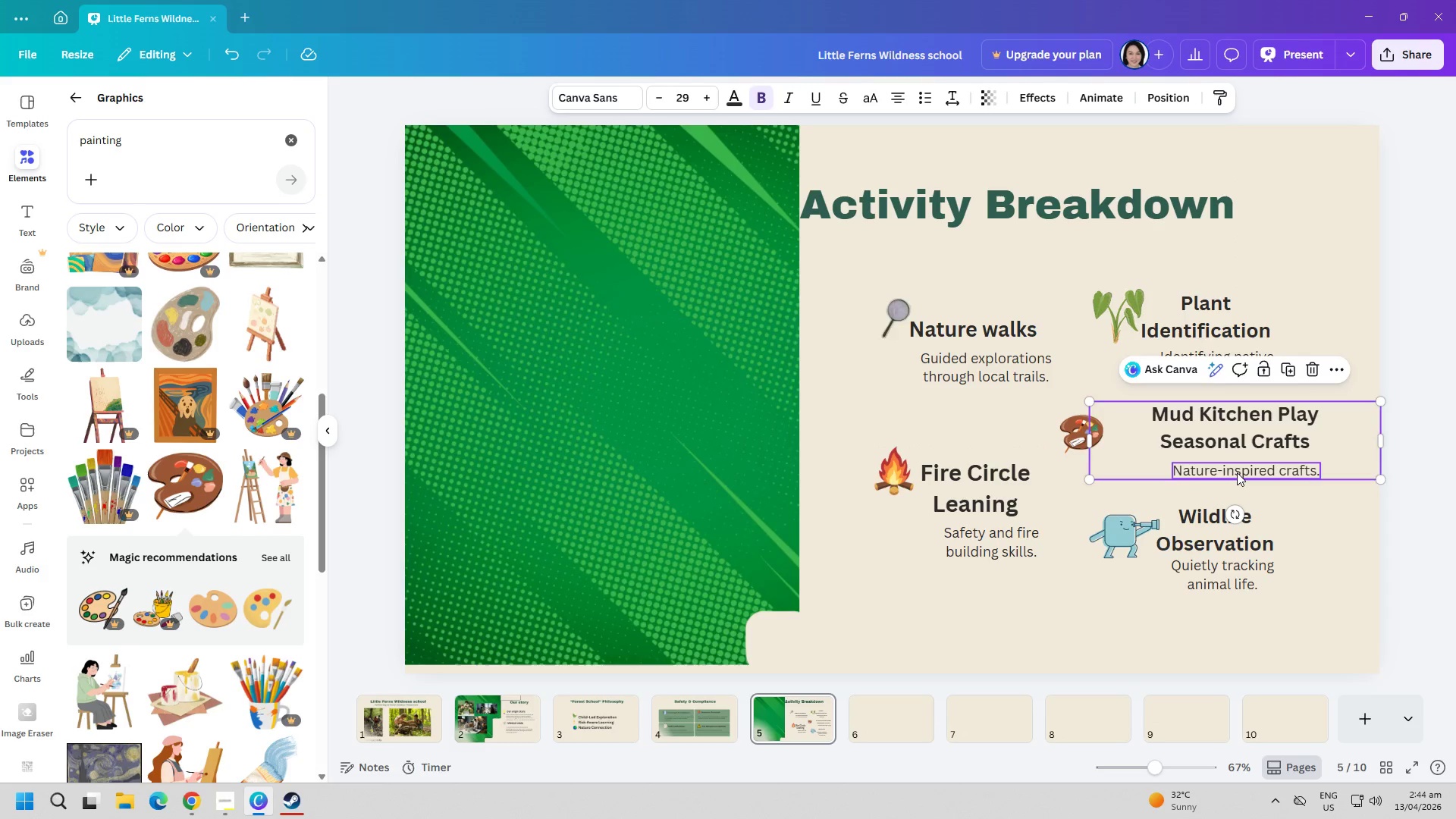 
left_click_drag(start_coordinate=[1237, 472], to_coordinate=[1233, 469])
 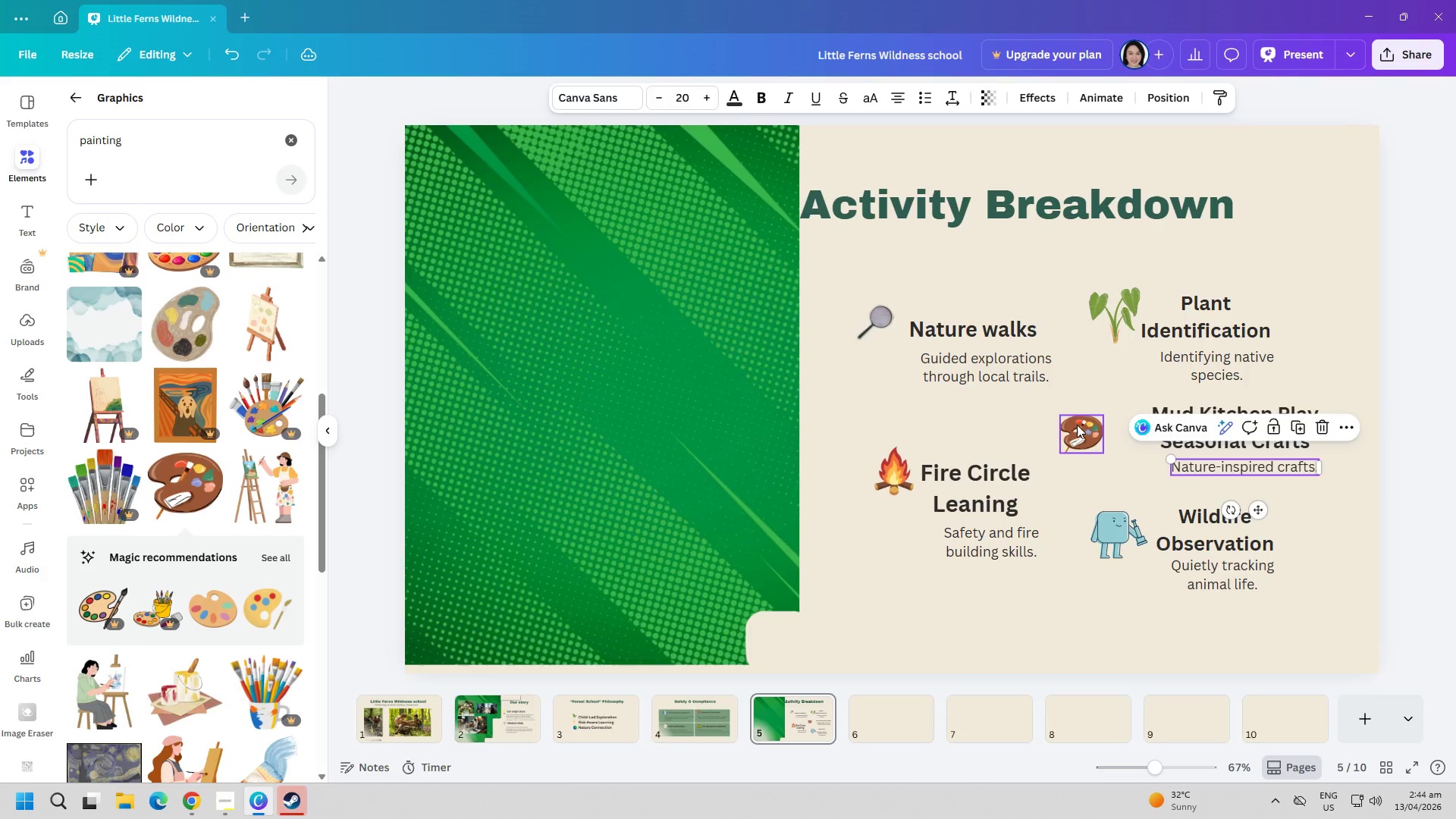 
left_click_drag(start_coordinate=[1075, 428], to_coordinate=[1117, 436])
 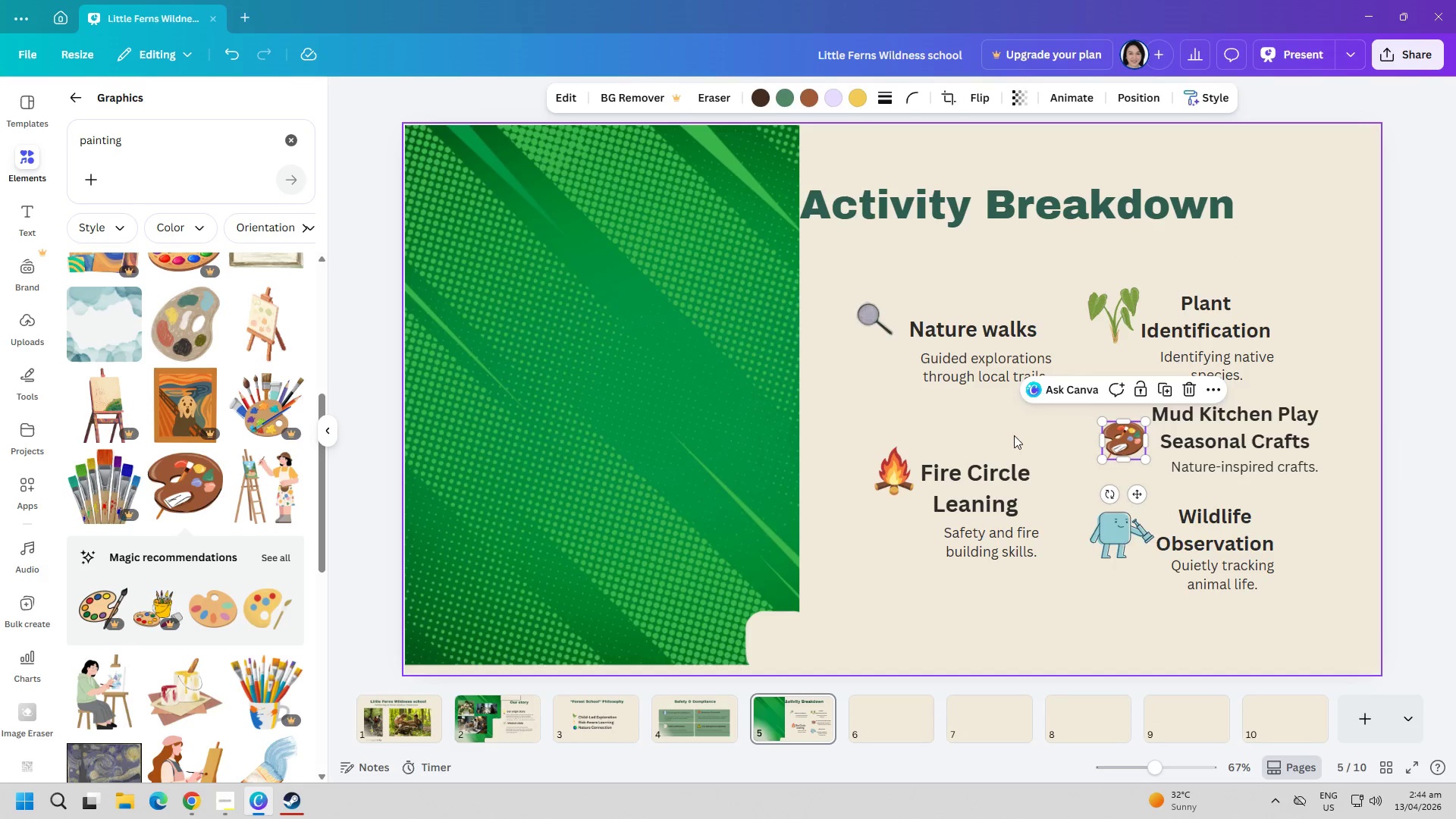 
left_click([951, 428])
 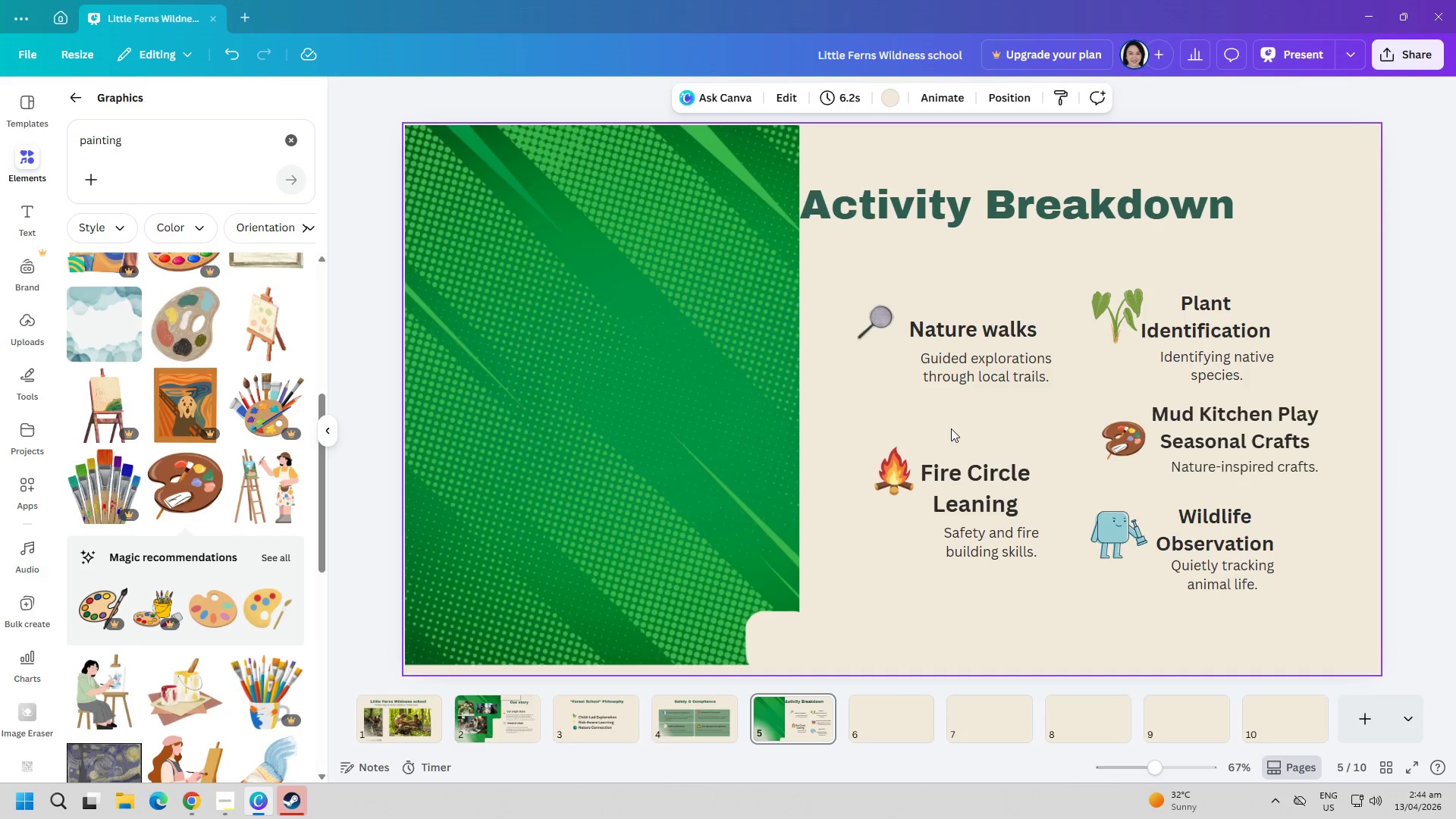 
left_click([296, 140])
 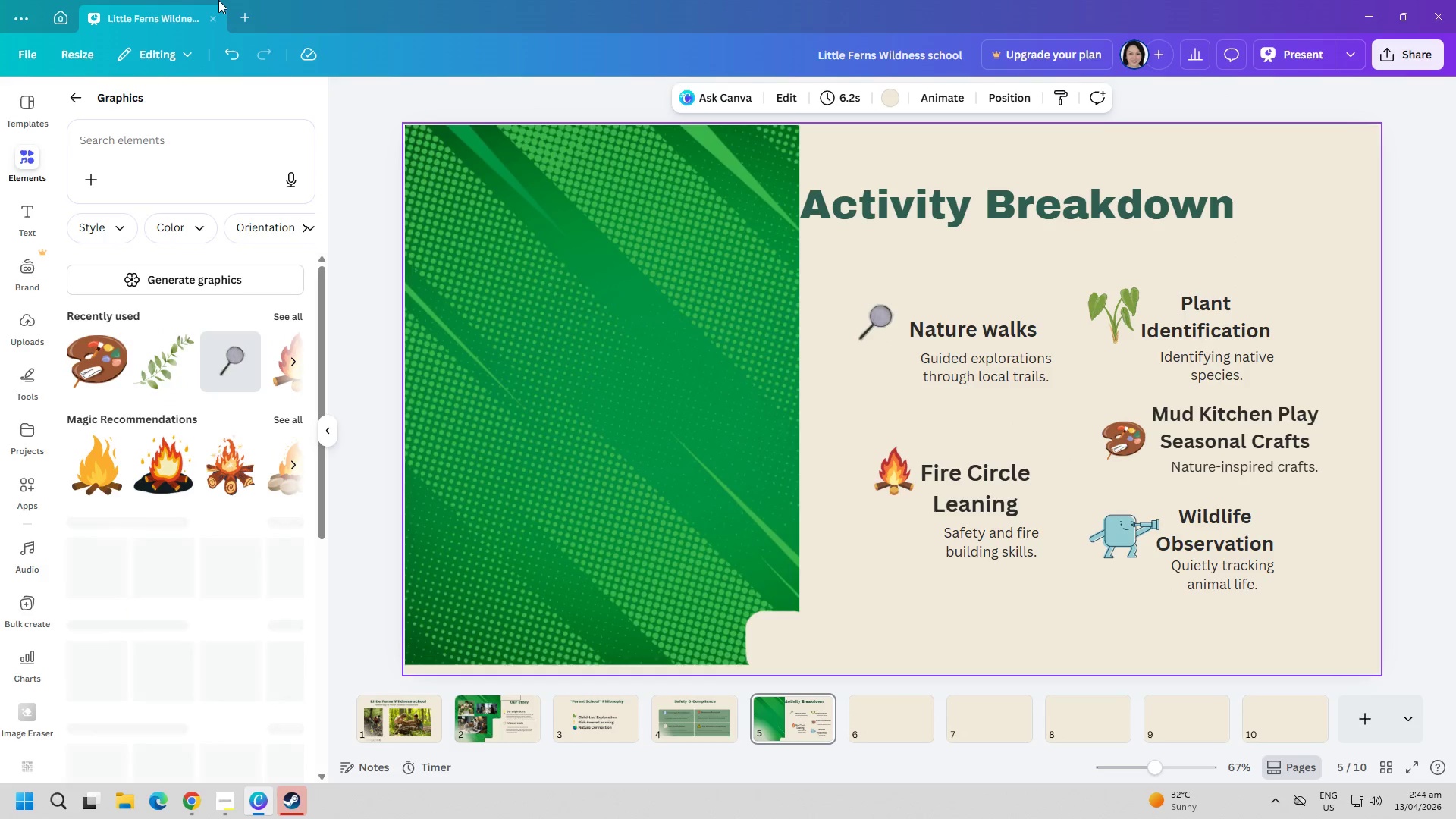 
type(mu)
 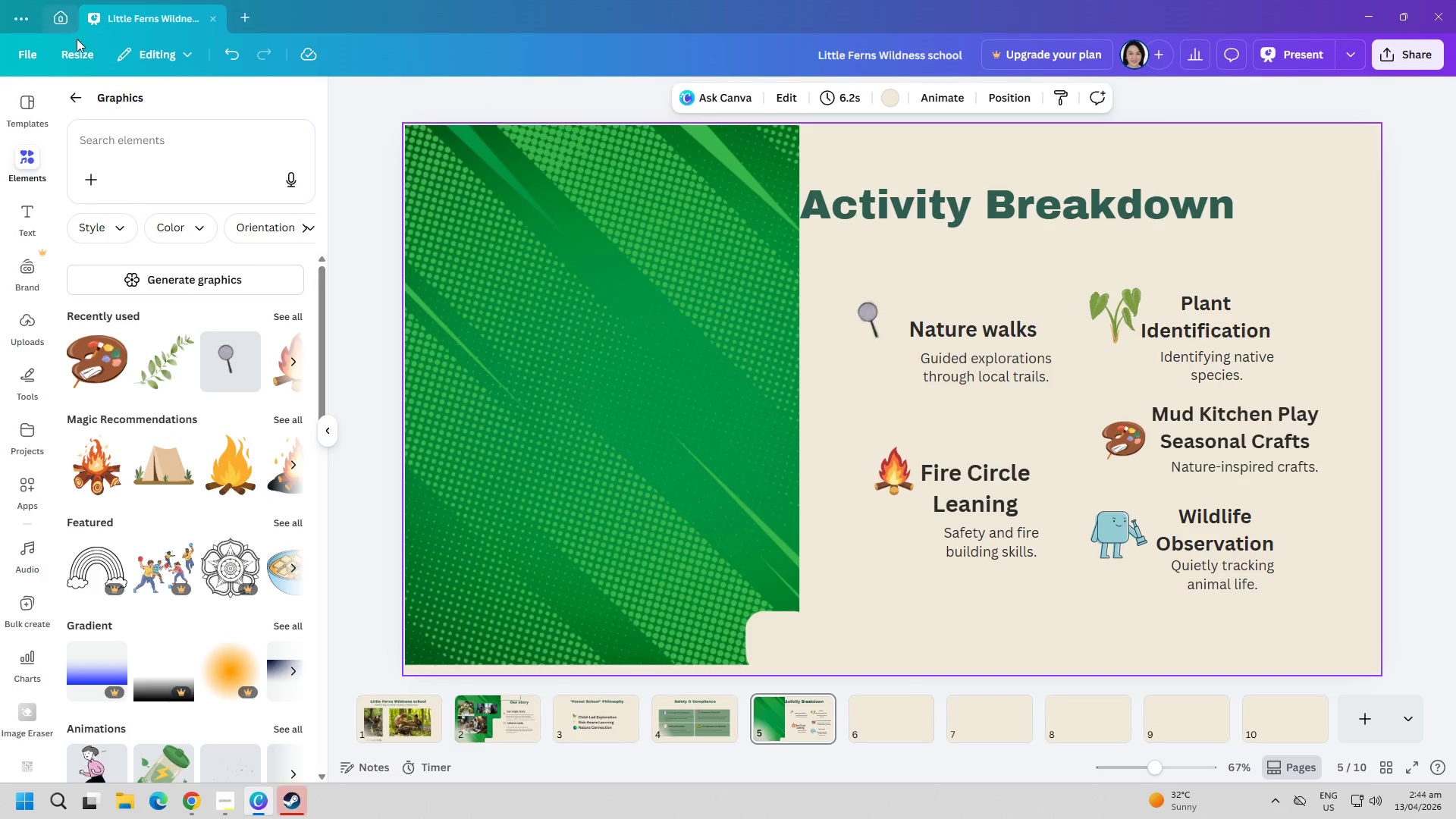 
left_click([201, 152])
 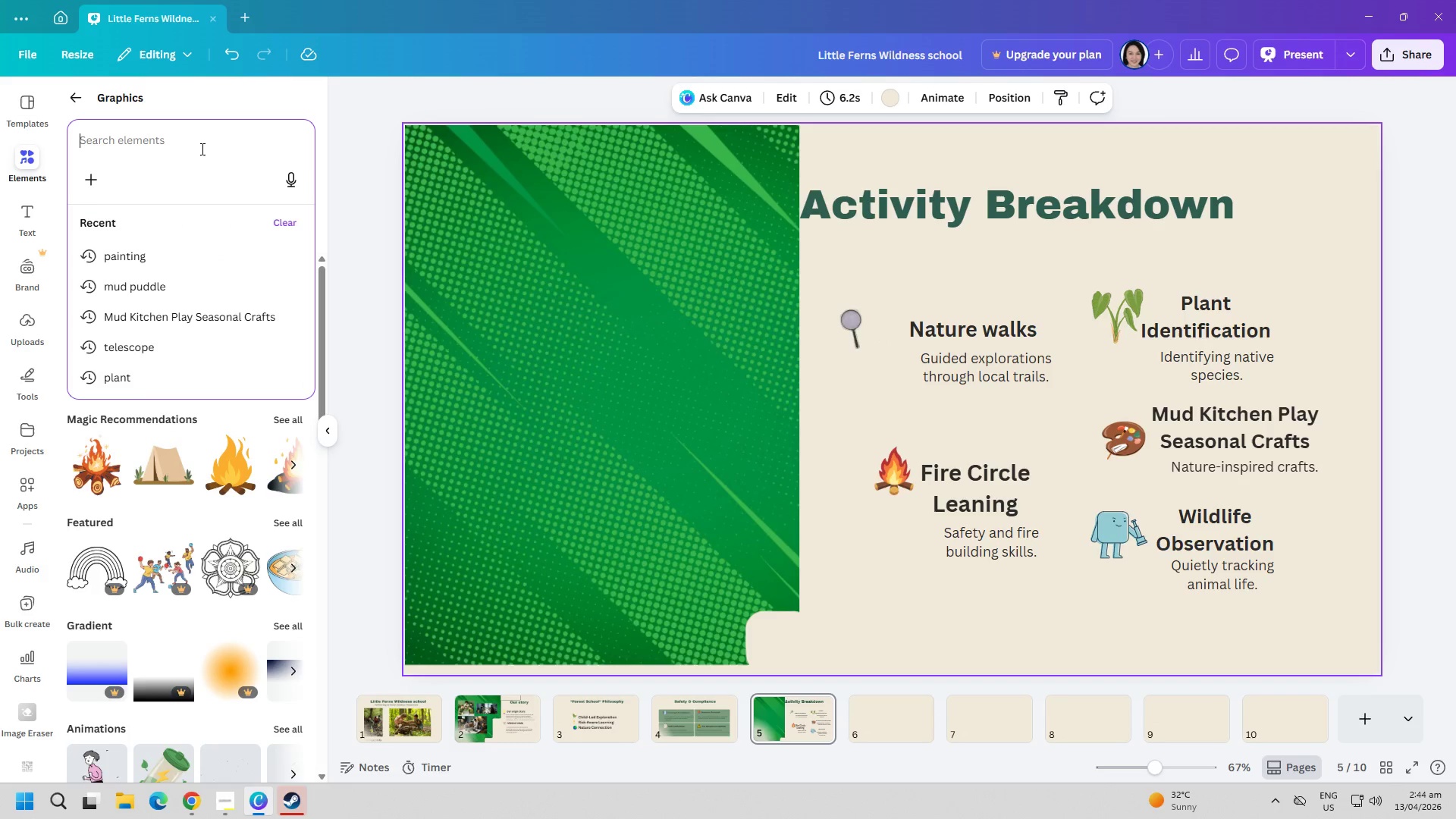 
type(mud)
 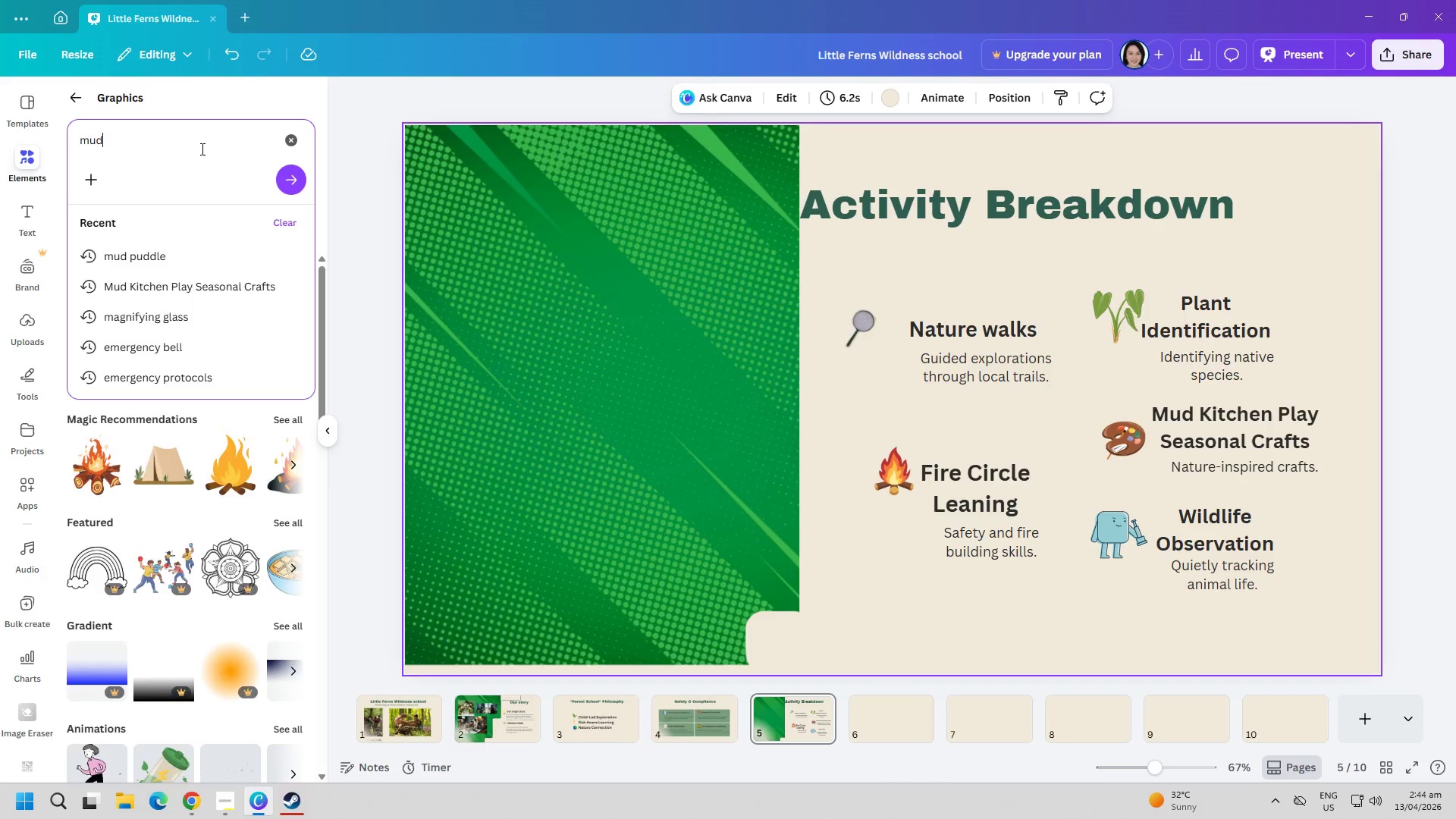 
key(Enter)
 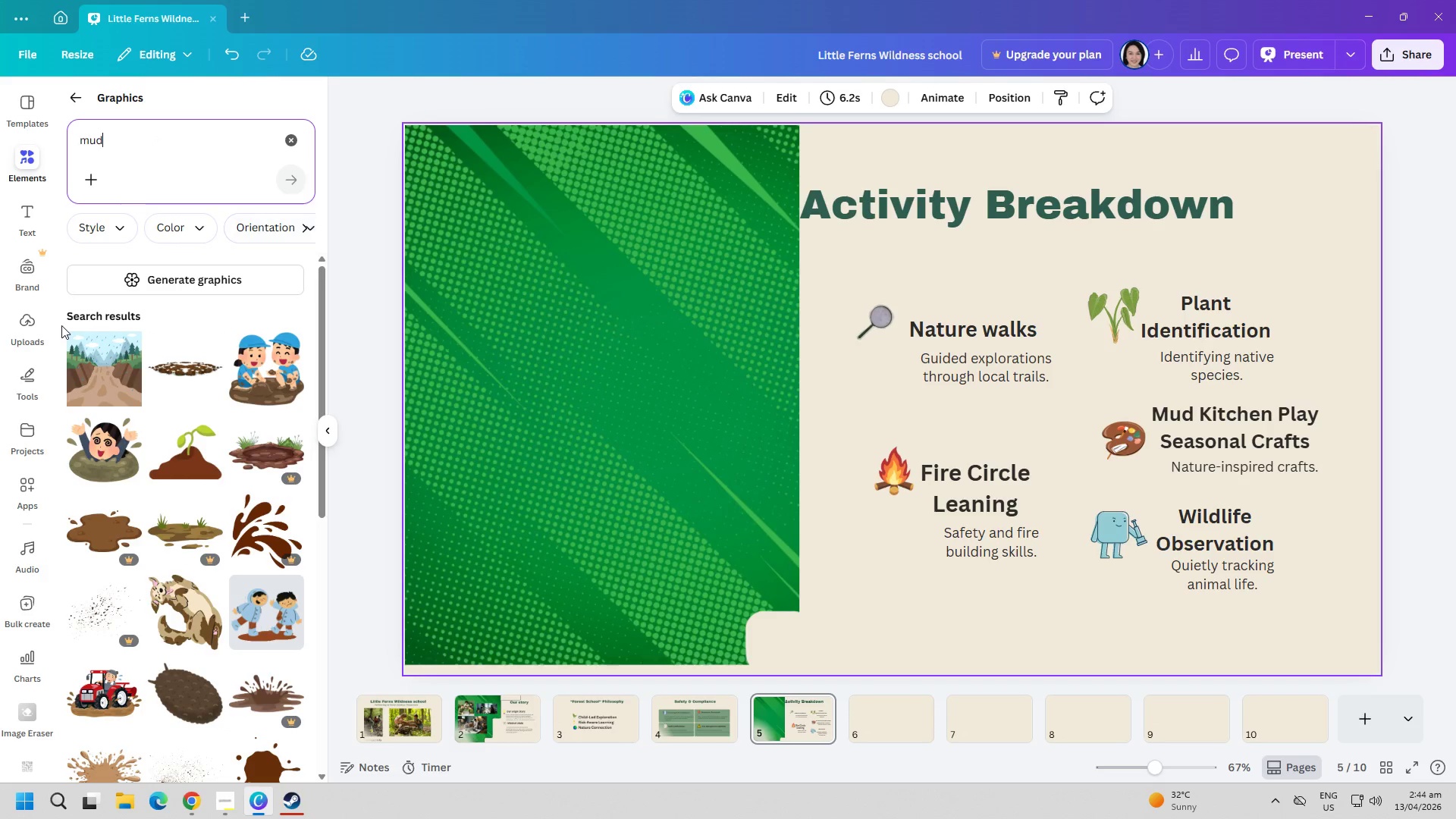 
scroll: coordinate [157, 573], scroll_direction: down, amount: 17.0
 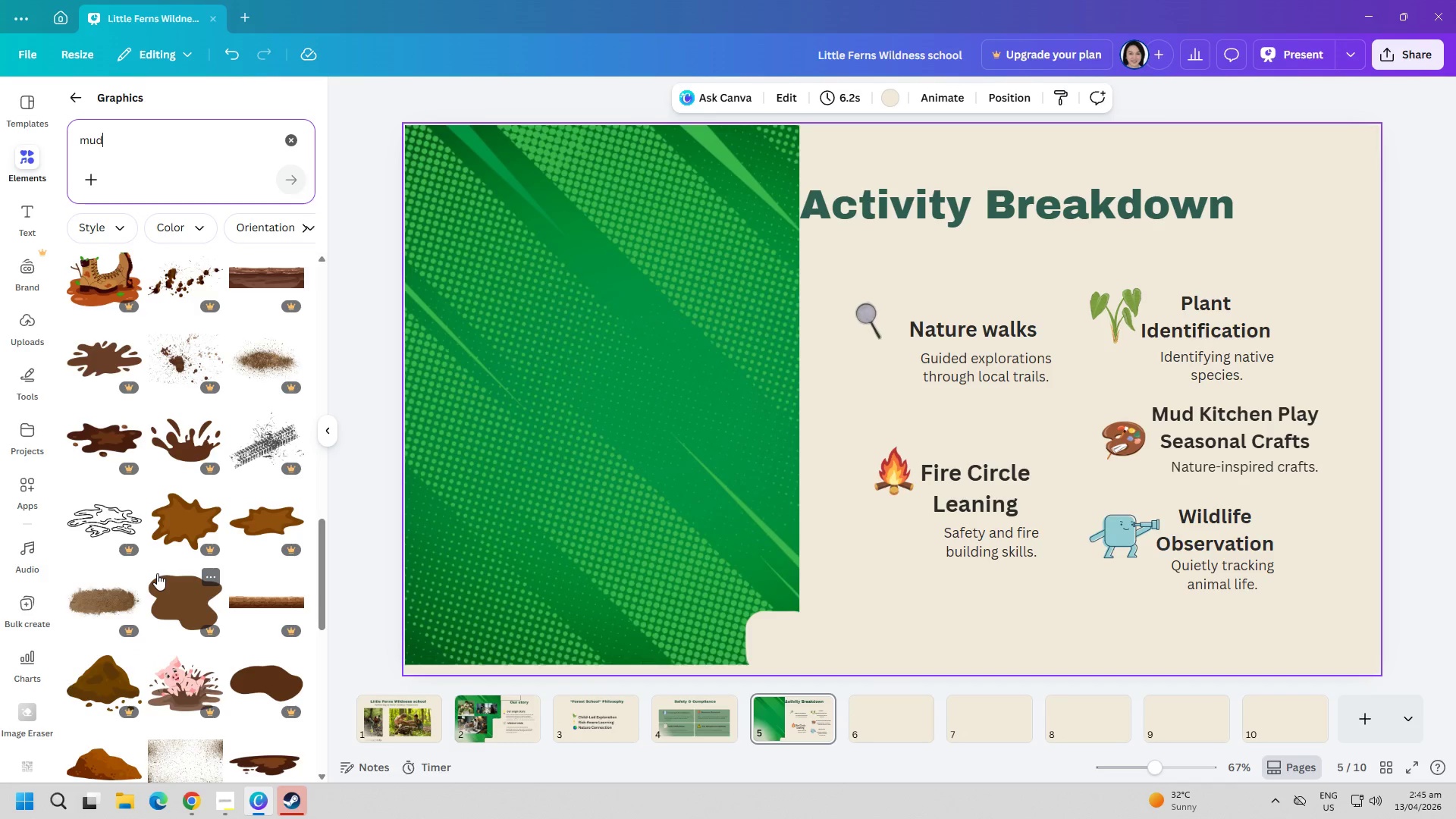 
scroll: coordinate [168, 570], scroll_direction: up, amount: 18.0
 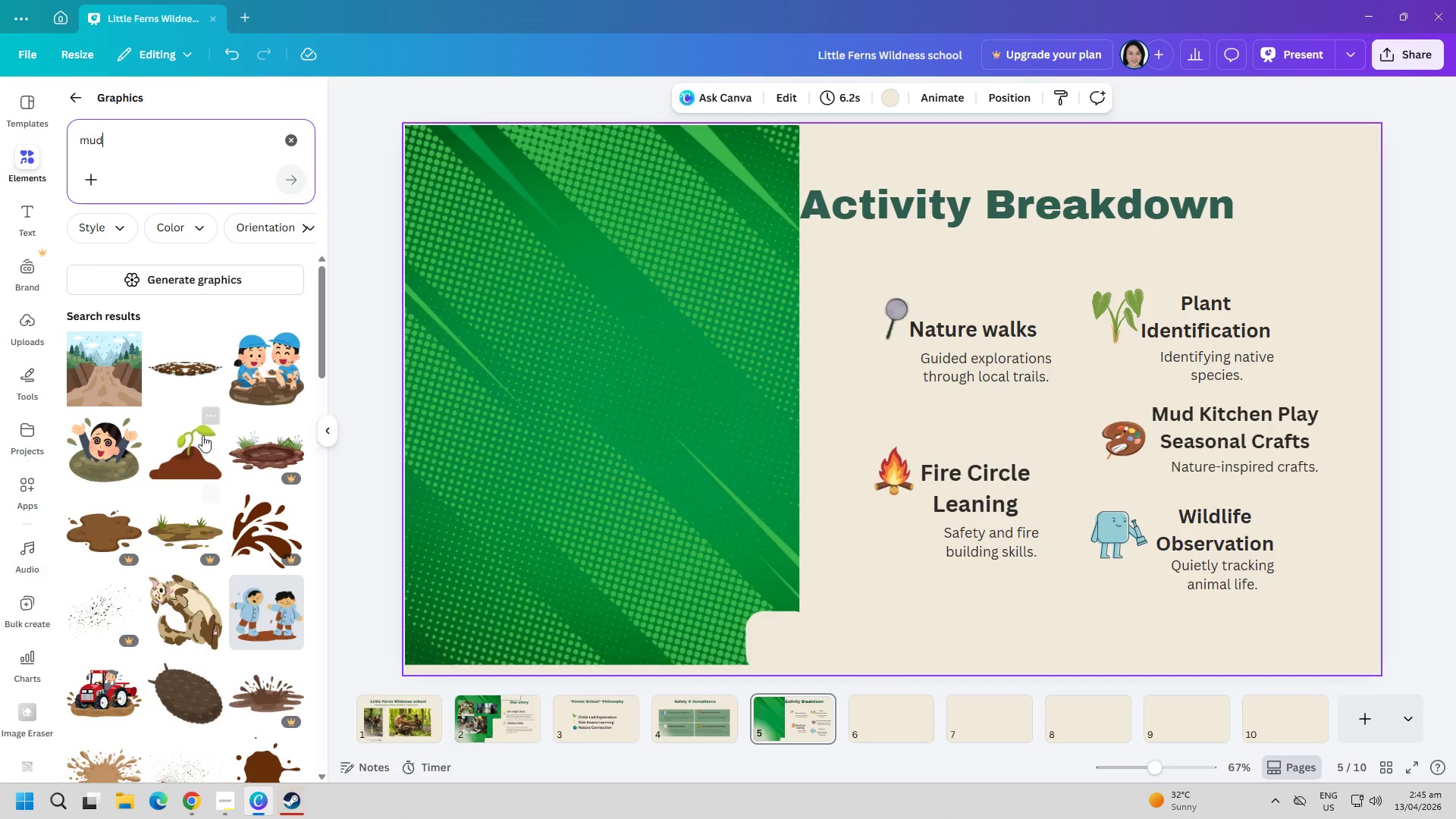 
left_click([193, 366])
 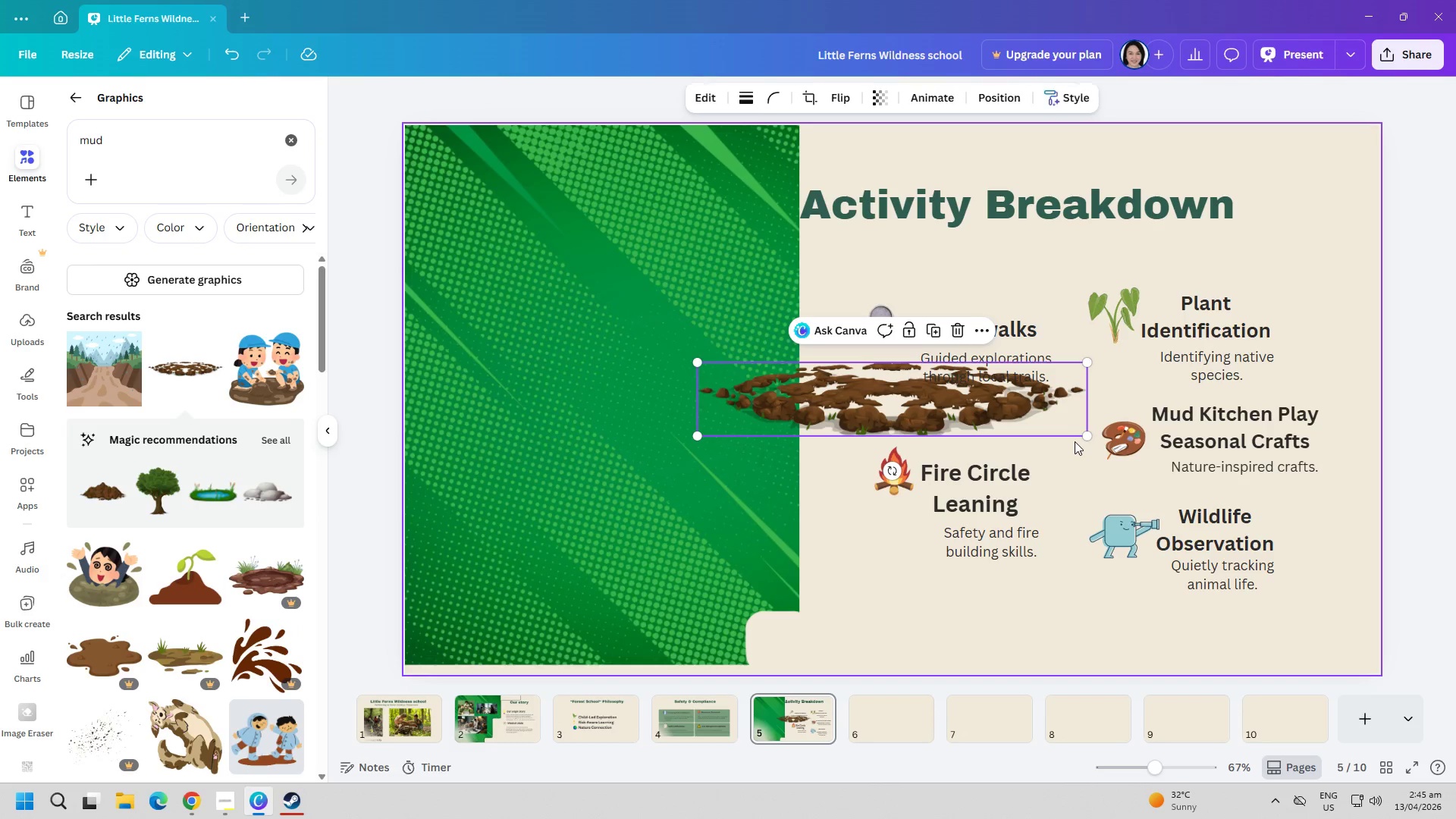 
left_click_drag(start_coordinate=[1081, 434], to_coordinate=[811, 400])
 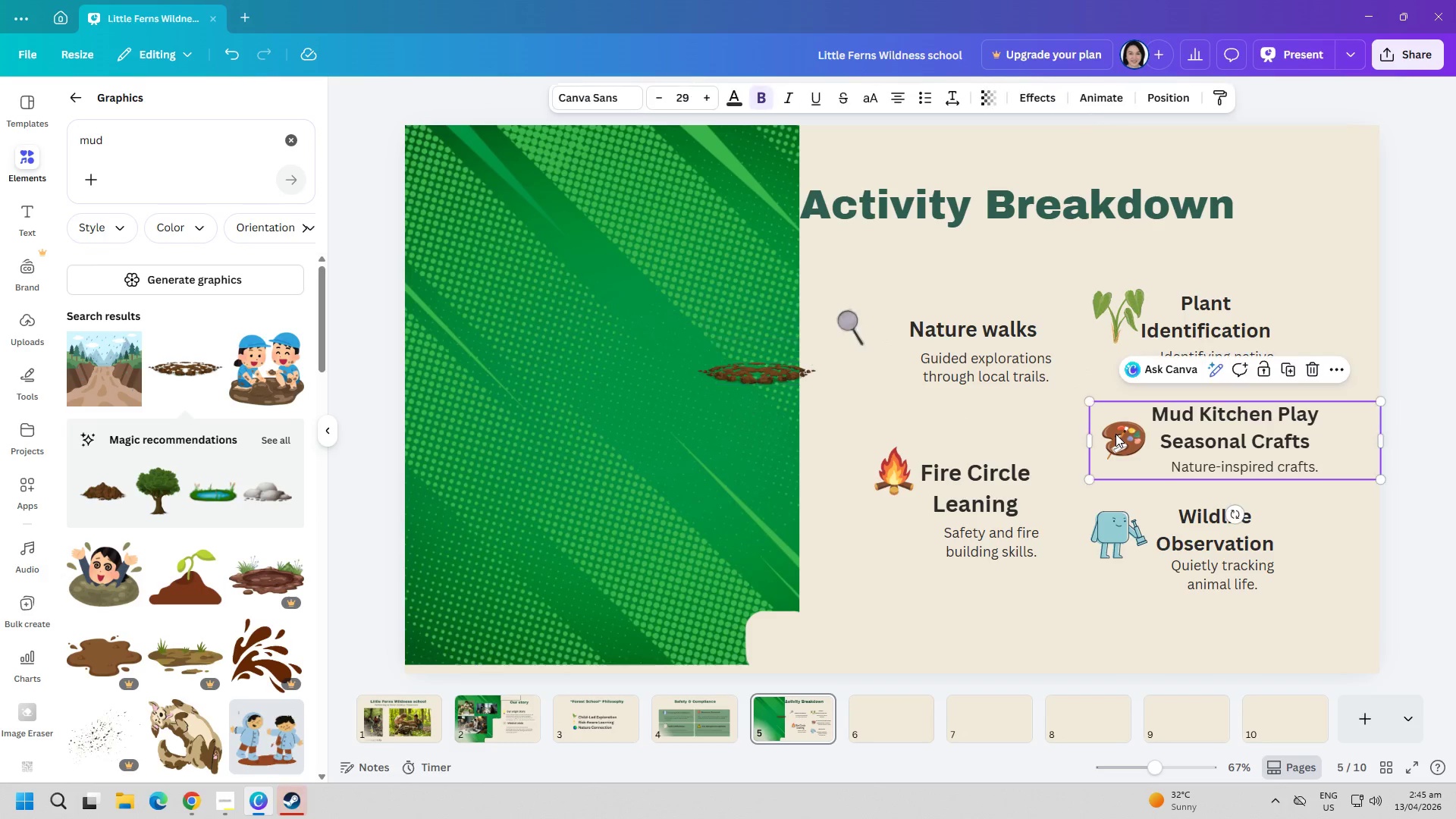 
double_click([1040, 437])
 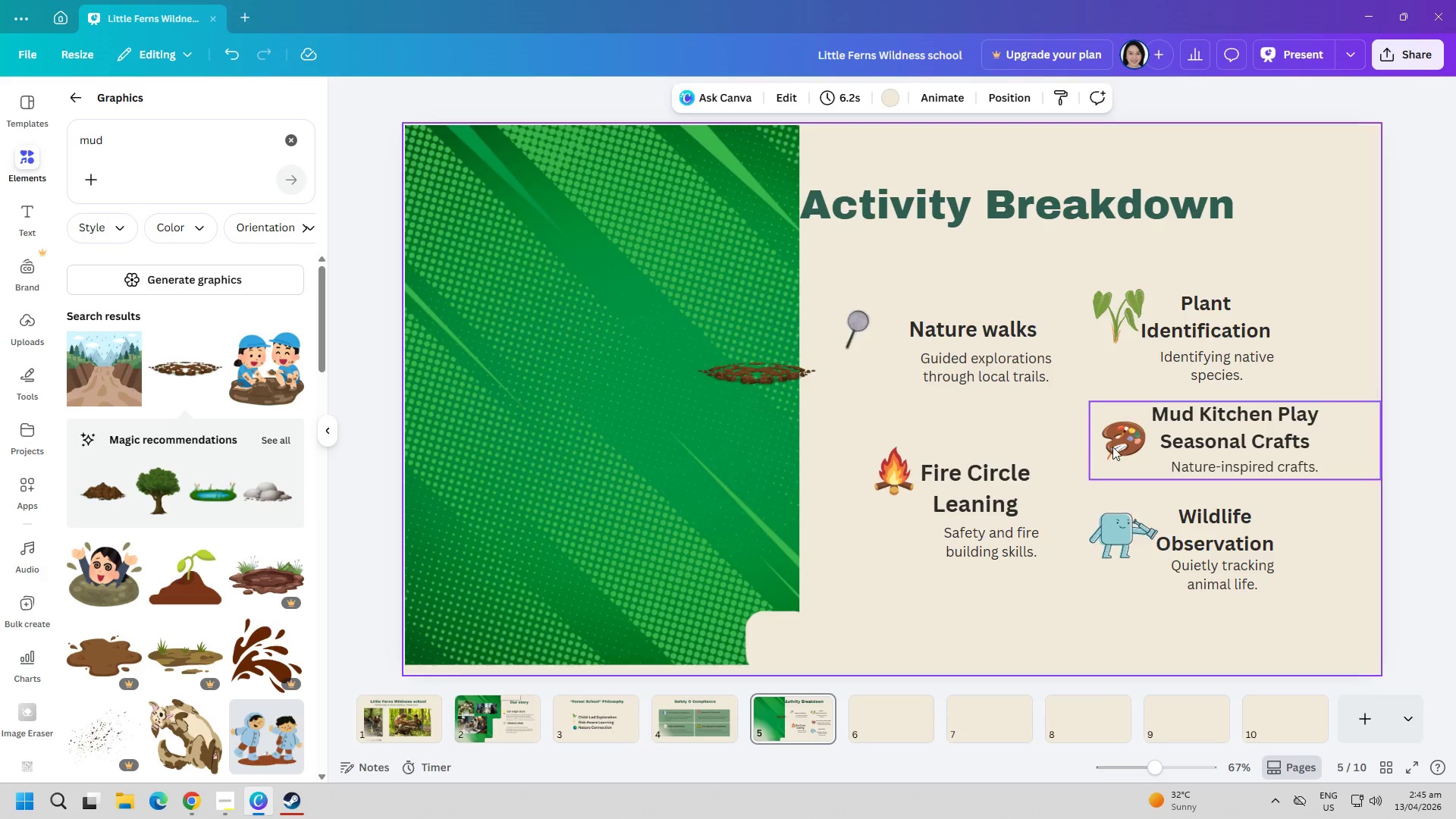 
left_click_drag(start_coordinate=[1112, 445], to_coordinate=[1155, 431])
 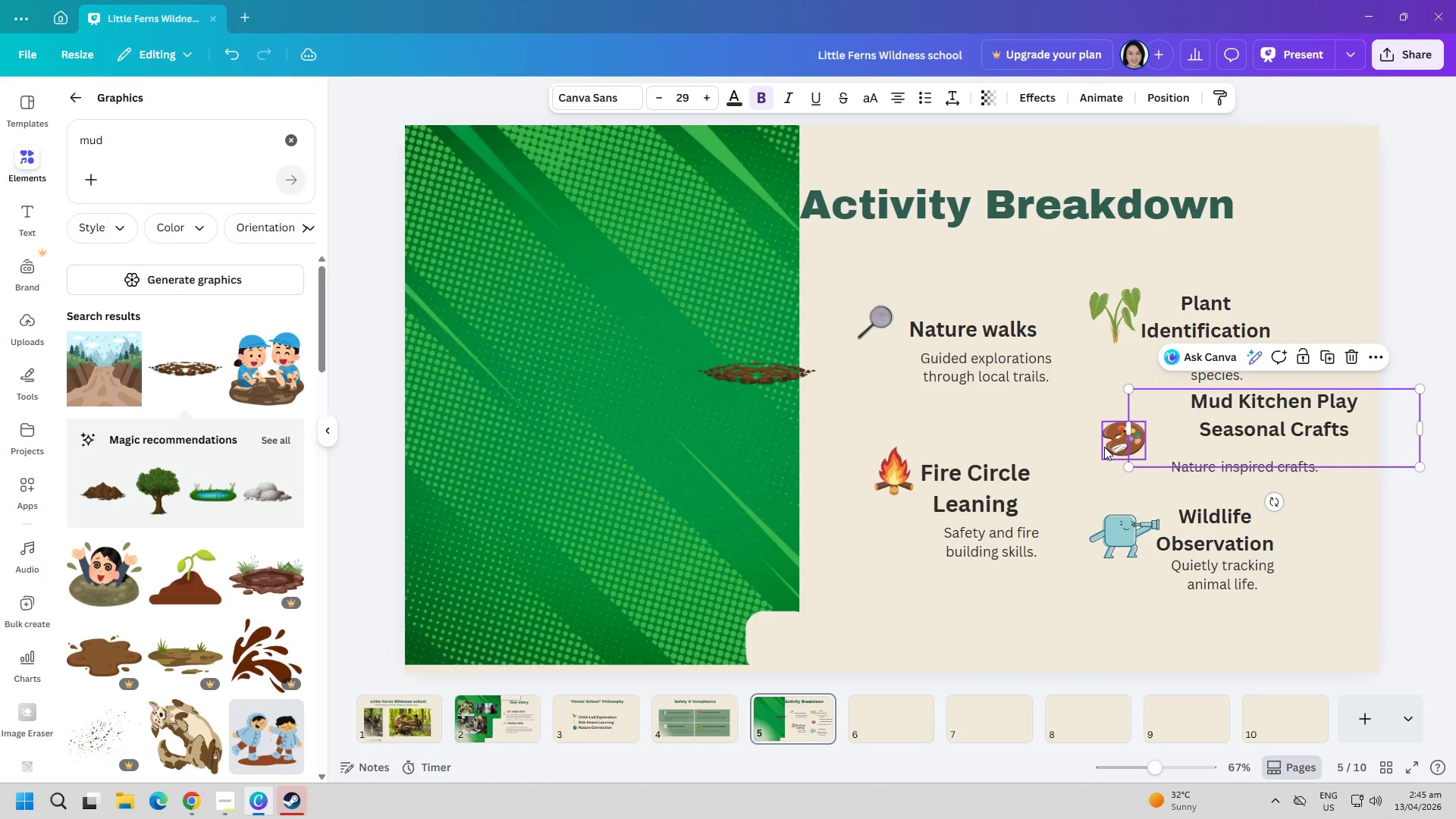 
left_click_drag(start_coordinate=[1107, 444], to_coordinate=[1125, 466])
 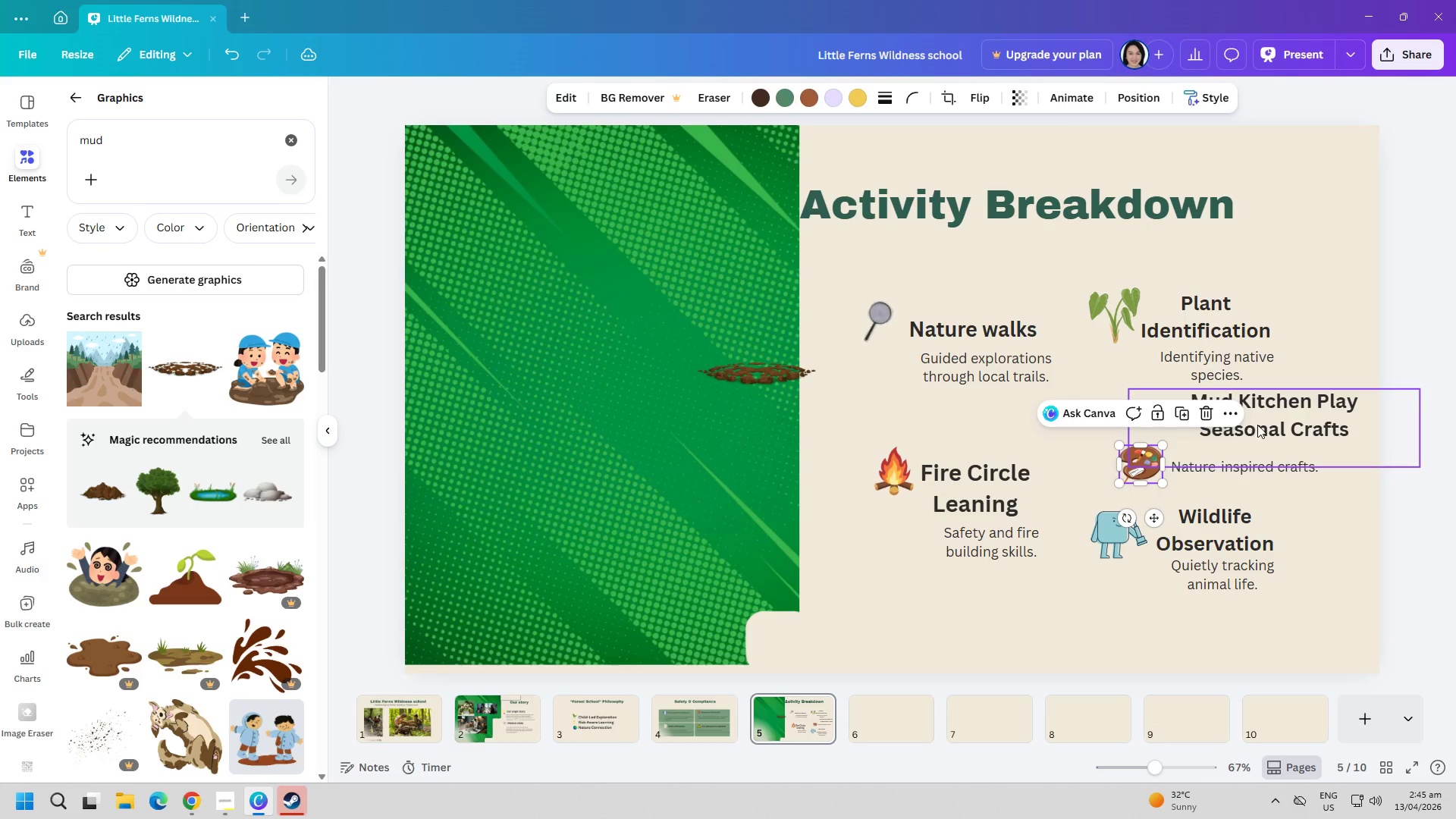 
left_click_drag(start_coordinate=[1271, 420], to_coordinate=[1226, 434])
 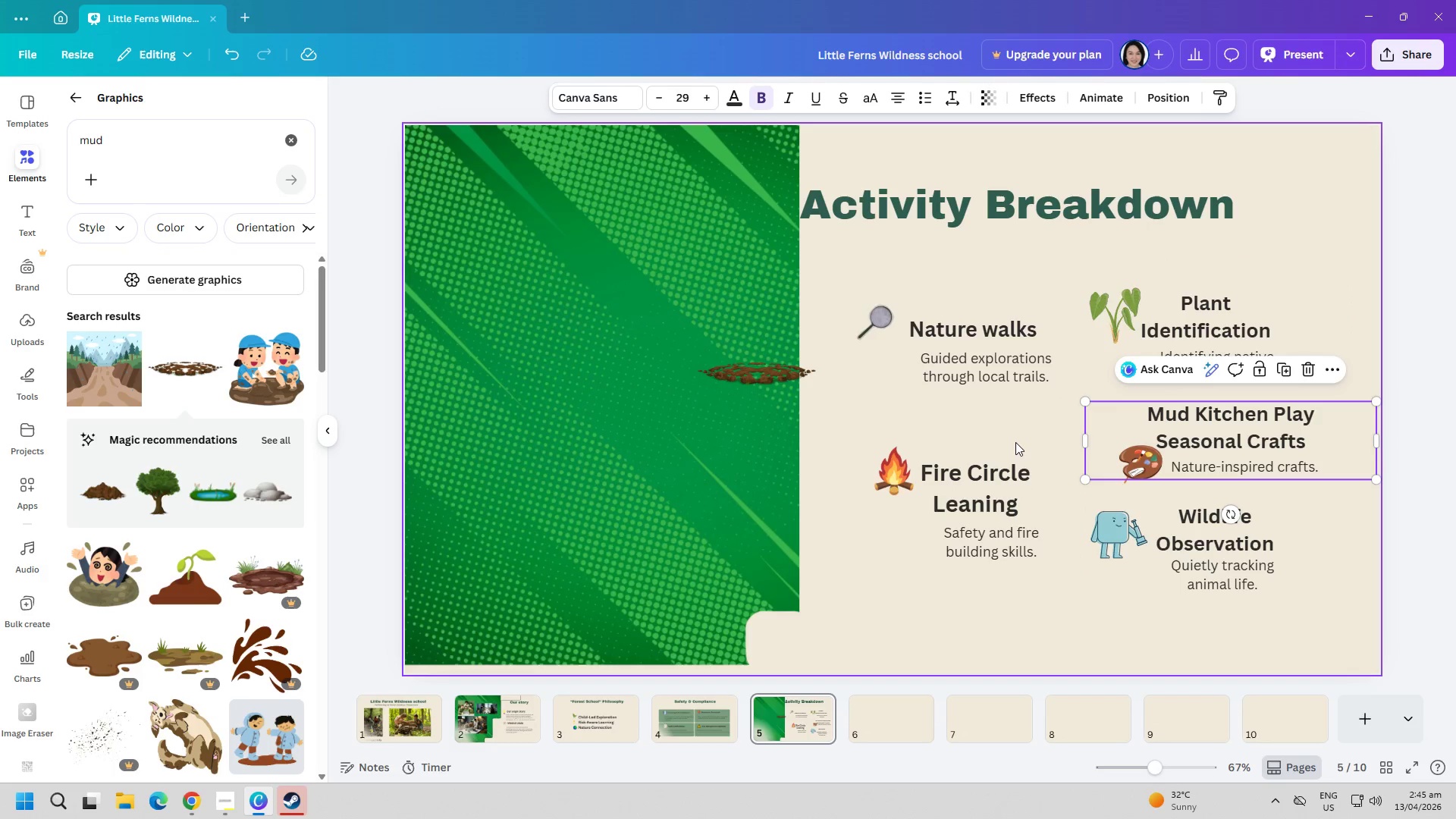 
left_click([1012, 434])
 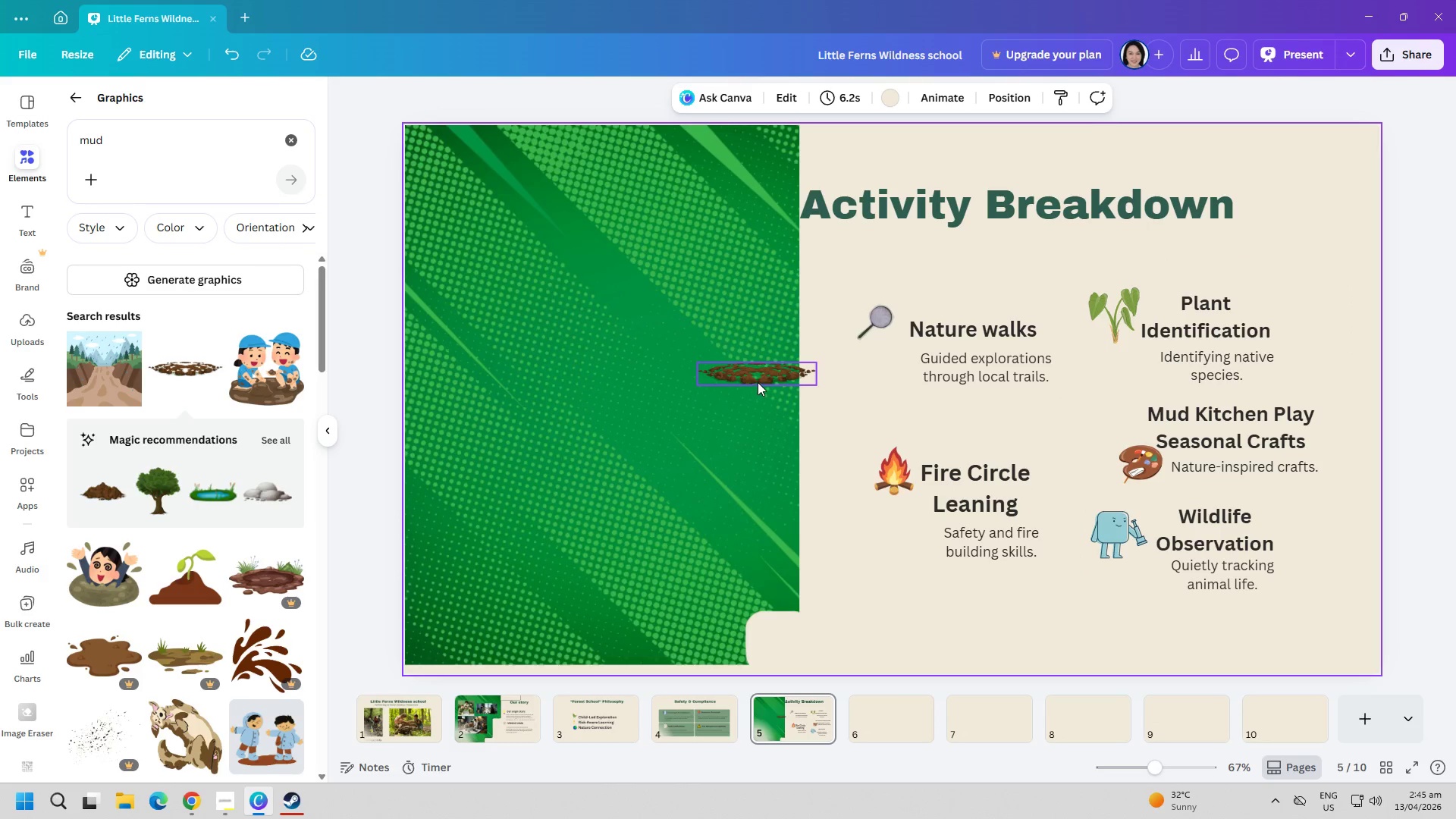 
left_click_drag(start_coordinate=[761, 379], to_coordinate=[1001, 419])
 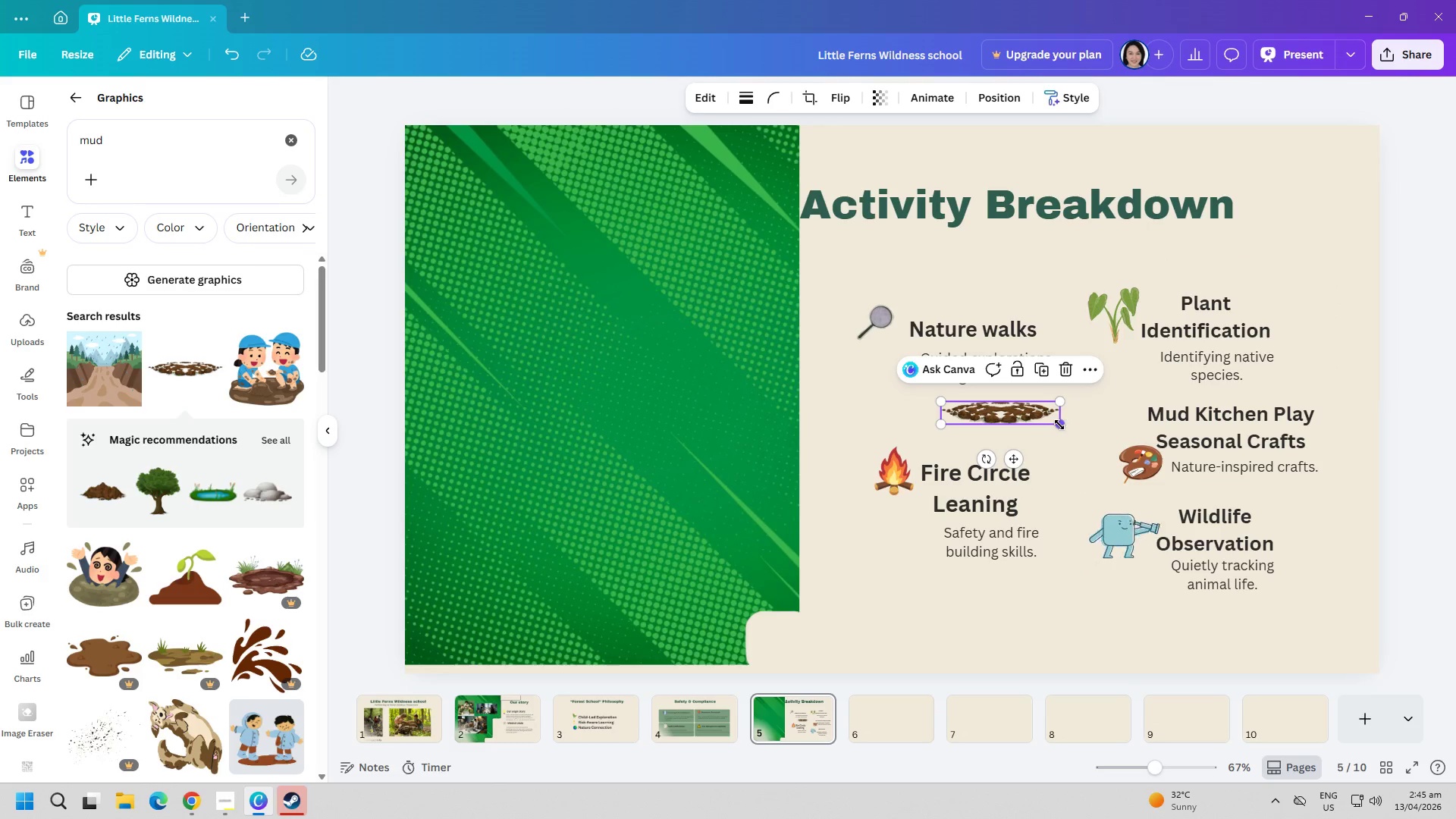 
left_click_drag(start_coordinate=[1059, 425], to_coordinate=[999, 415])
 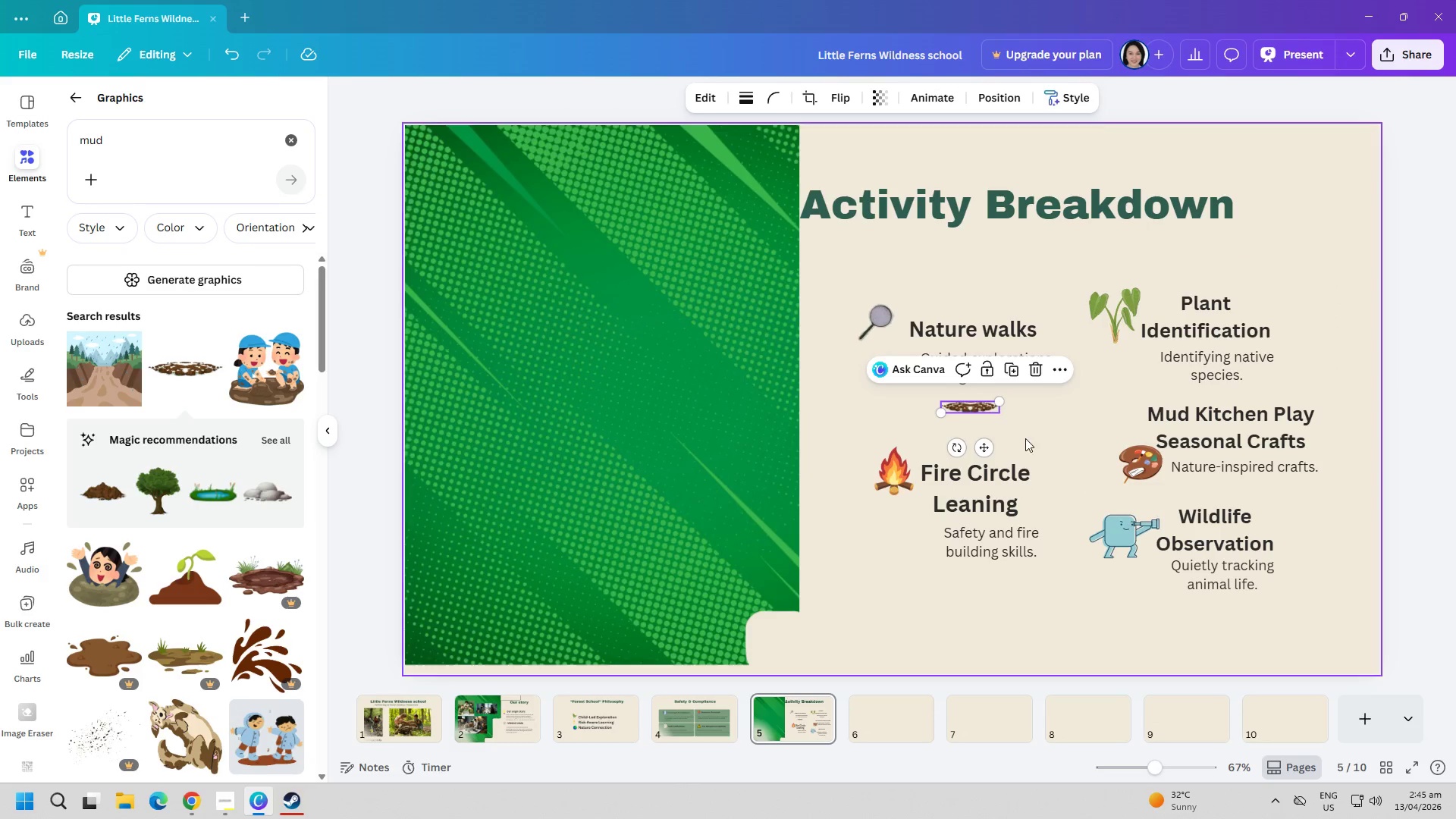 
left_click([1025, 438])
 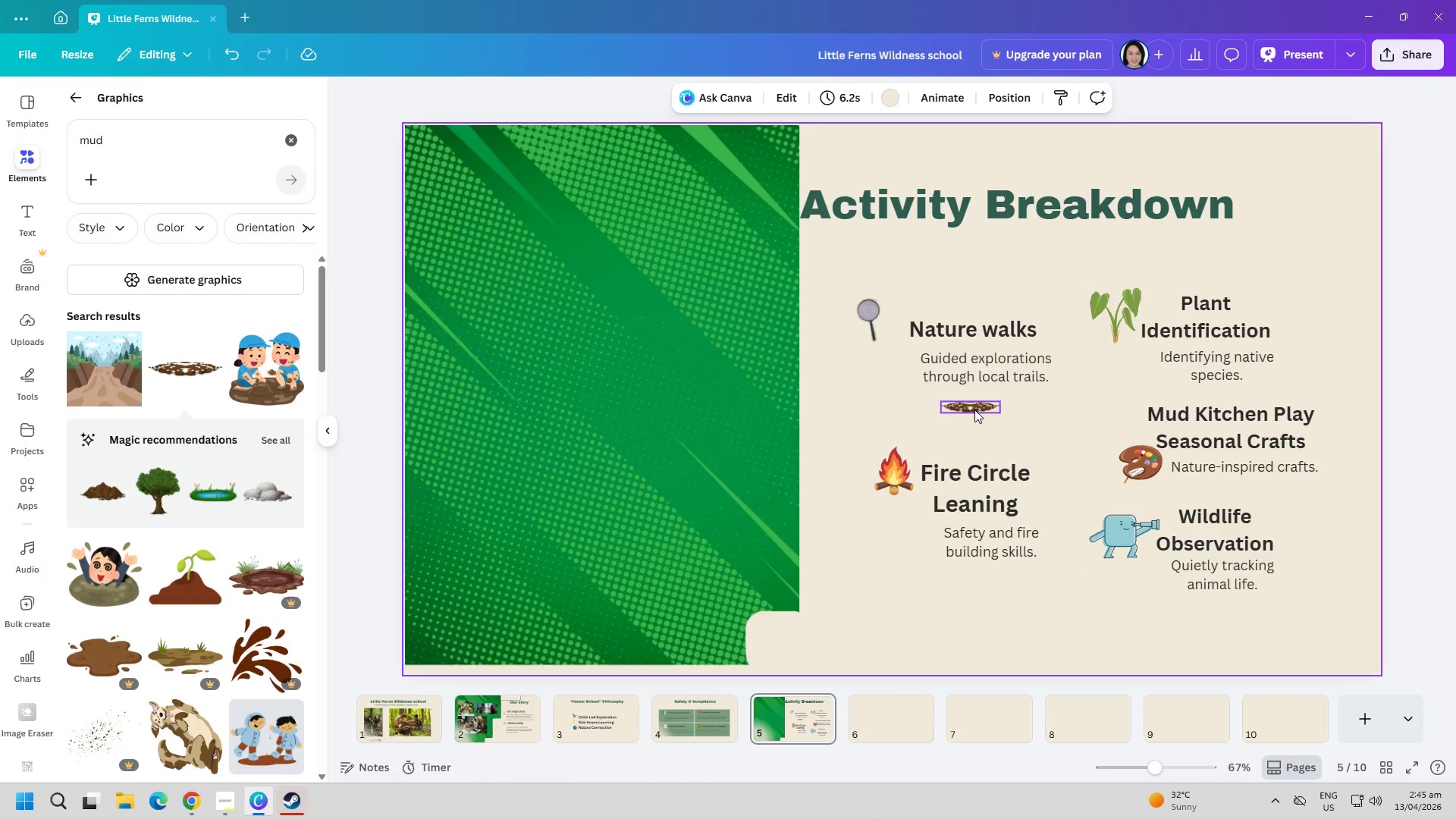 
left_click_drag(start_coordinate=[973, 408], to_coordinate=[1121, 418])
 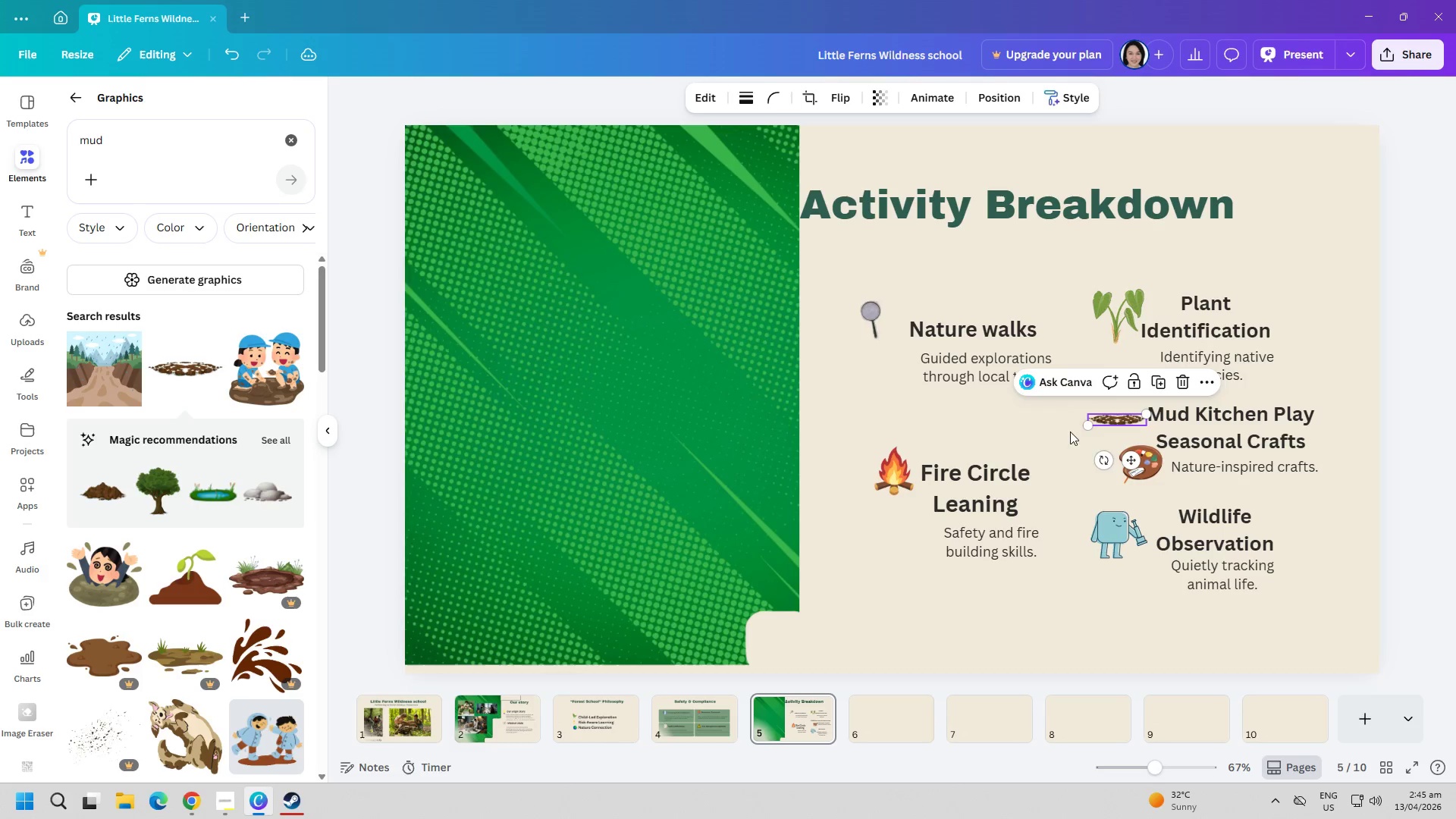 
left_click([1014, 436])
 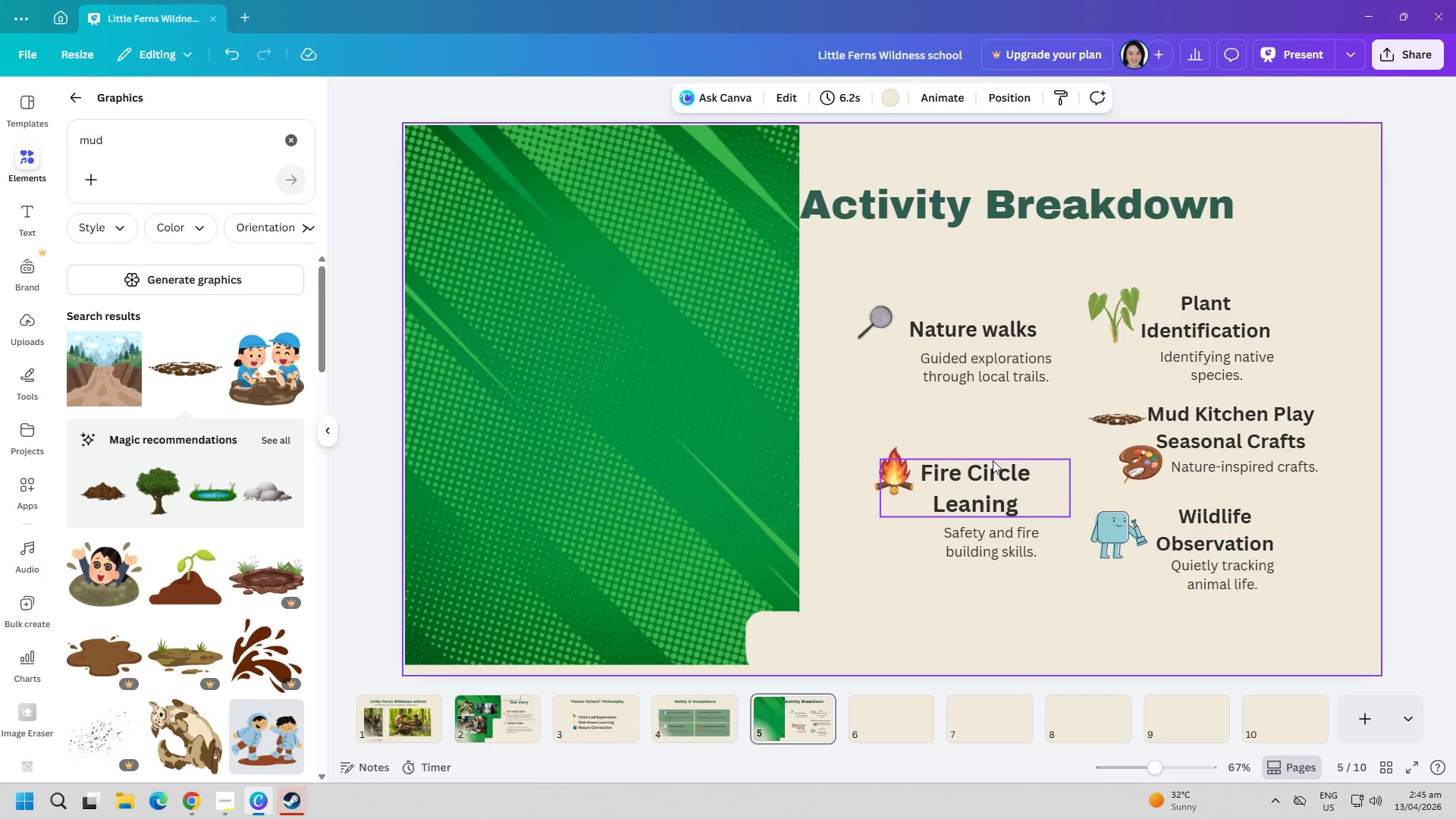 
wait(19.88)
 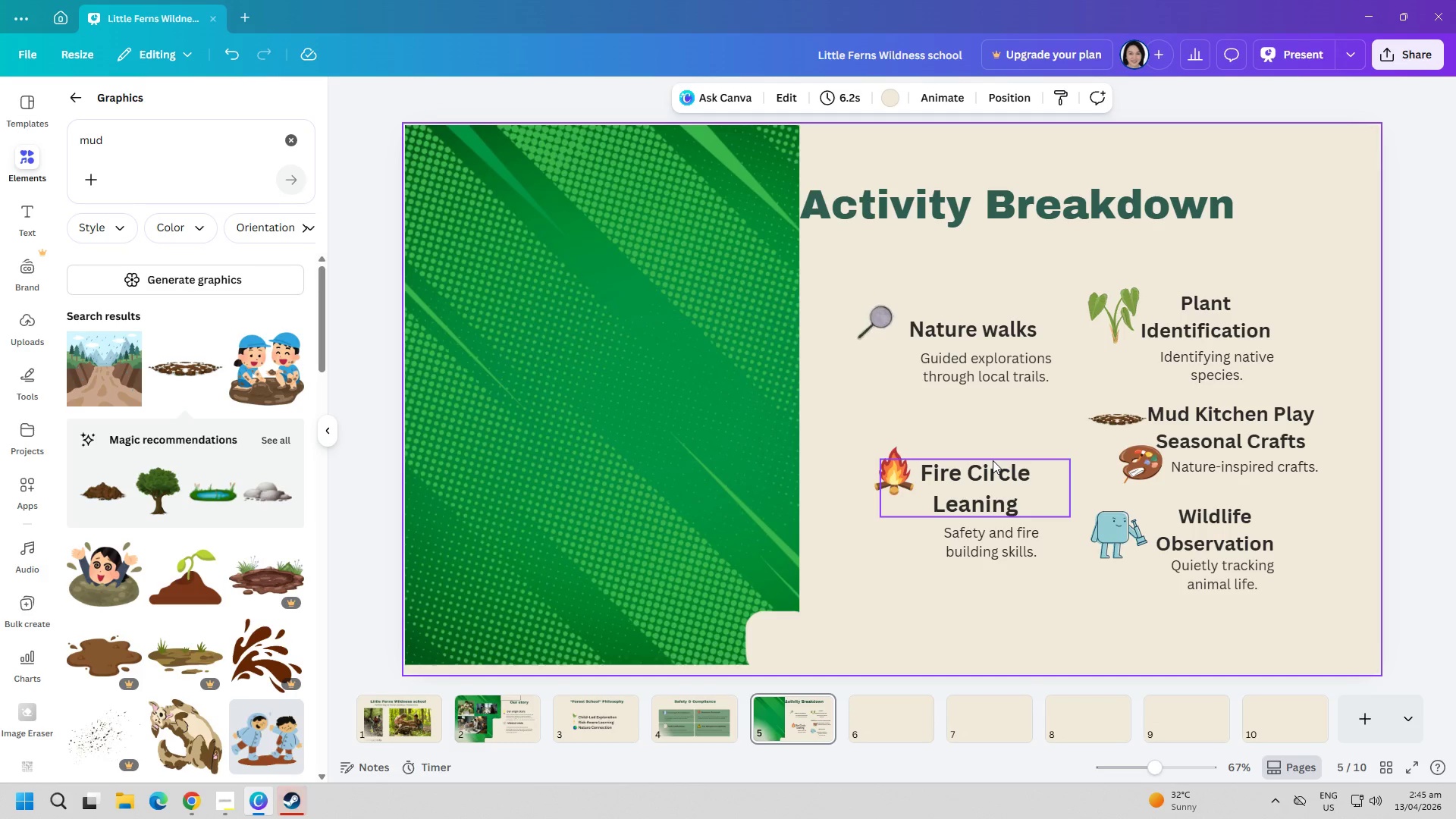 
left_click([202, 810])
 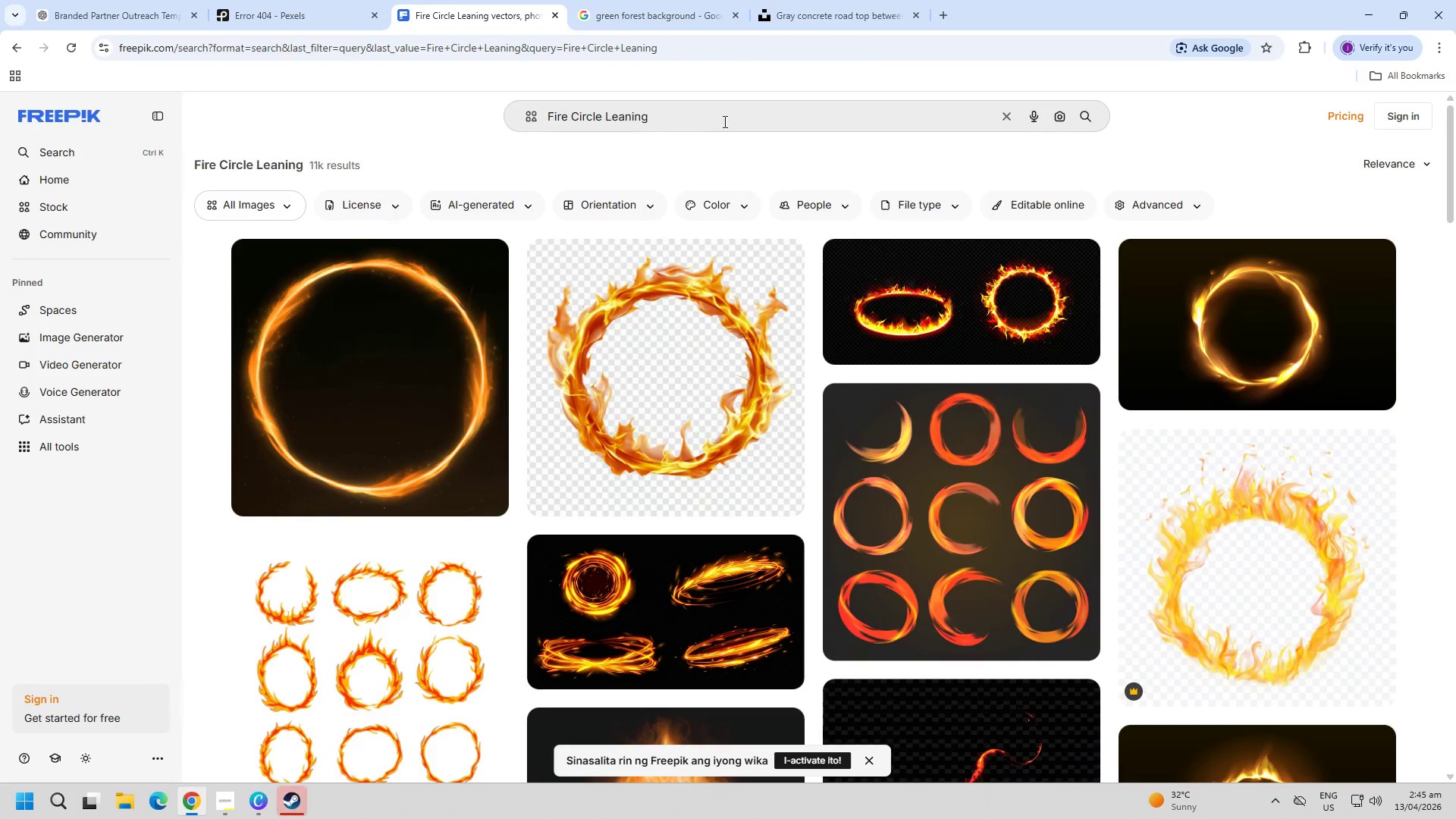 
double_click([726, 120])
 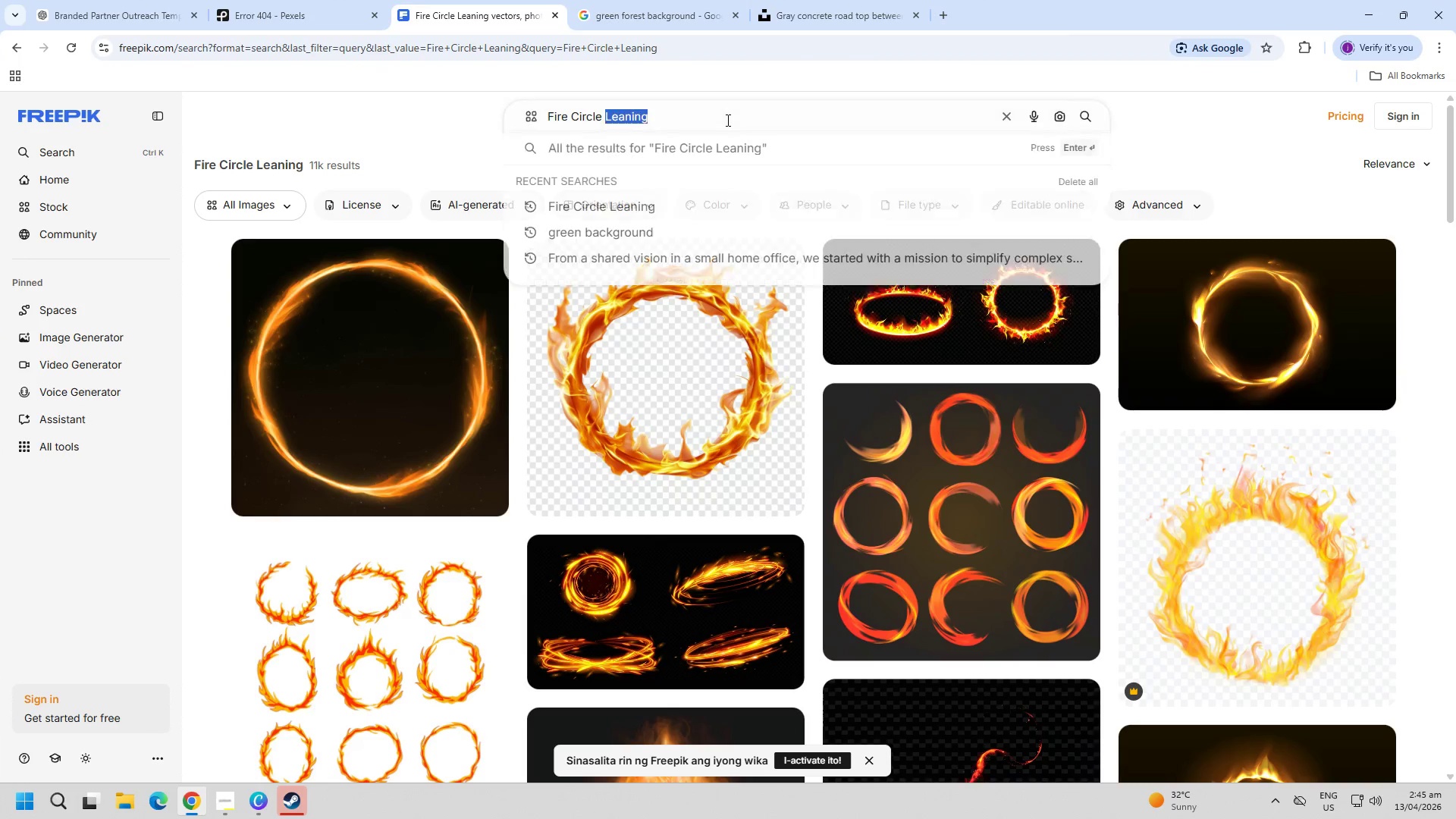 
triple_click([726, 120])
 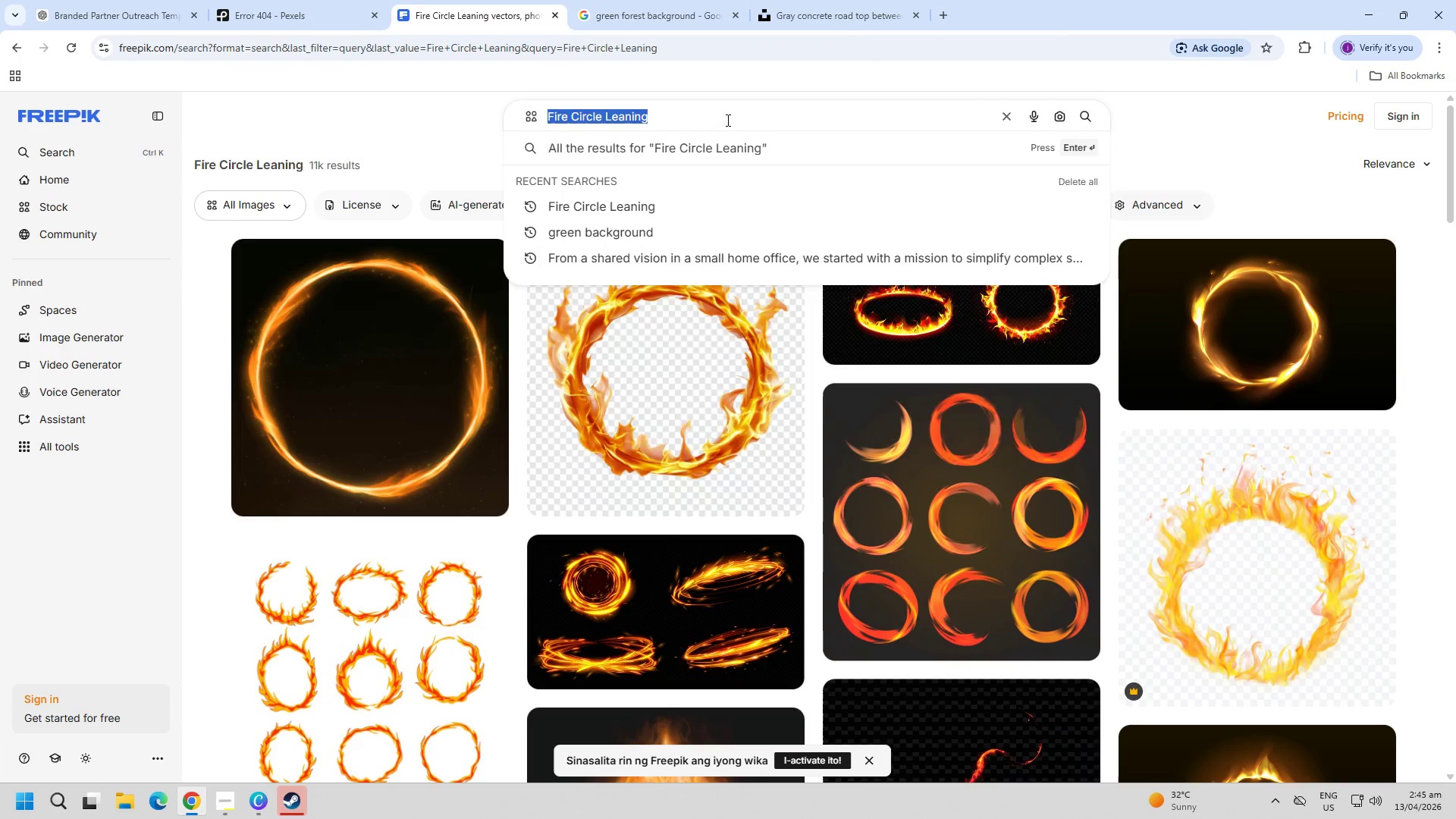 
triple_click([726, 120])
 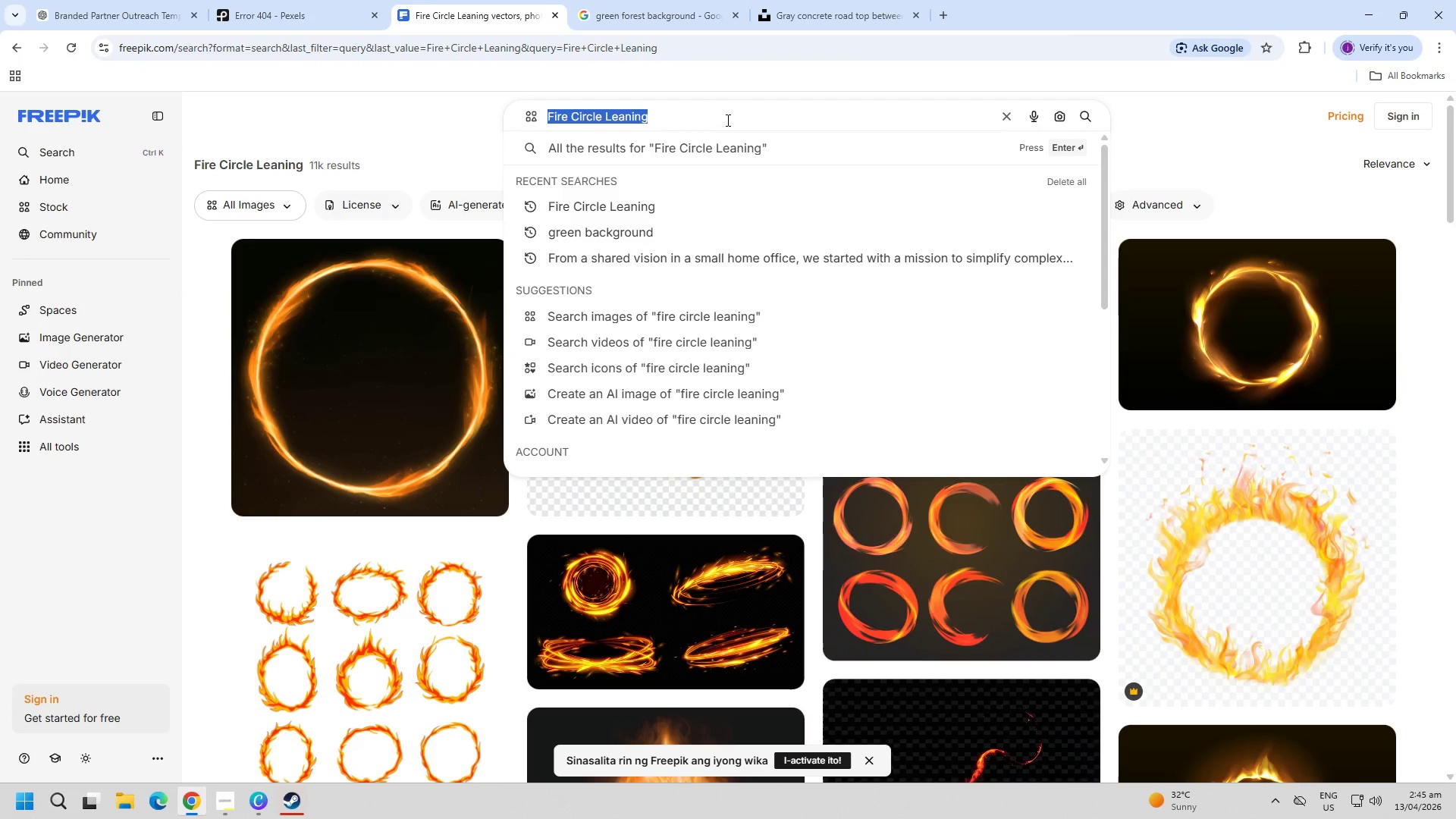 
type(f)
key(Backspace)
type(kid fire)
 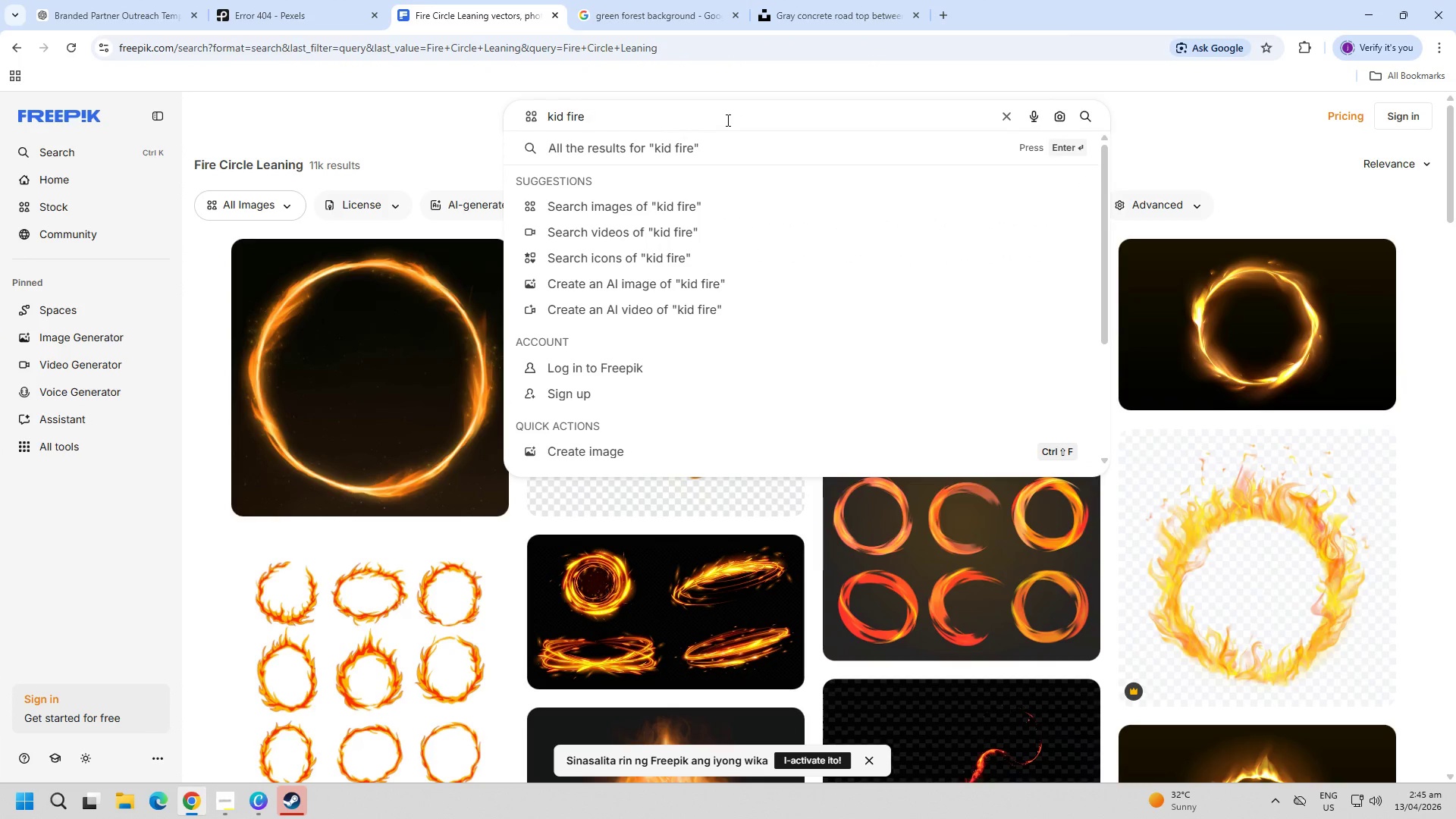 
key(Enter)
 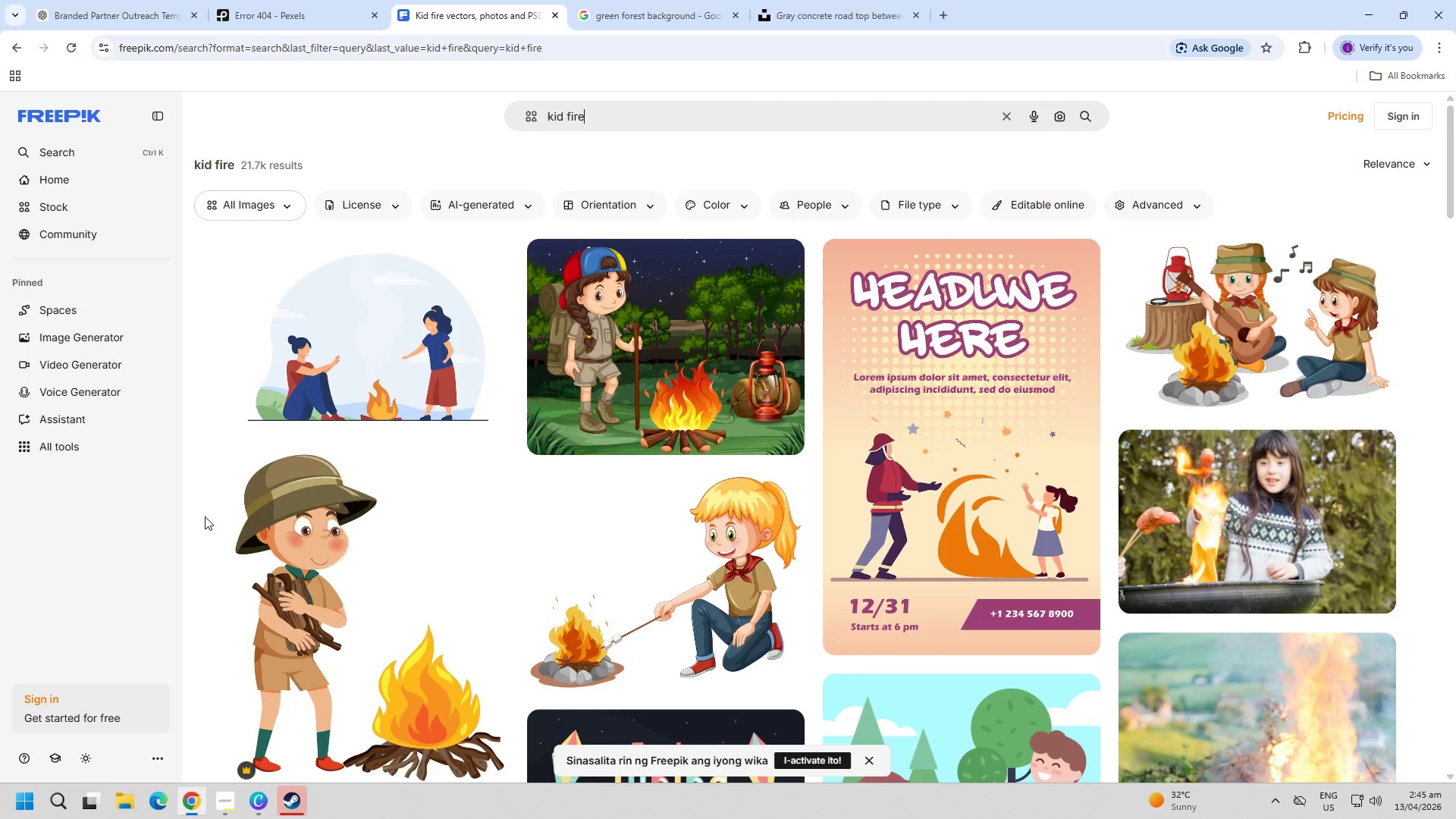 
wait(5.75)
 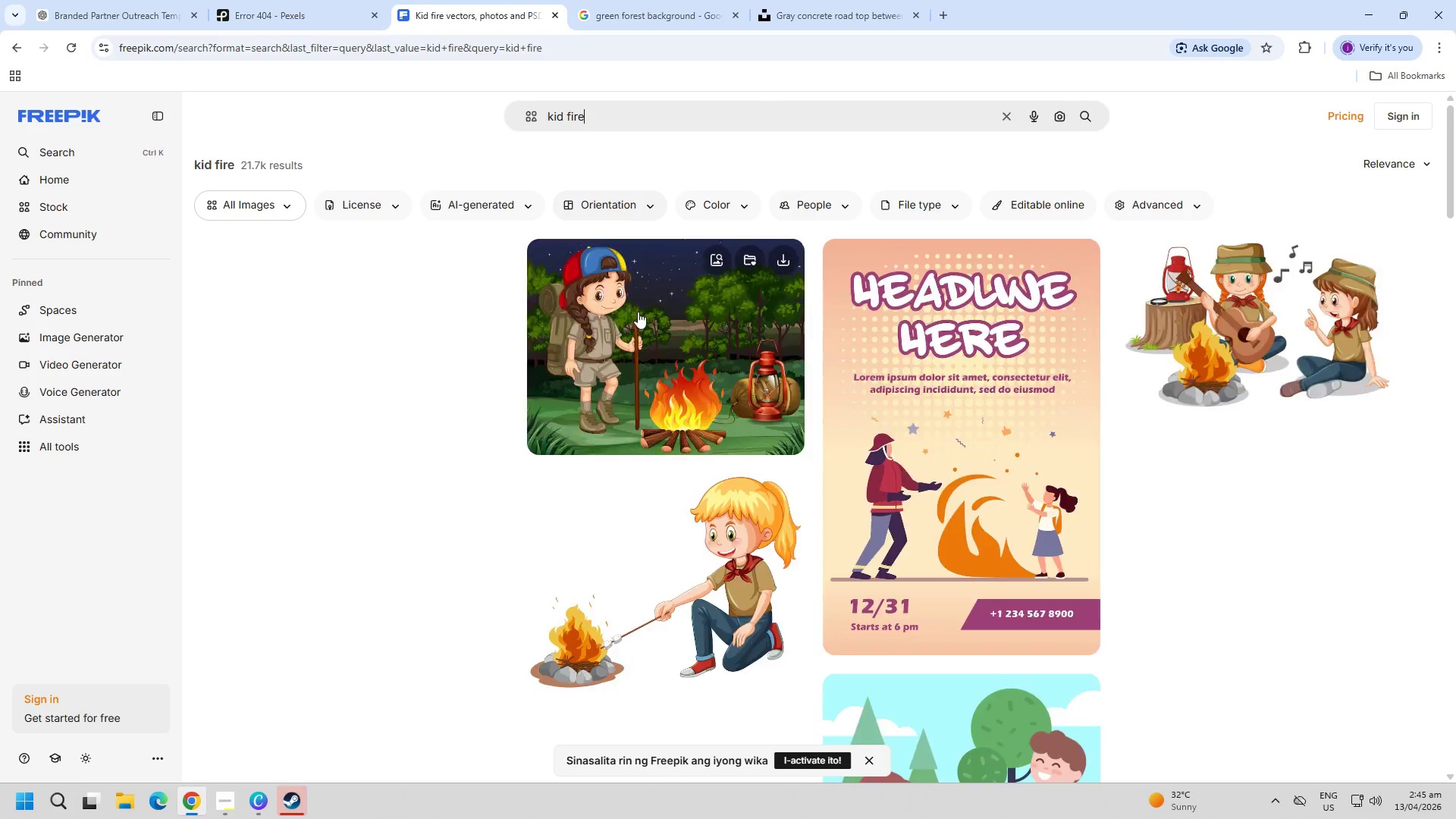 
left_click([636, 374])
 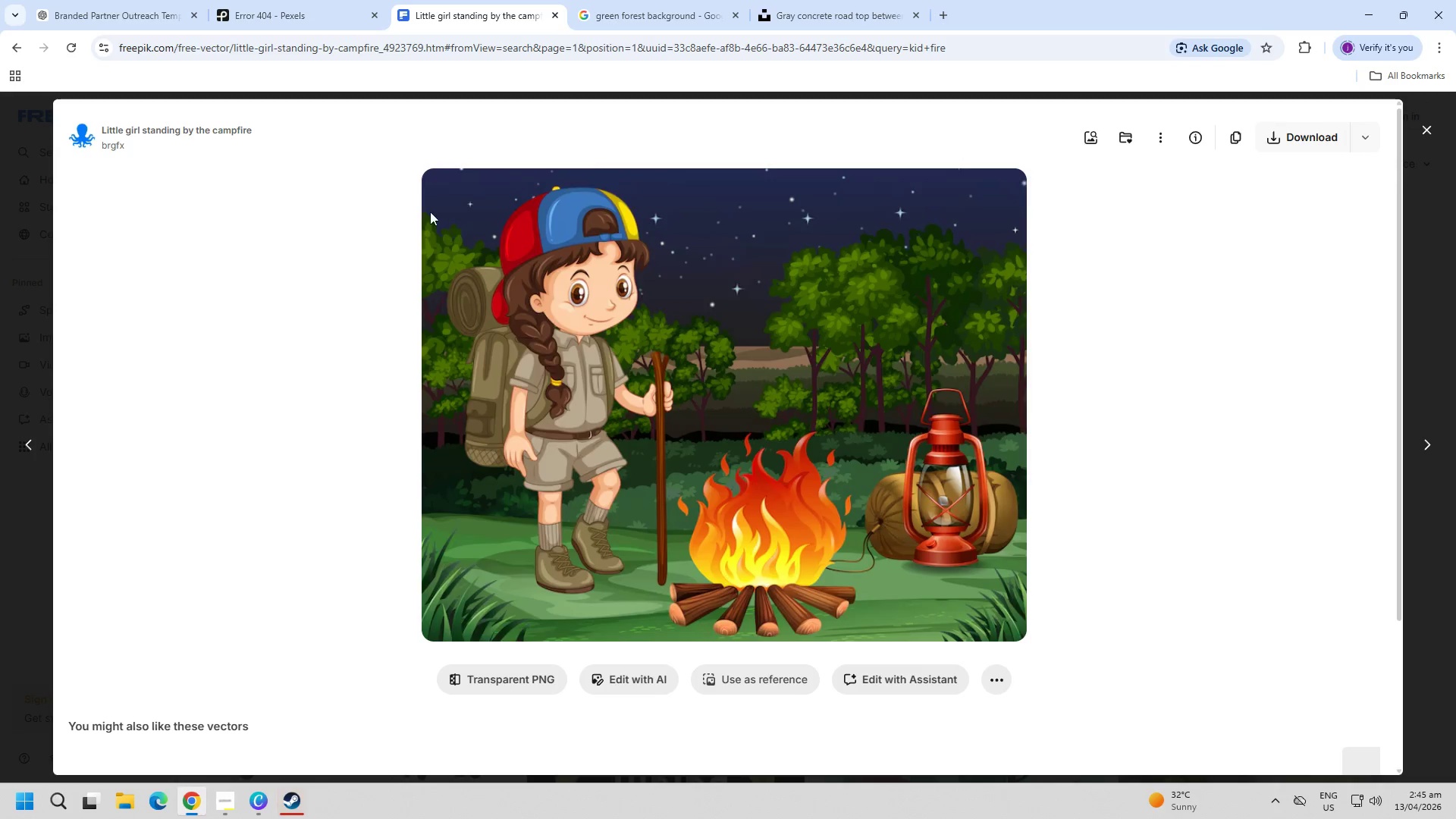 
key(PageDown)
 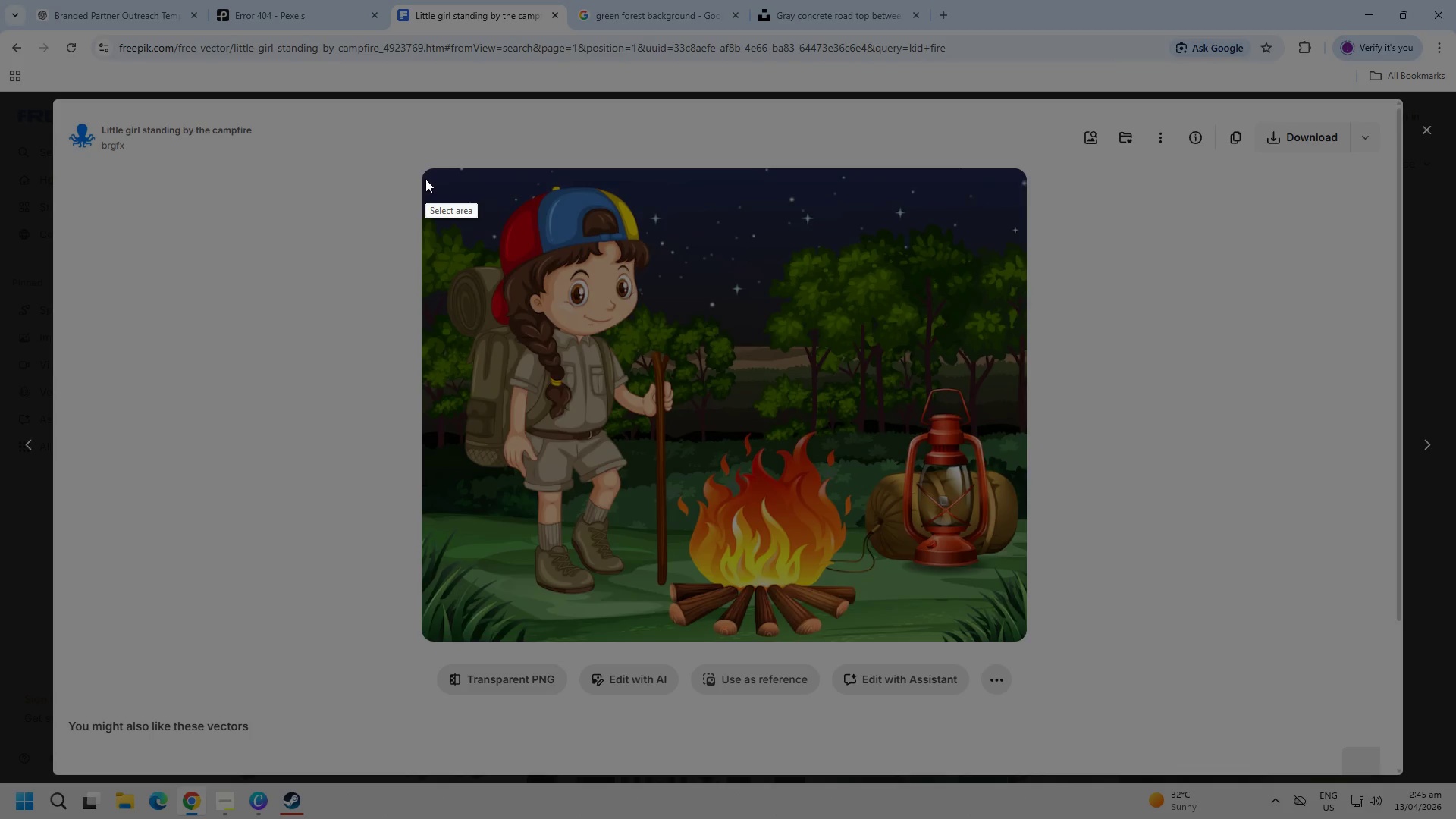 
left_click_drag(start_coordinate=[423, 177], to_coordinate=[1025, 639])
 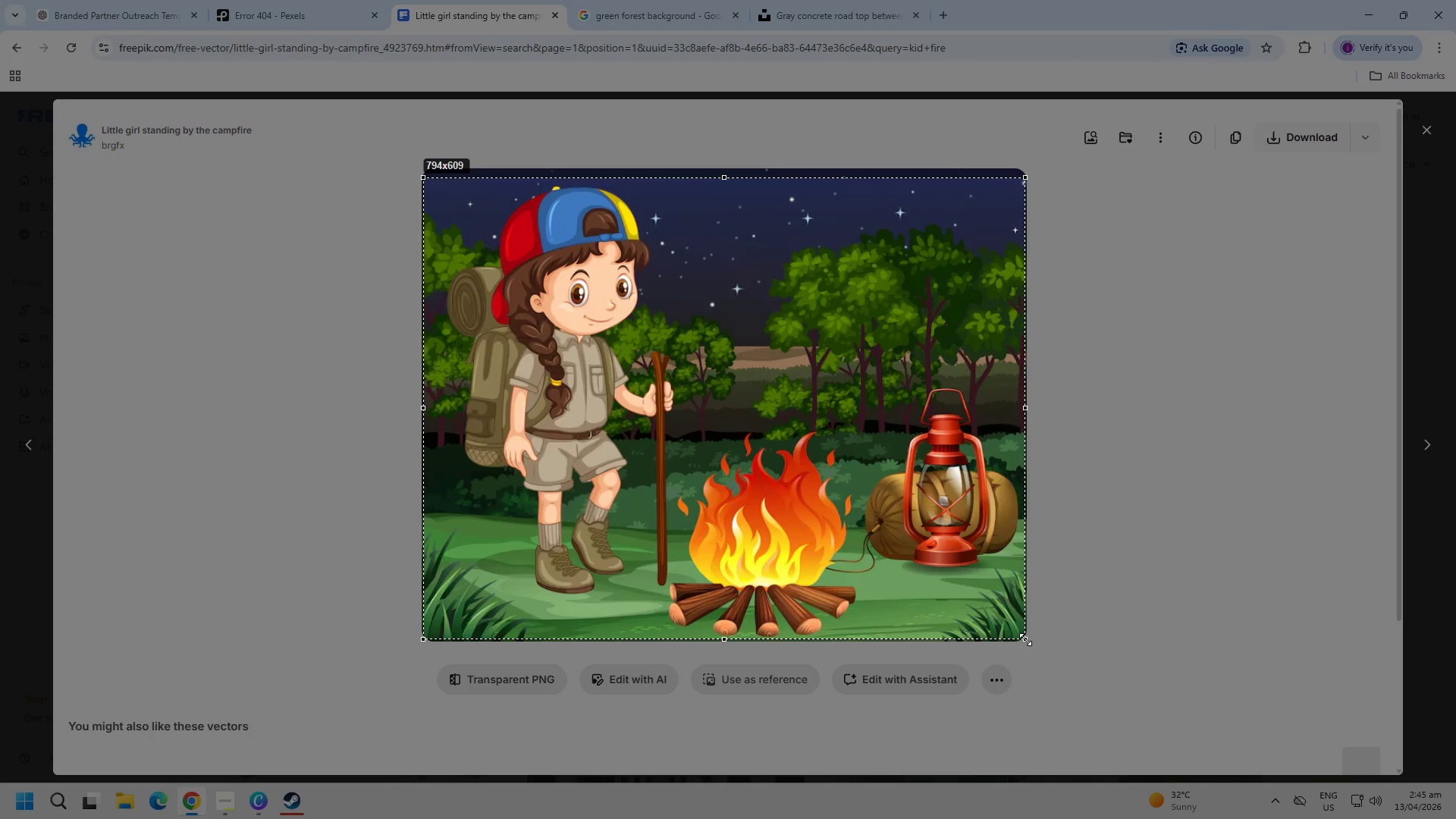 
key(Control+ControlLeft)
 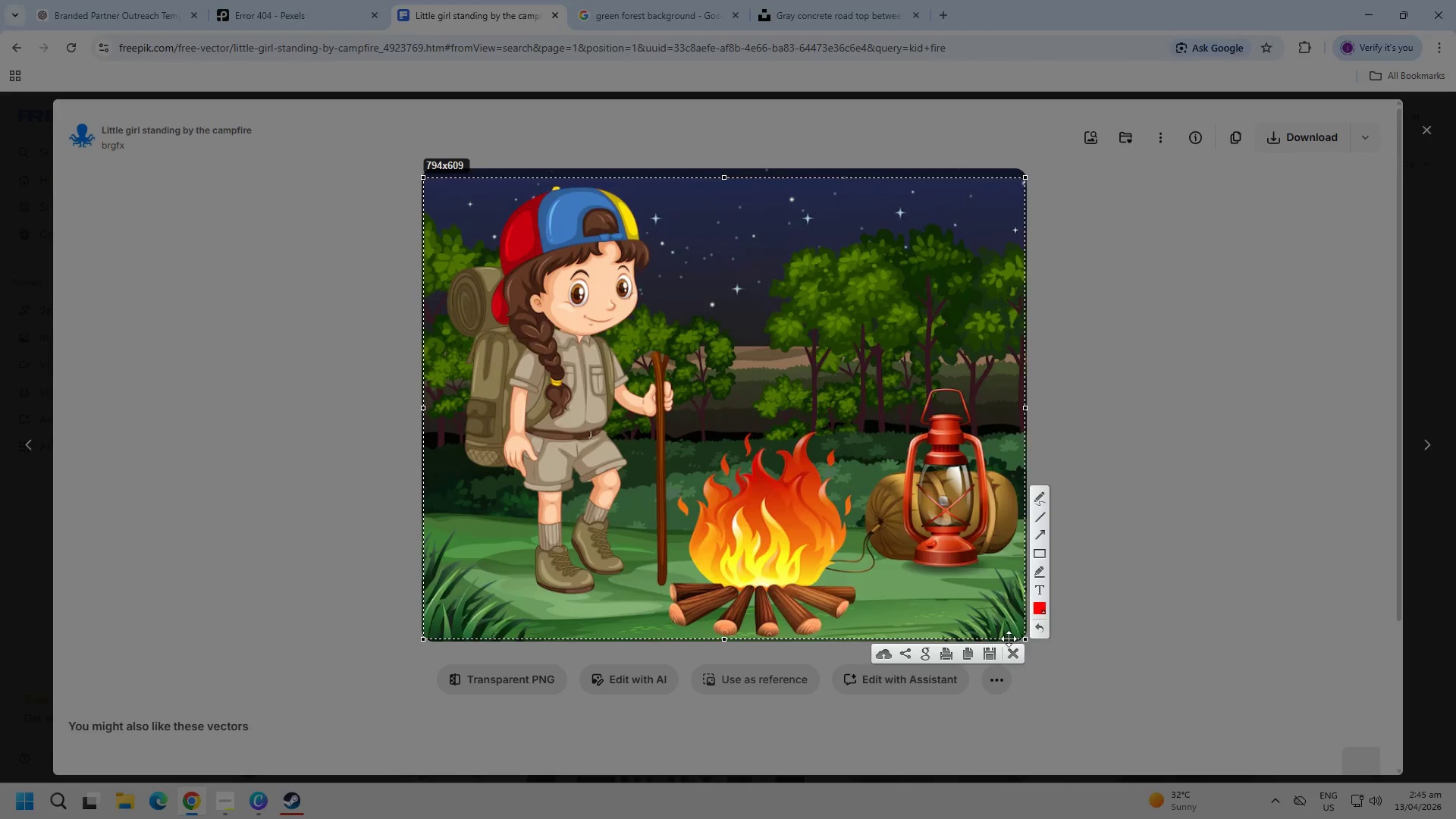 
key(Control+C)
 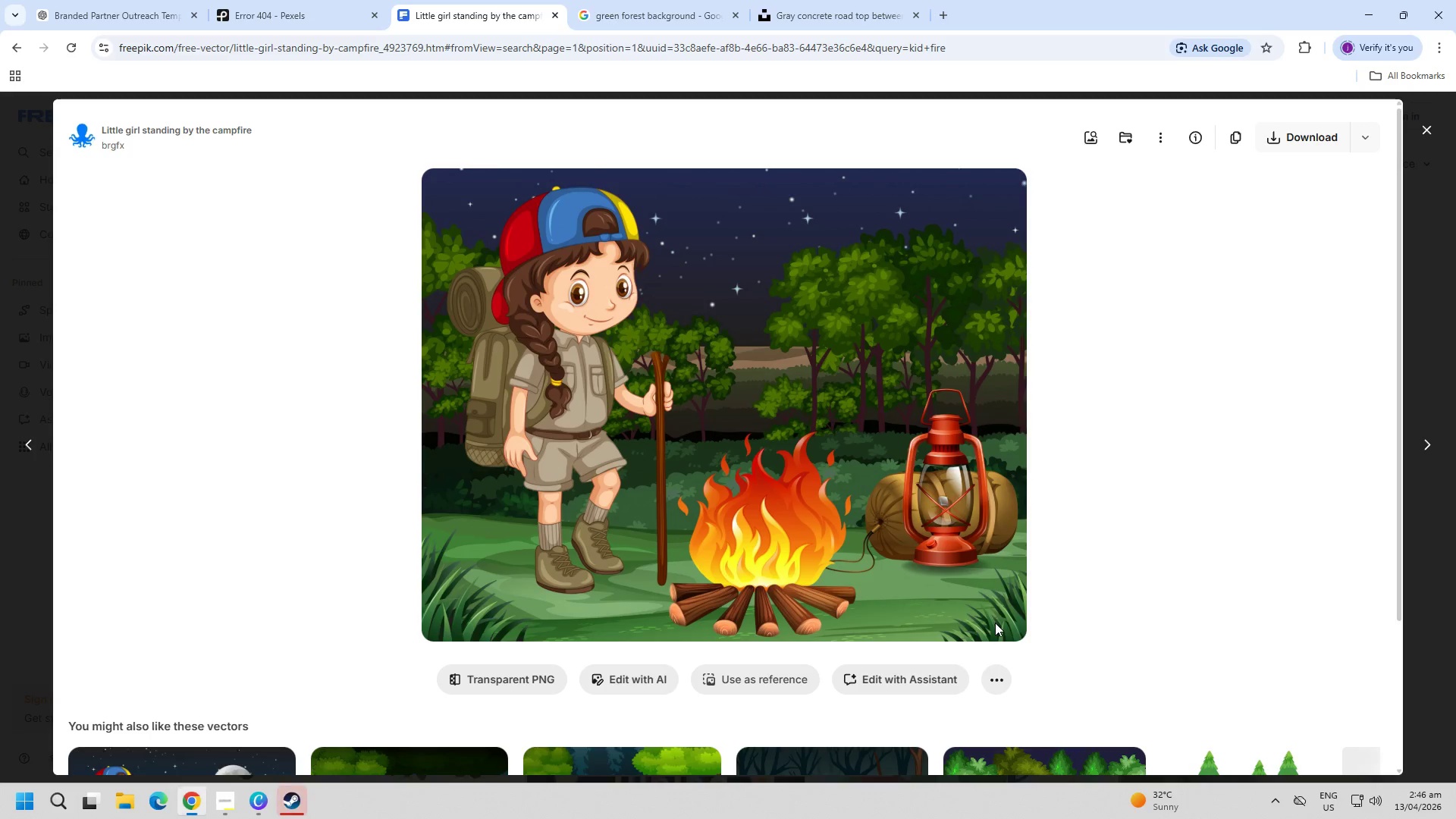 
key(Escape)
 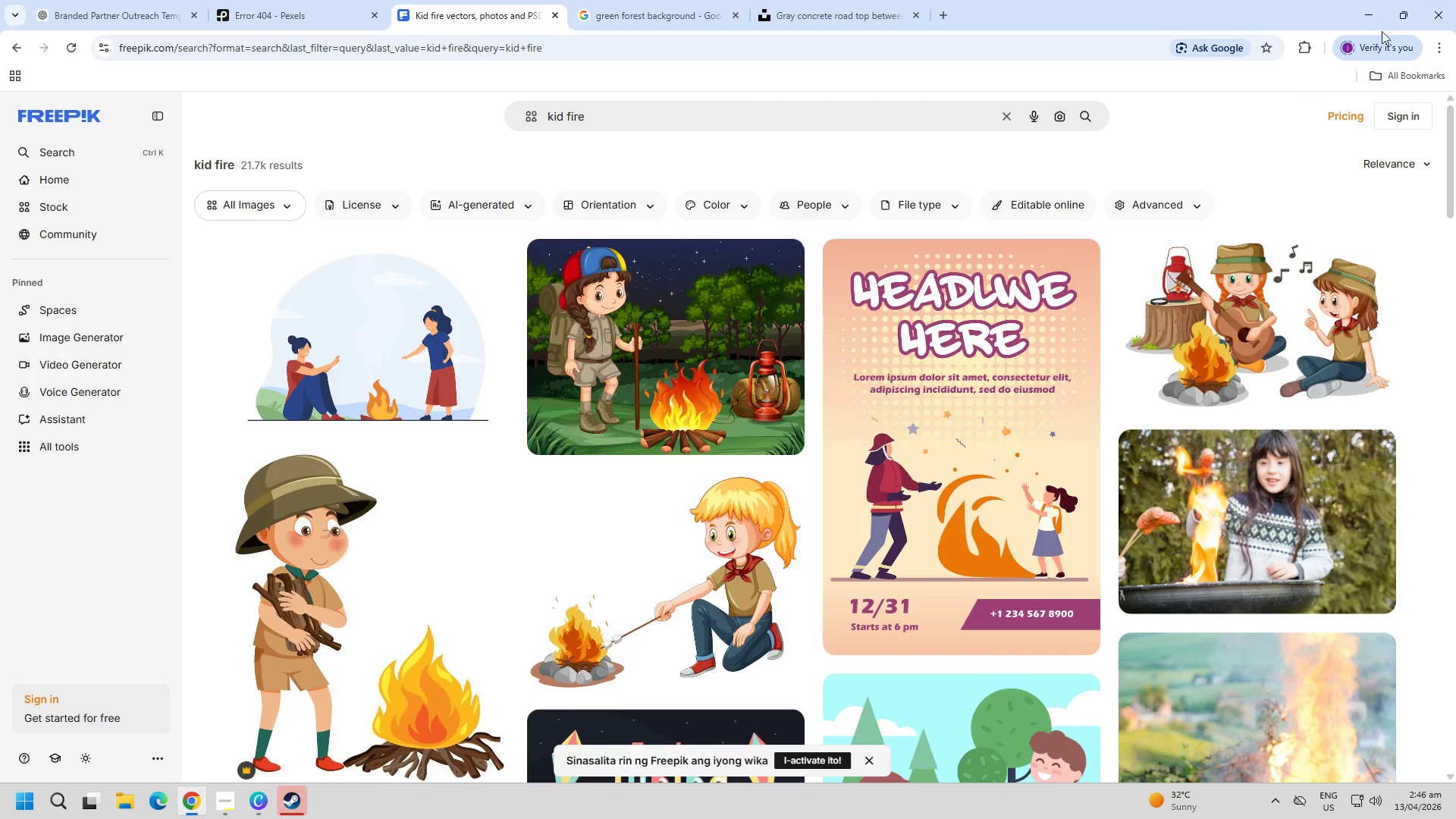 
left_click([1369, 22])
 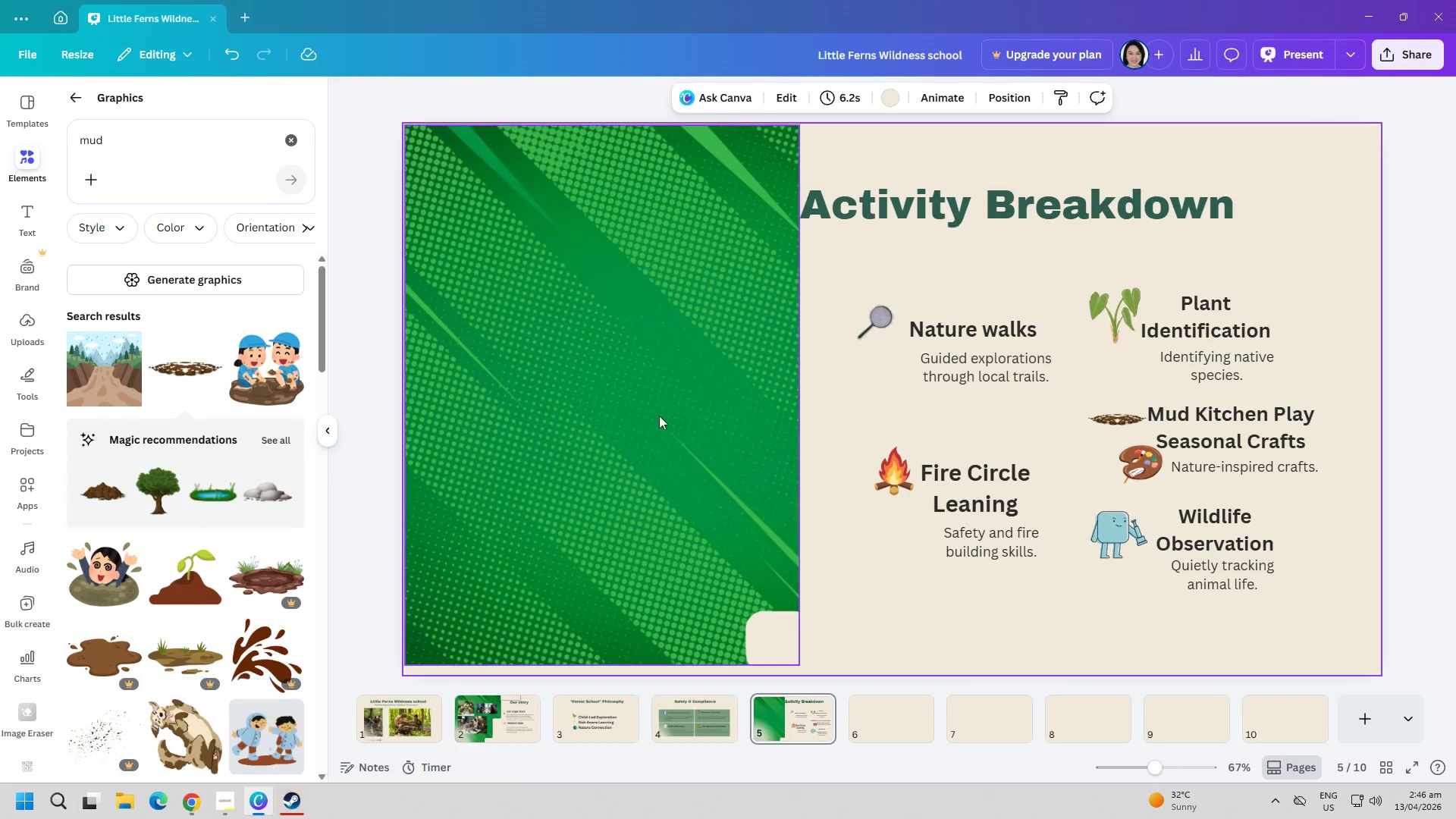 
left_click([644, 441])
 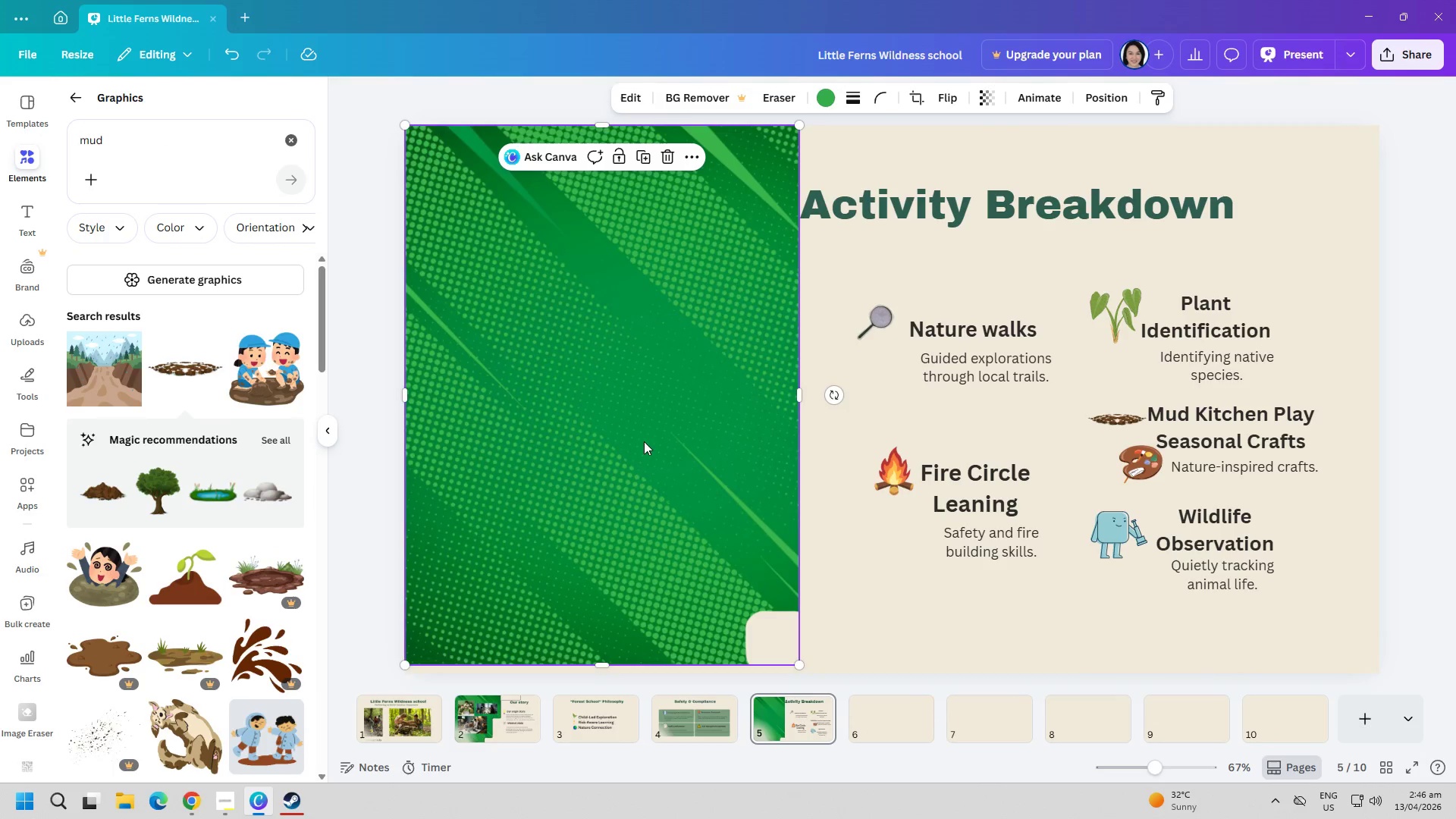 
key(Control+ControlLeft)
 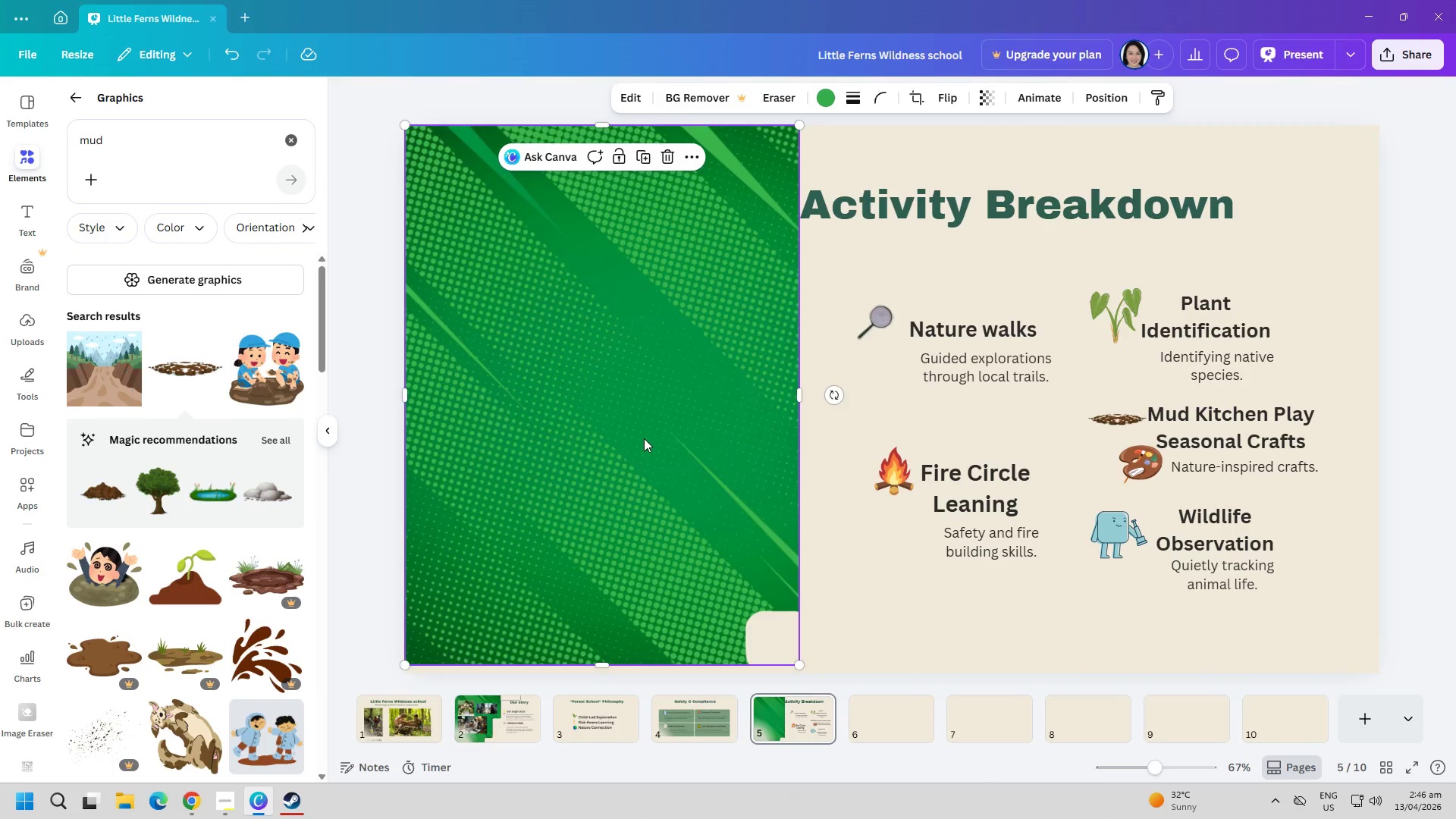 
key(Control+V)
 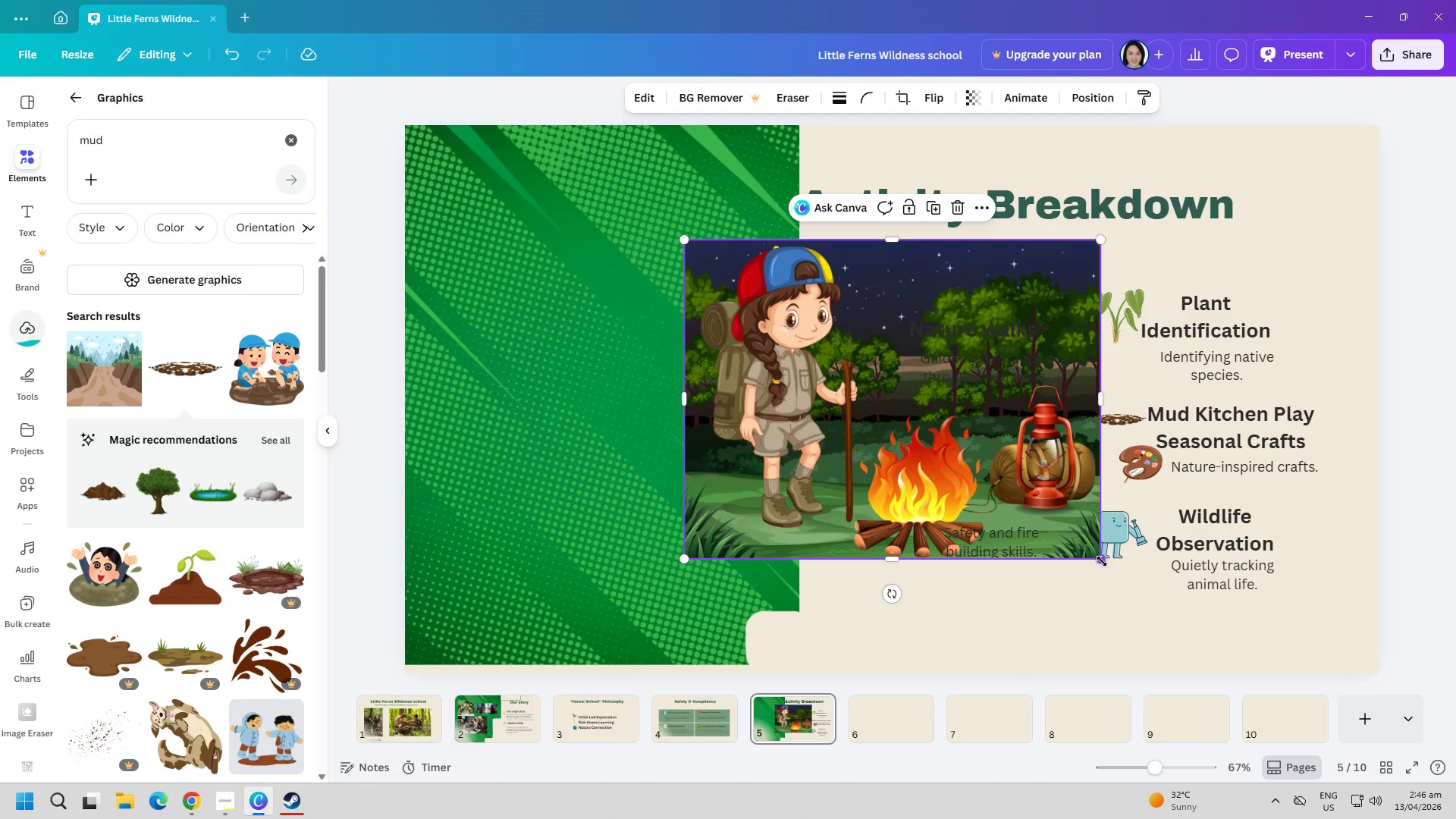 
left_click_drag(start_coordinate=[1102, 561], to_coordinate=[830, 428])
 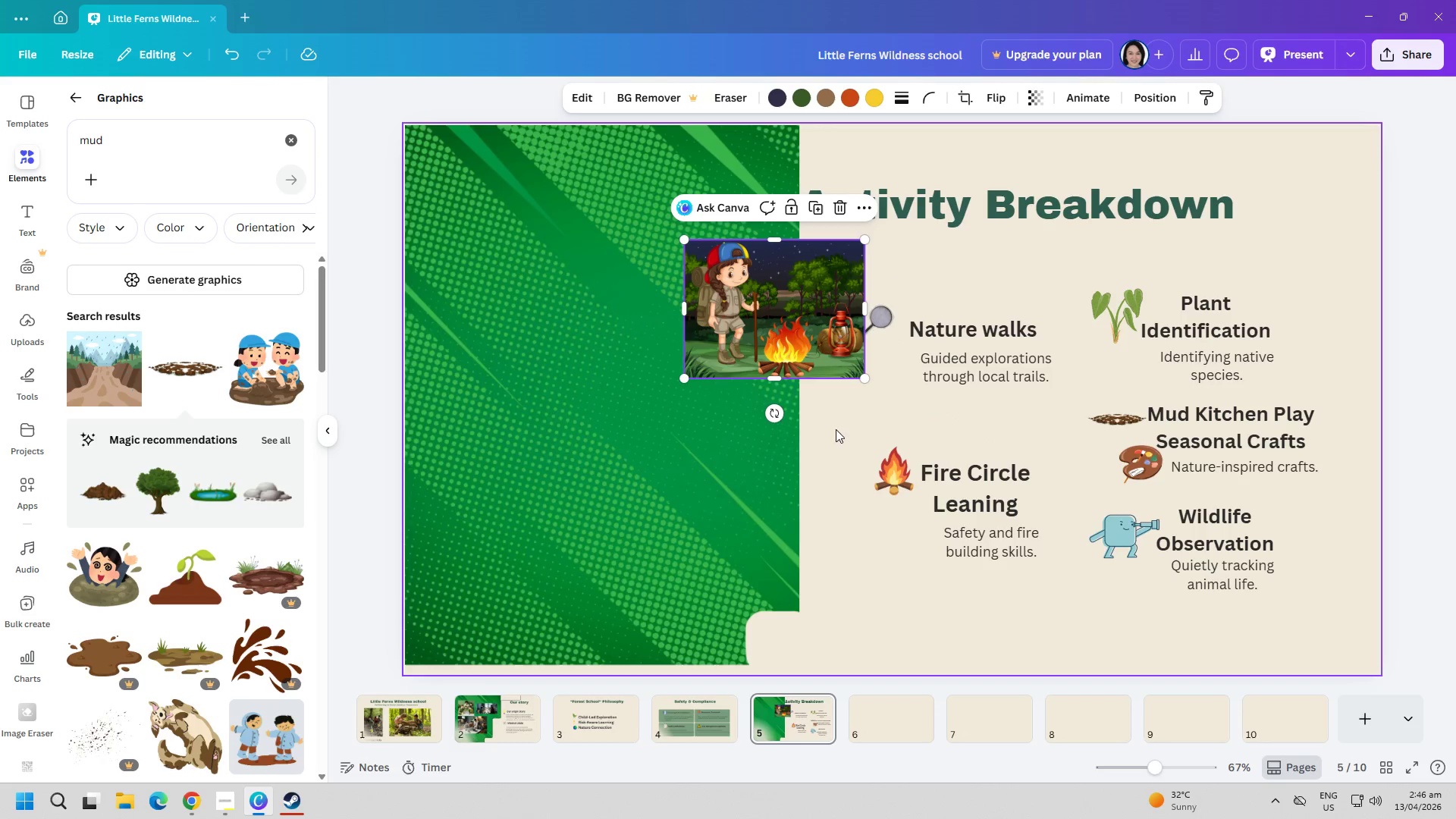 
left_click([913, 595])
 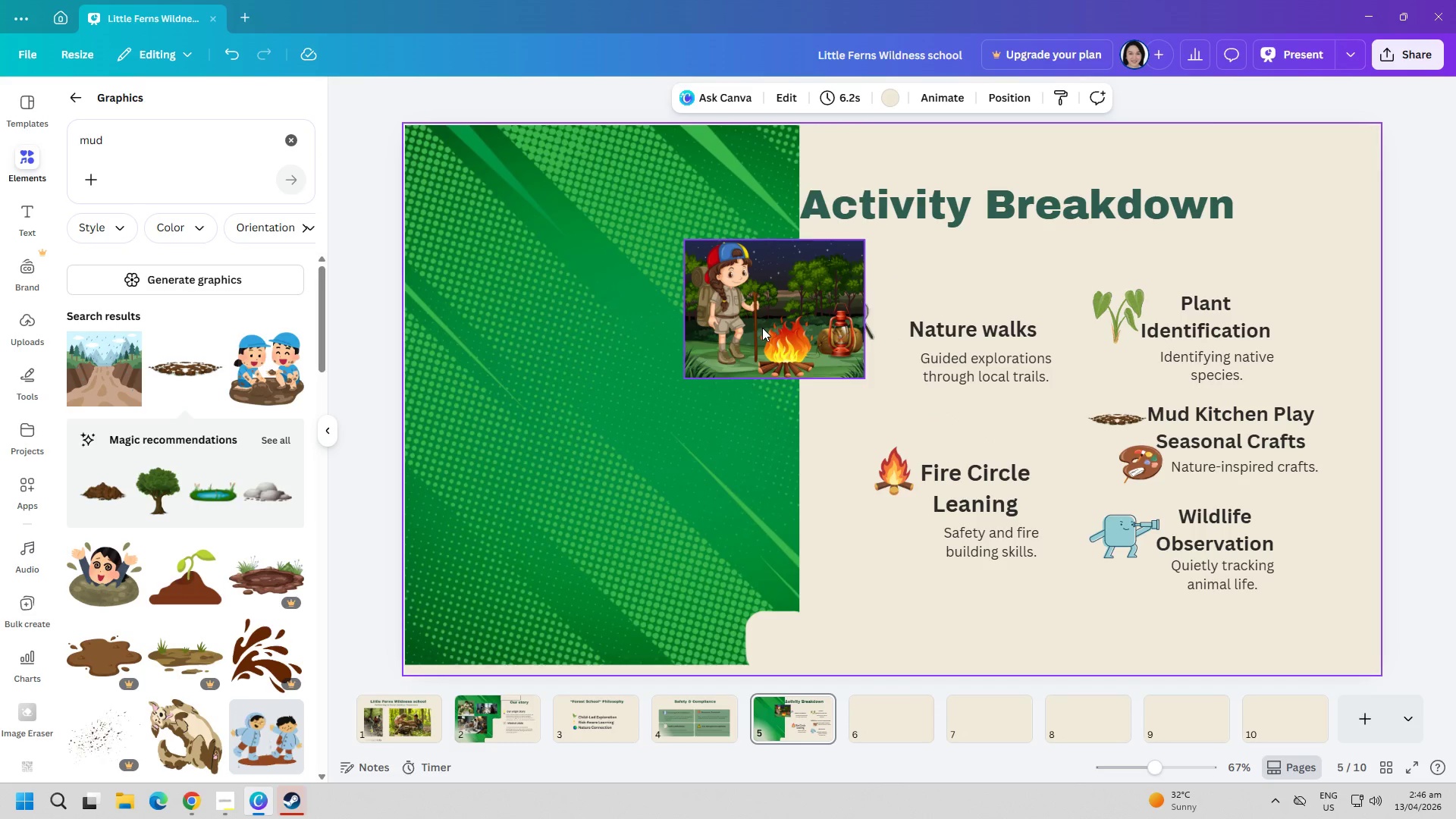 
left_click_drag(start_coordinate=[762, 328], to_coordinate=[620, 332])
 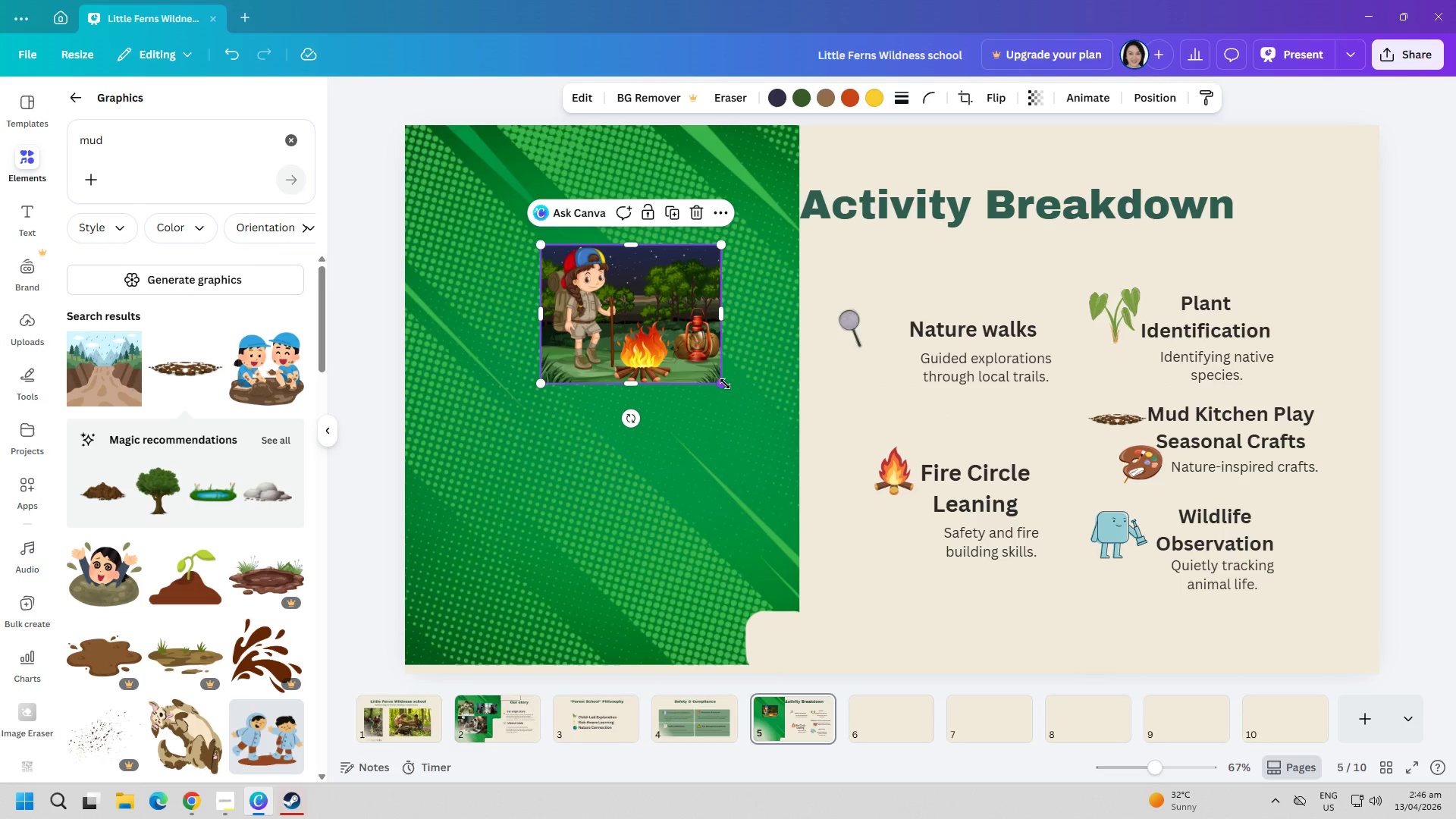 
left_click_drag(start_coordinate=[722, 384], to_coordinate=[692, 374])
 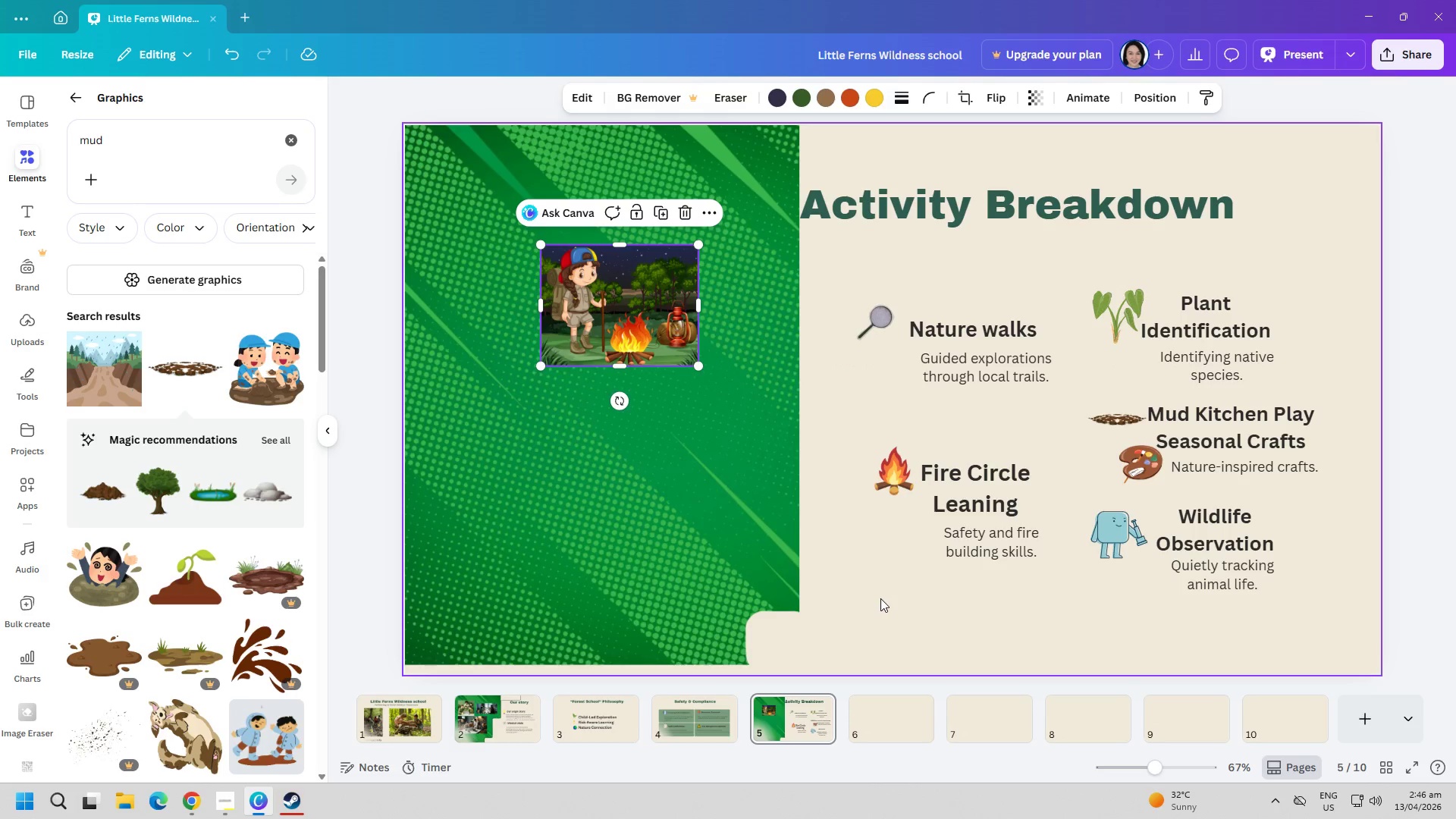 
left_click([880, 598])
 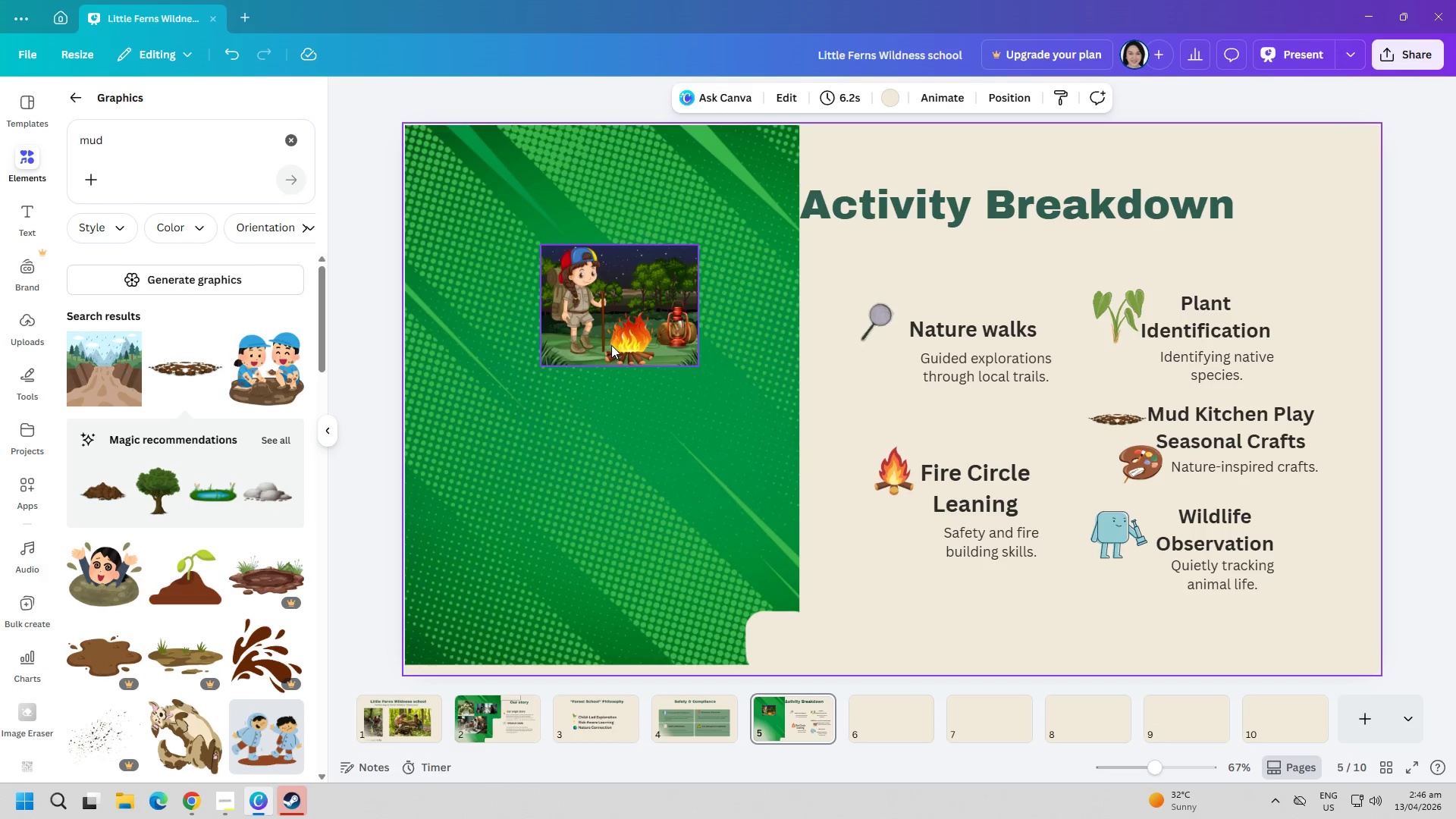 
left_click_drag(start_coordinate=[607, 331], to_coordinate=[613, 306])
 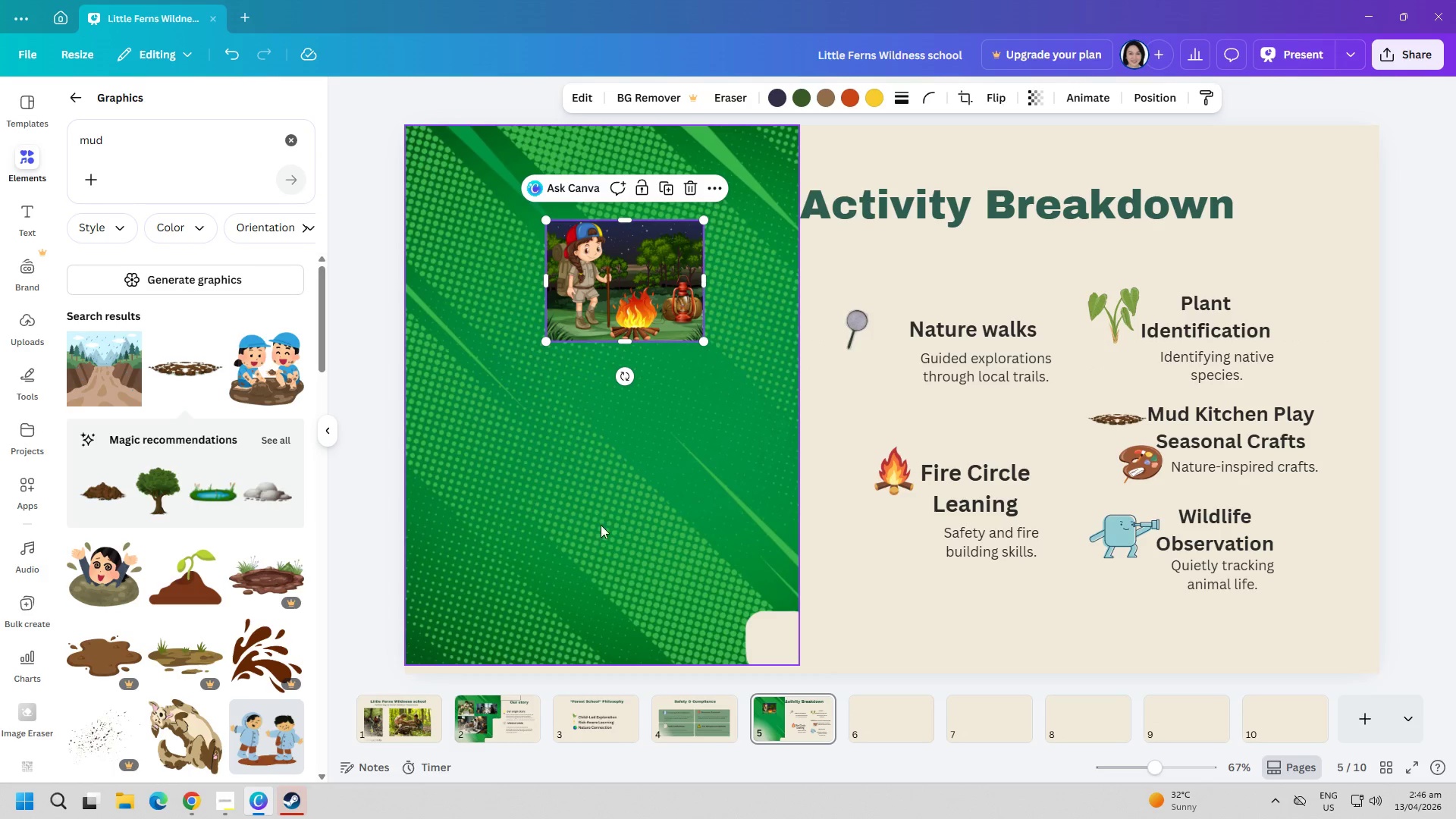 
left_click([867, 624])
 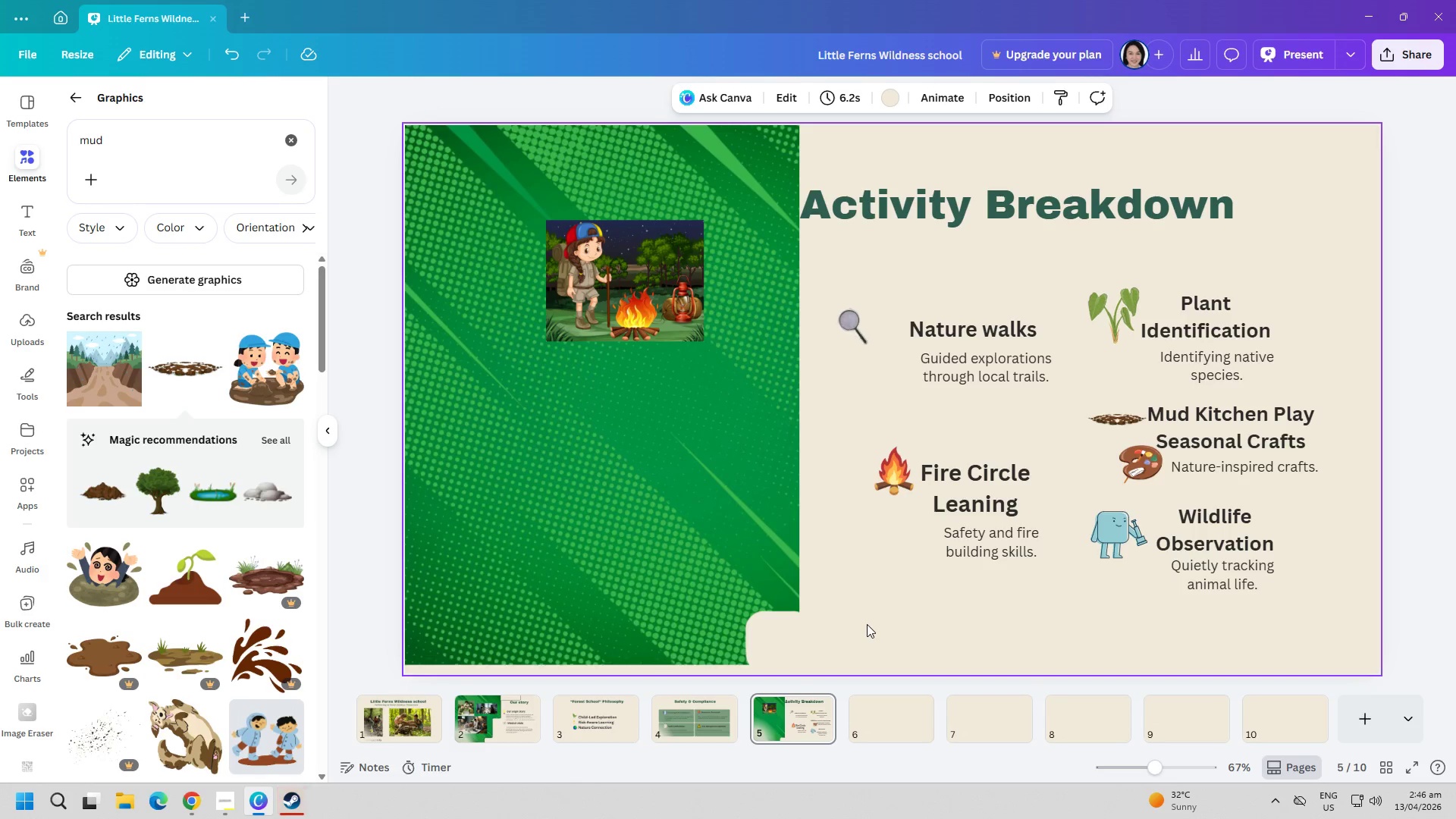 
wait(16.41)
 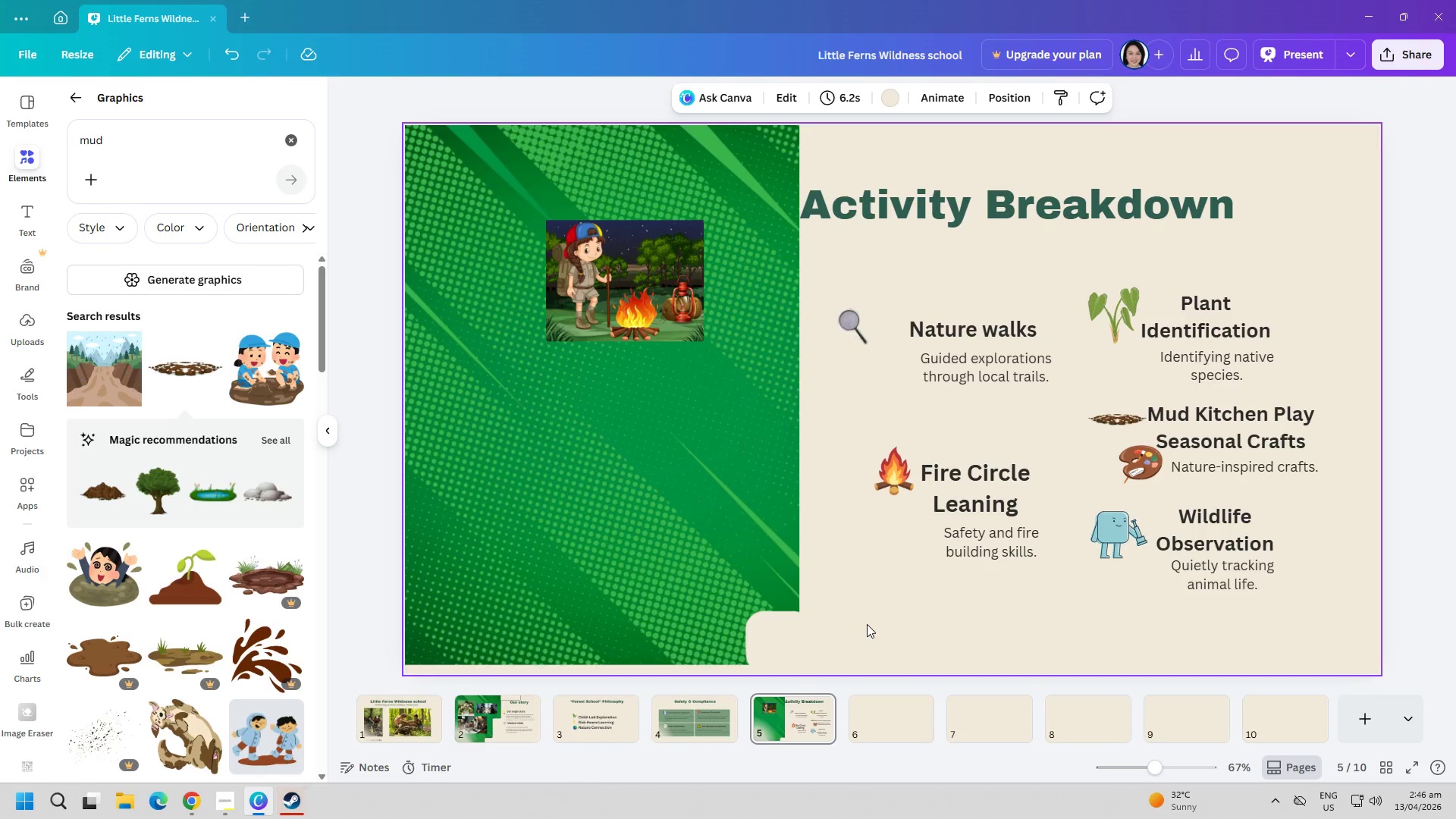 
left_click_drag(start_coordinate=[1022, 210], to_coordinate=[1076, 209])
 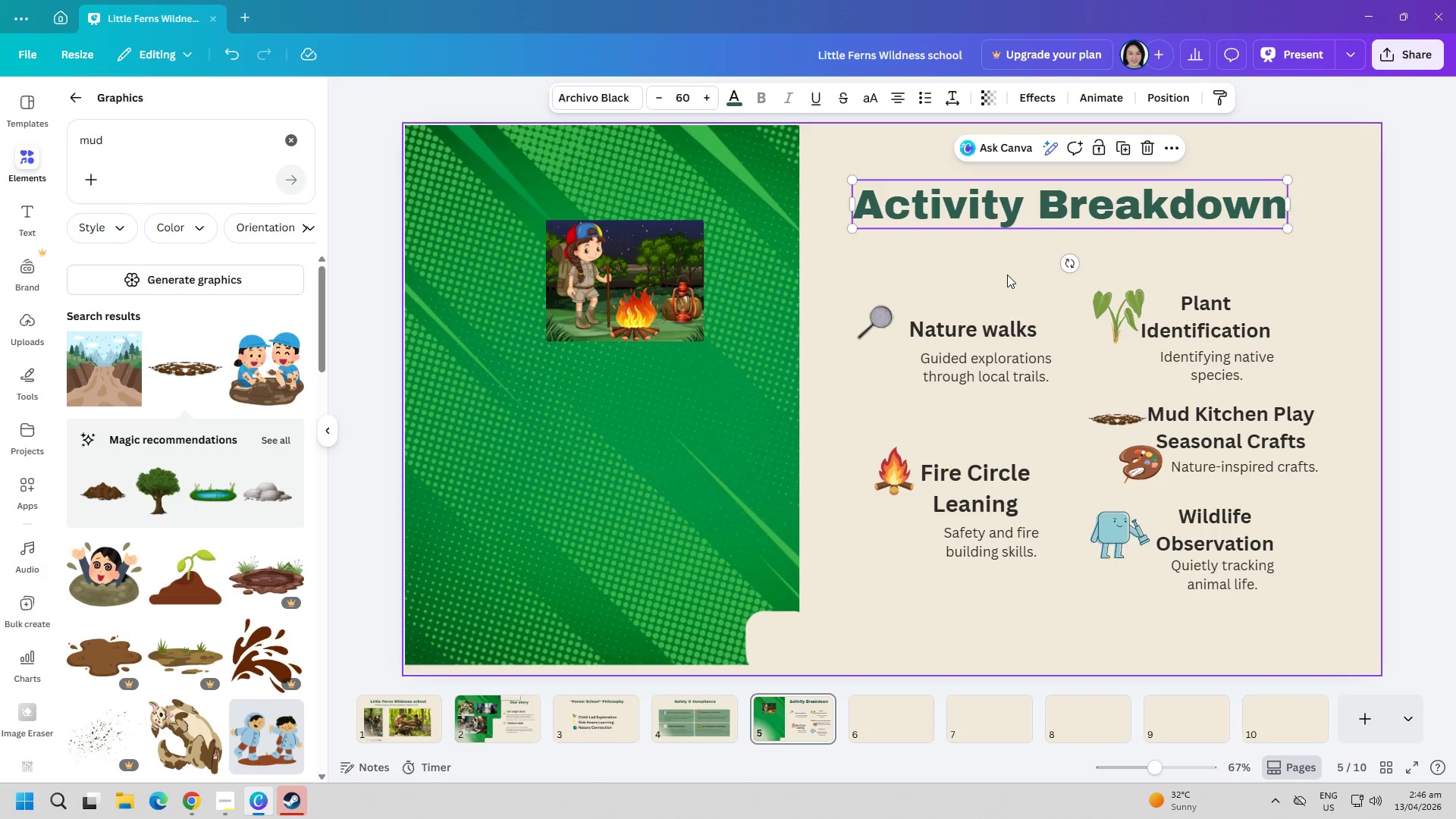 
left_click([1007, 276])
 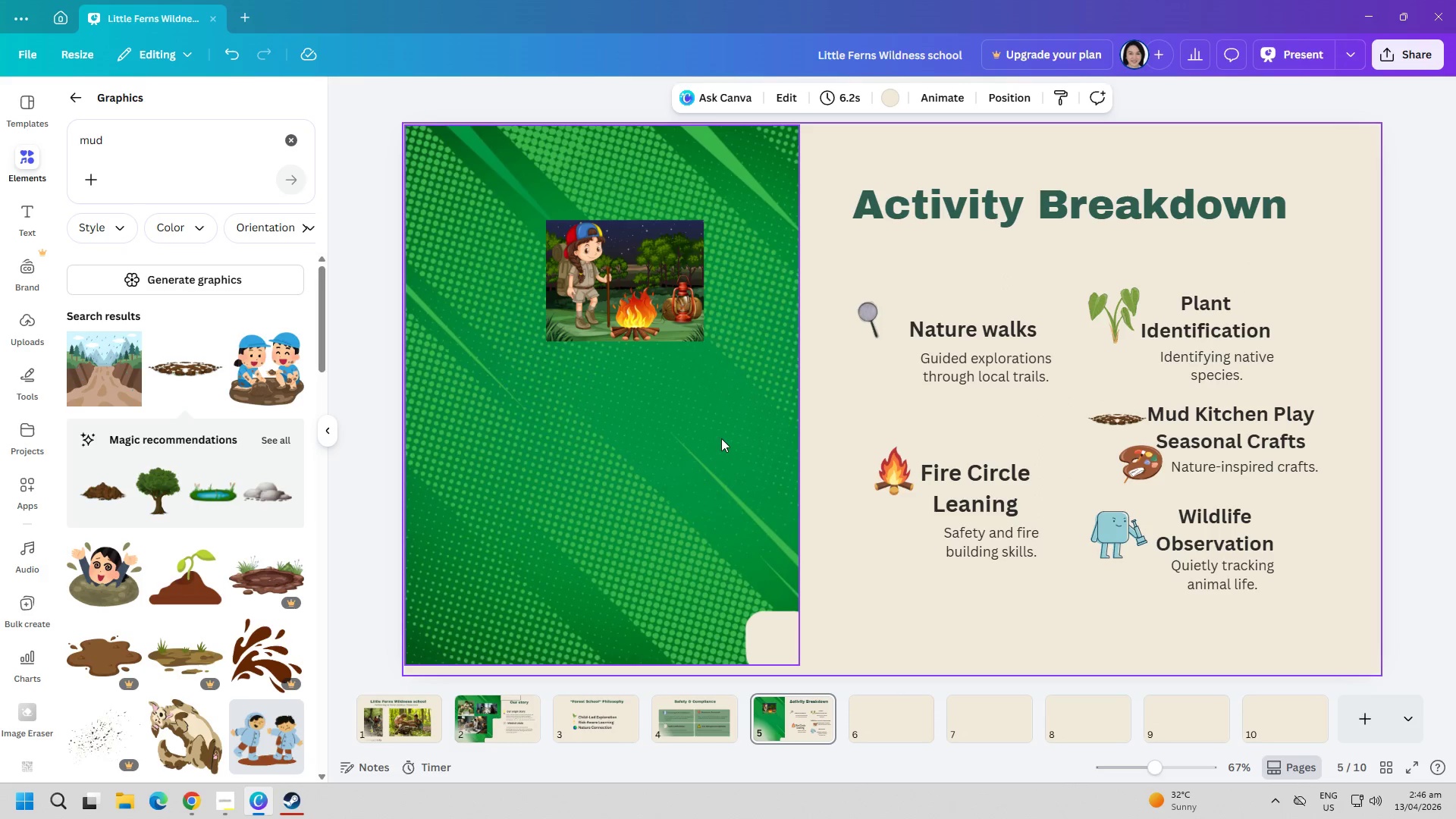 
left_click([880, 557])
 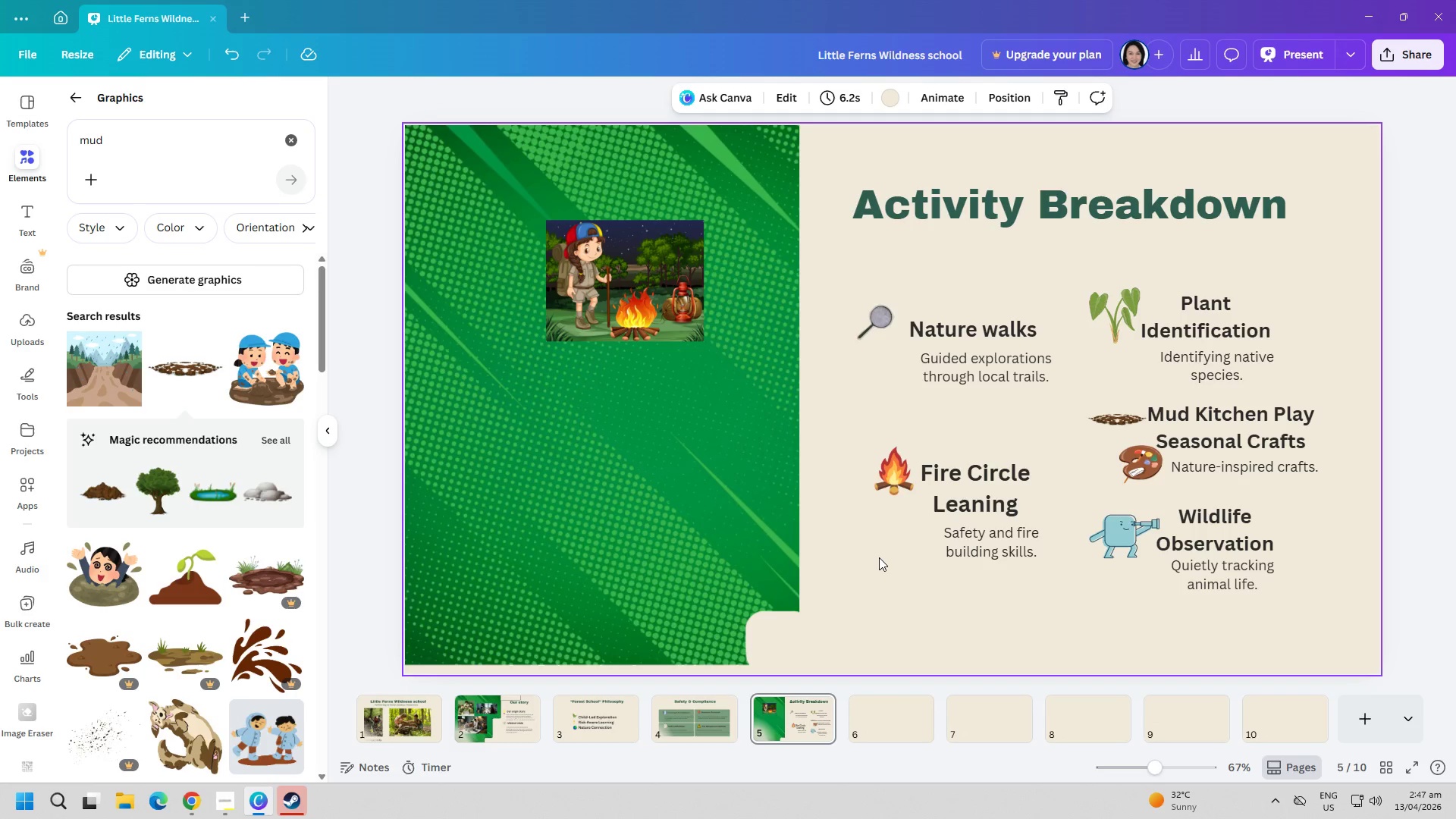 
wait(33.83)
 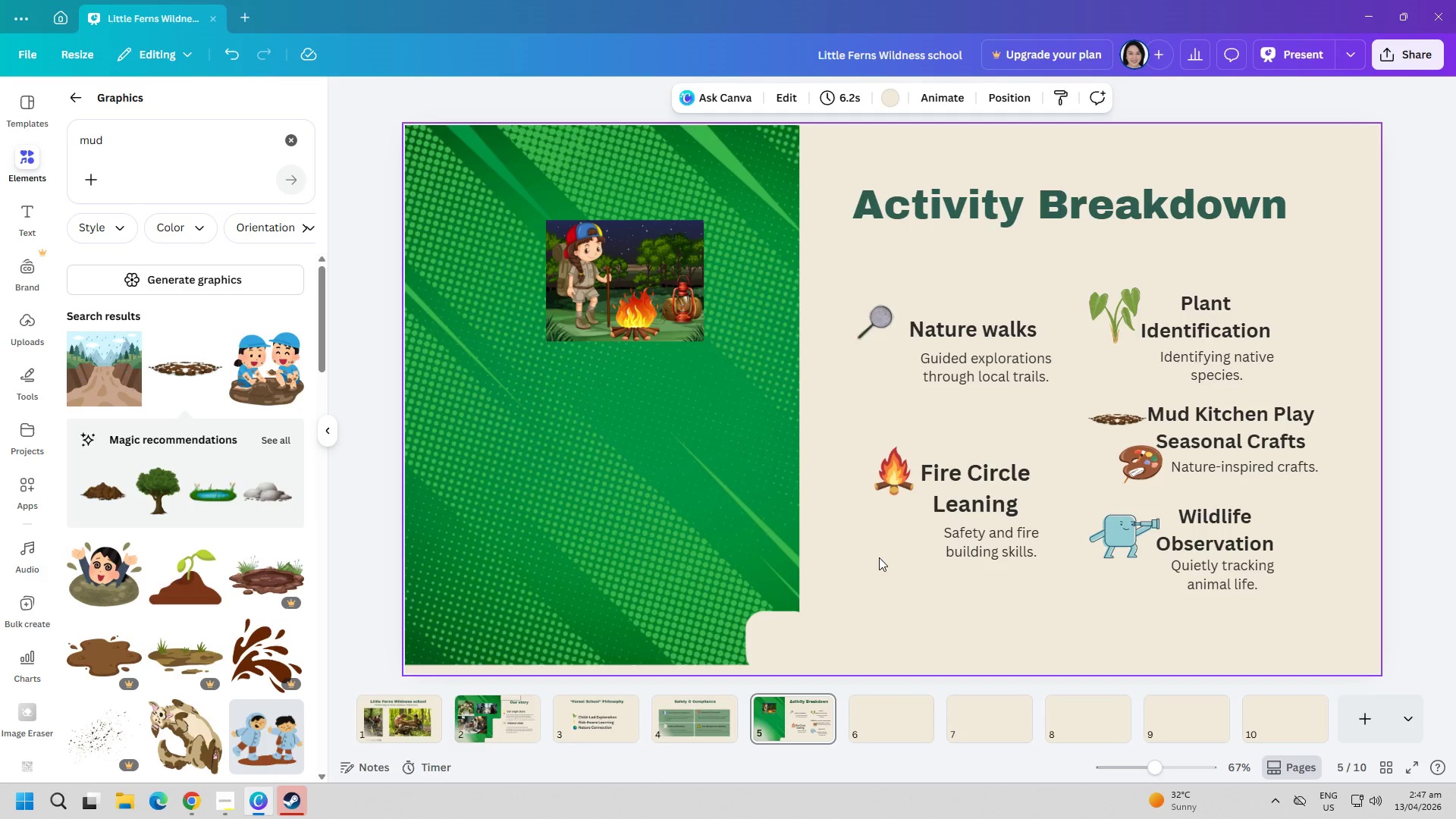 
key(Alt+AltLeft)
 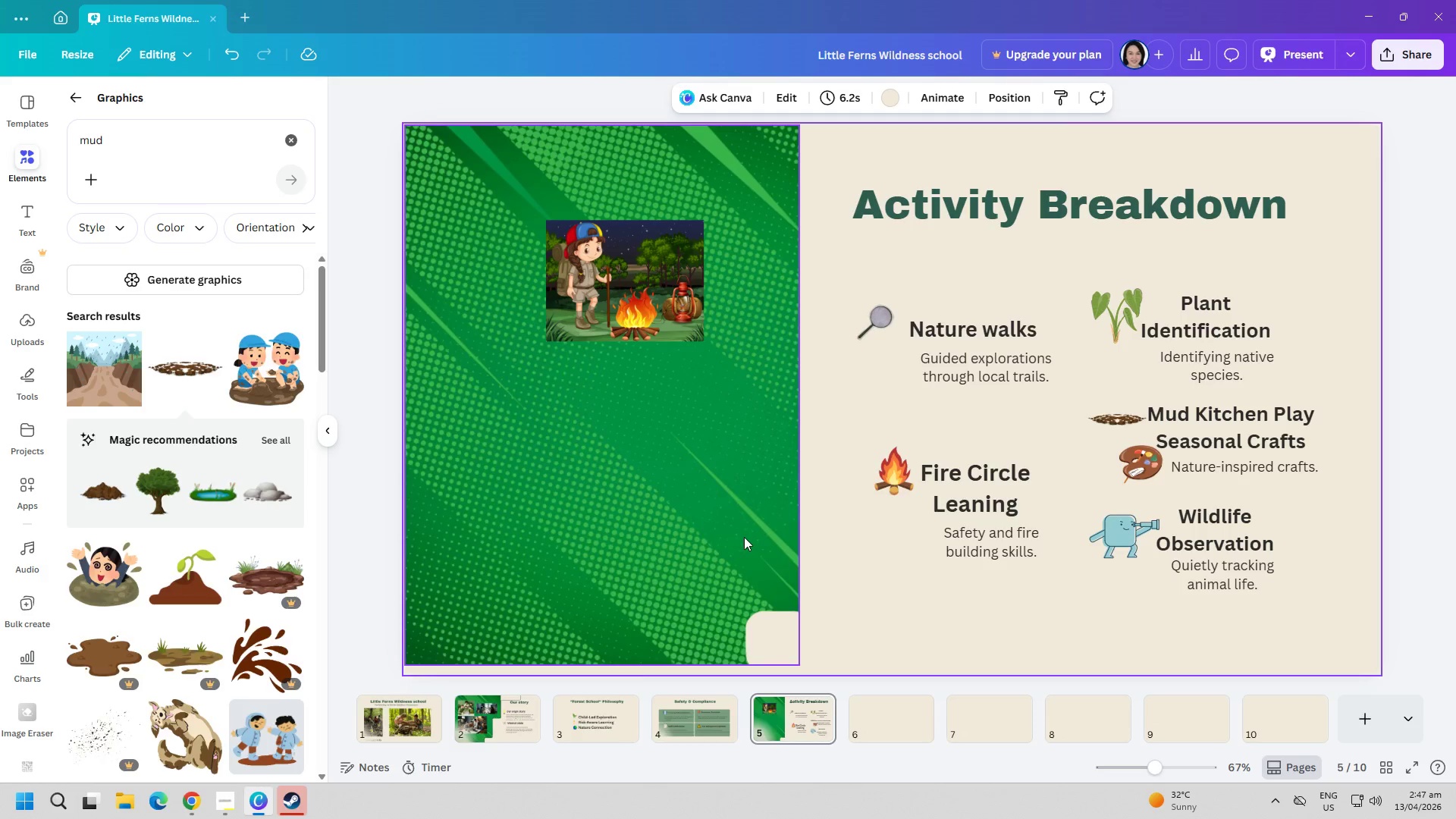 
key(Alt+Tab)
 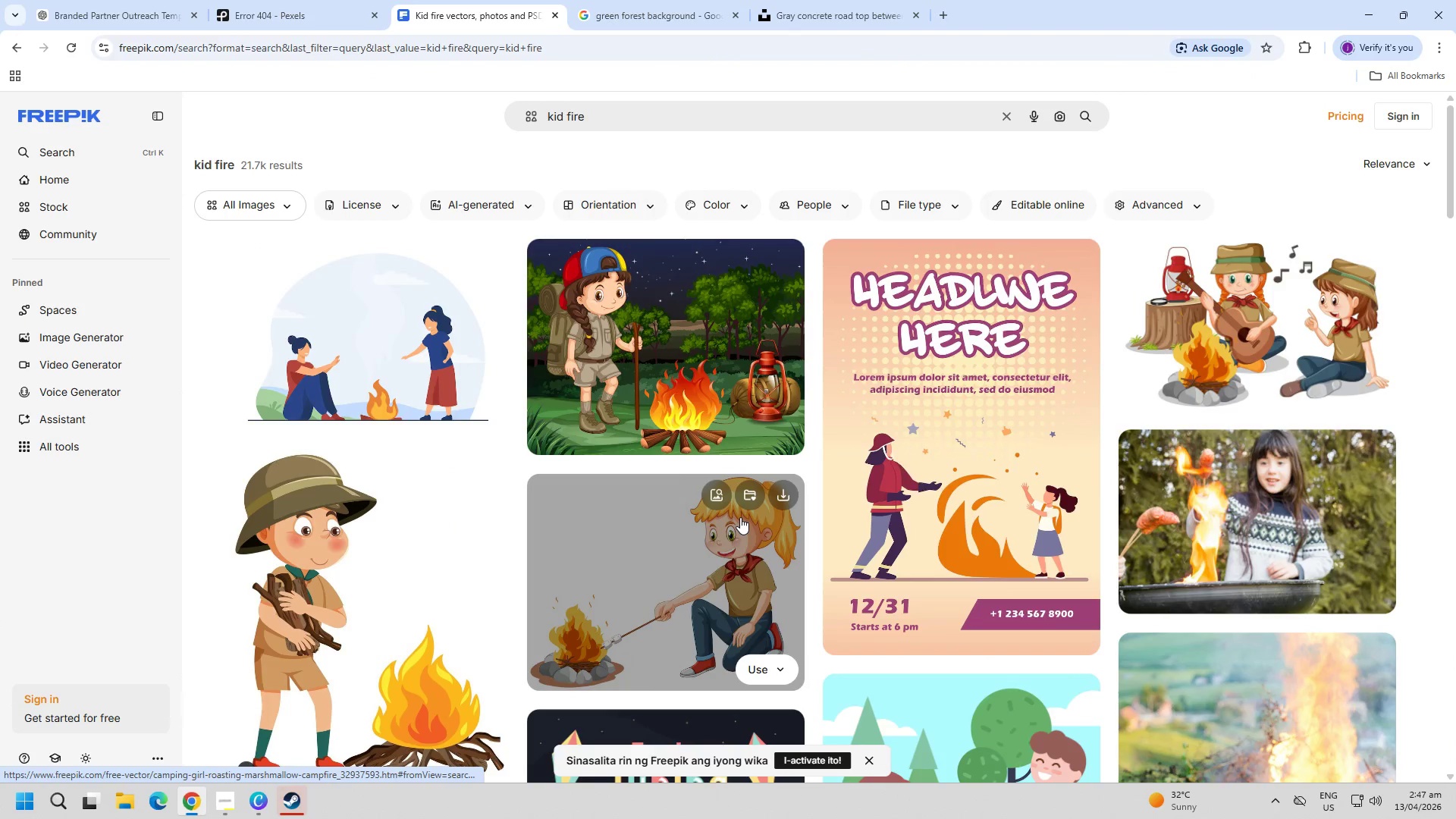 
key(Alt+AltLeft)
 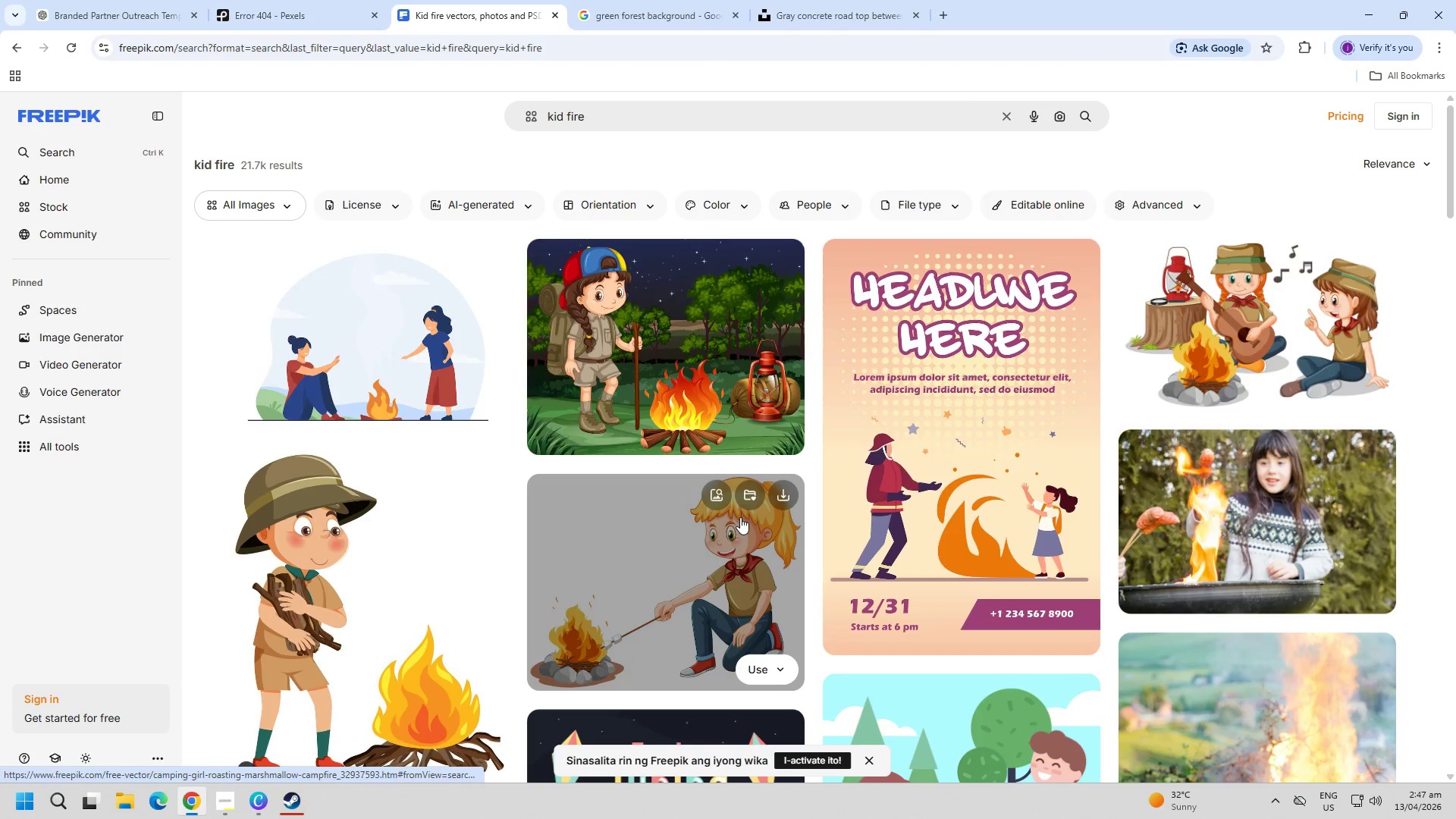 
key(Alt+Tab)
 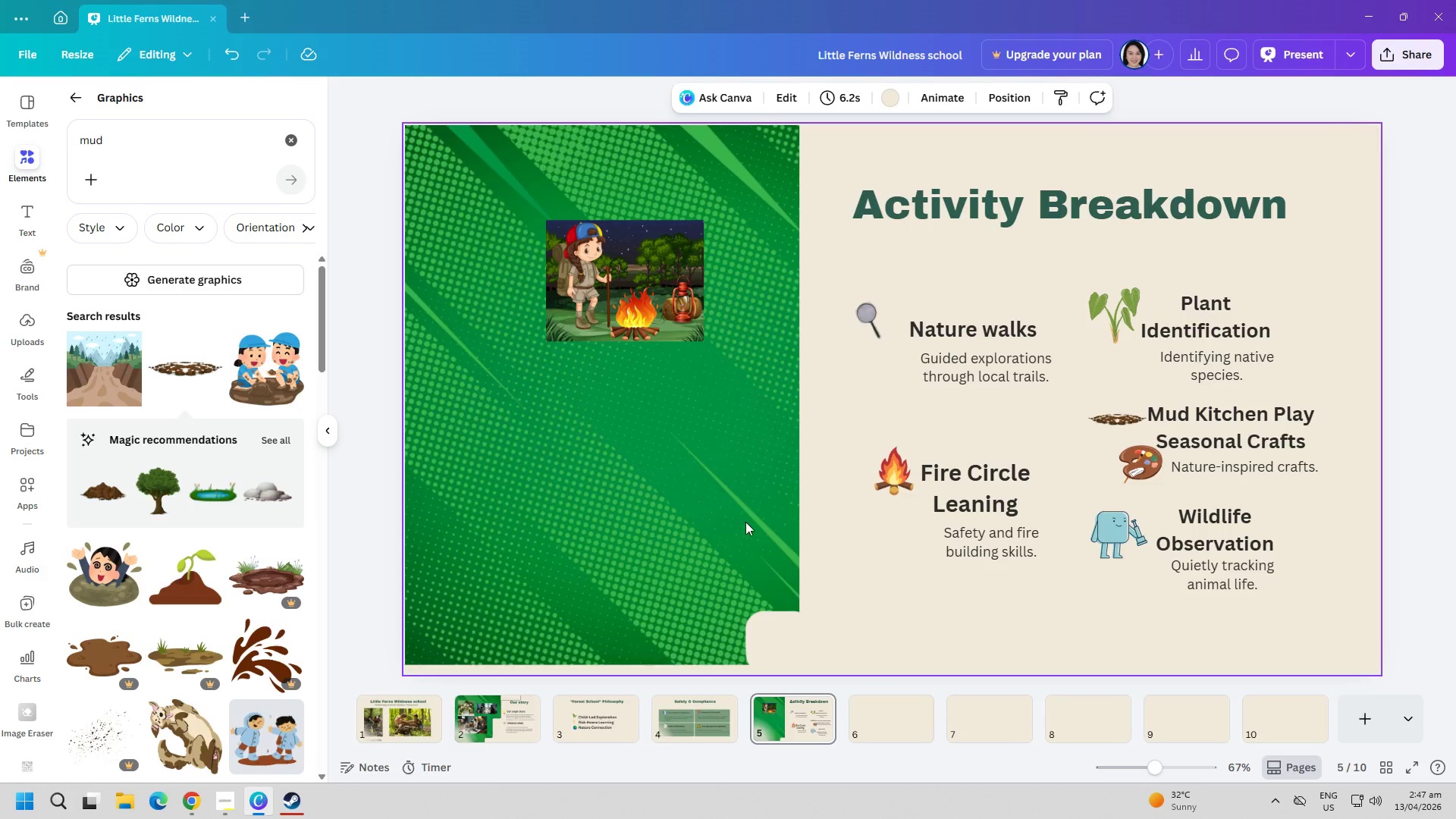 
key(Alt+Tab)
 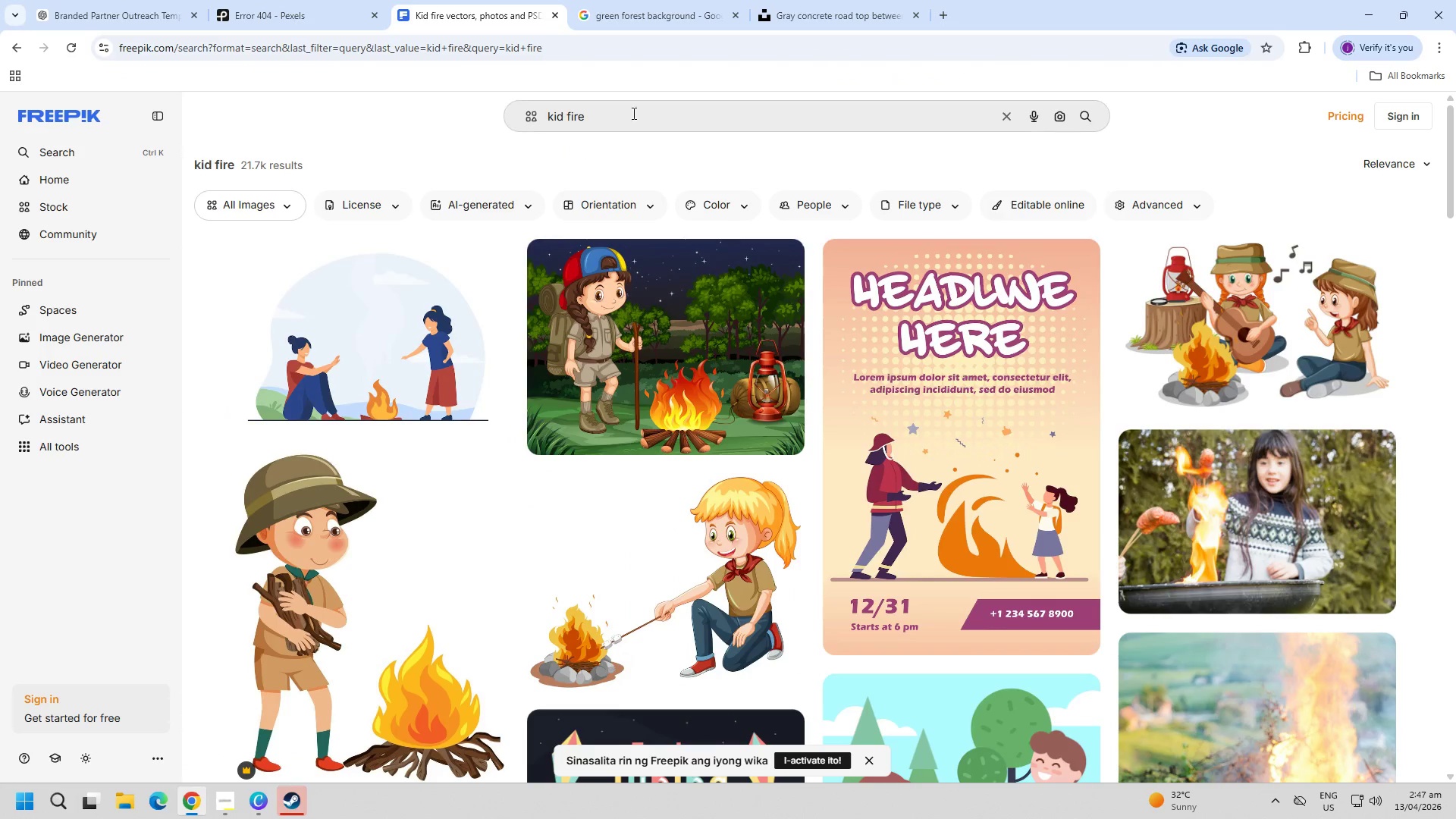 
double_click([655, 102])
 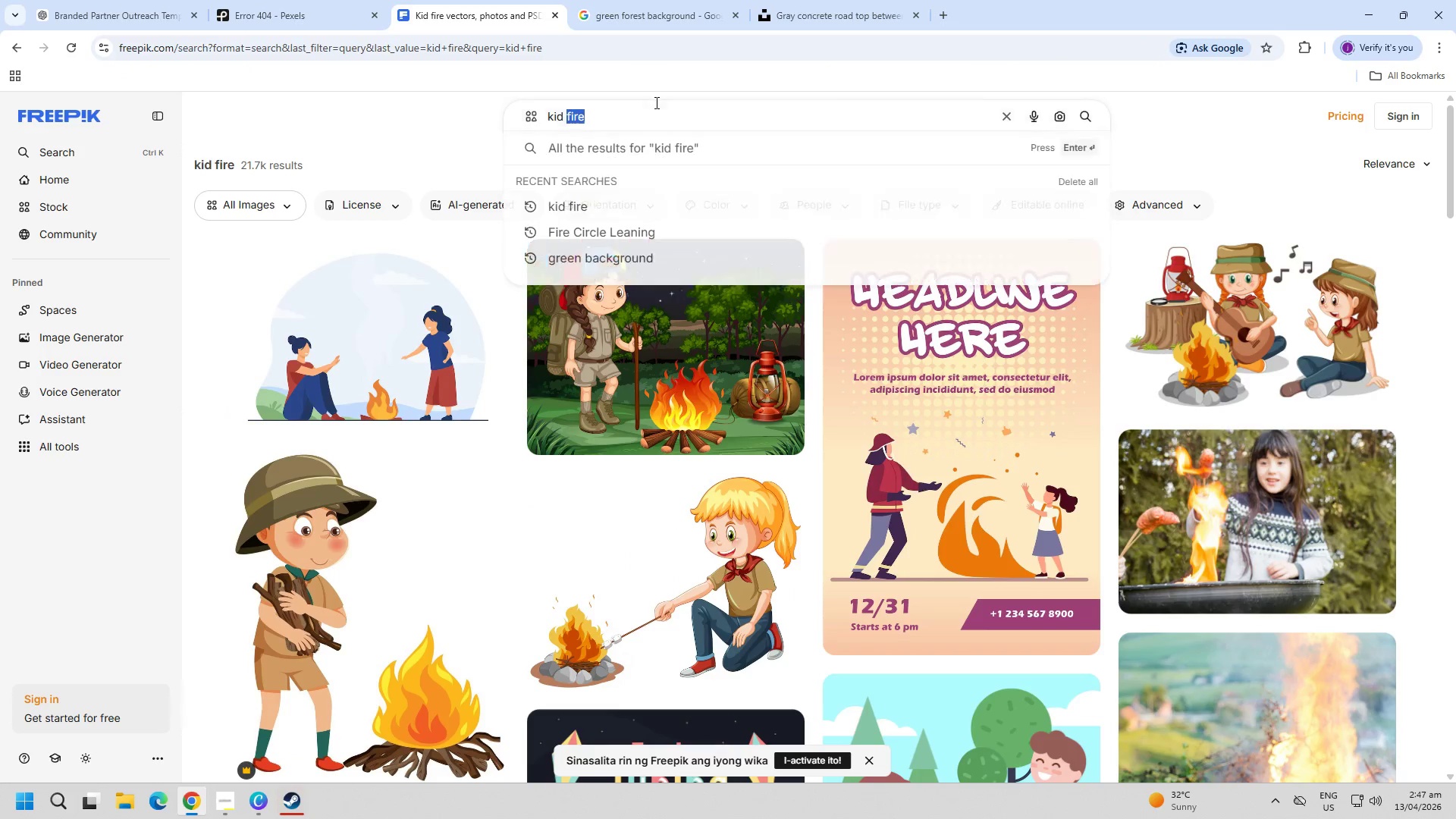 
triple_click([655, 102])
 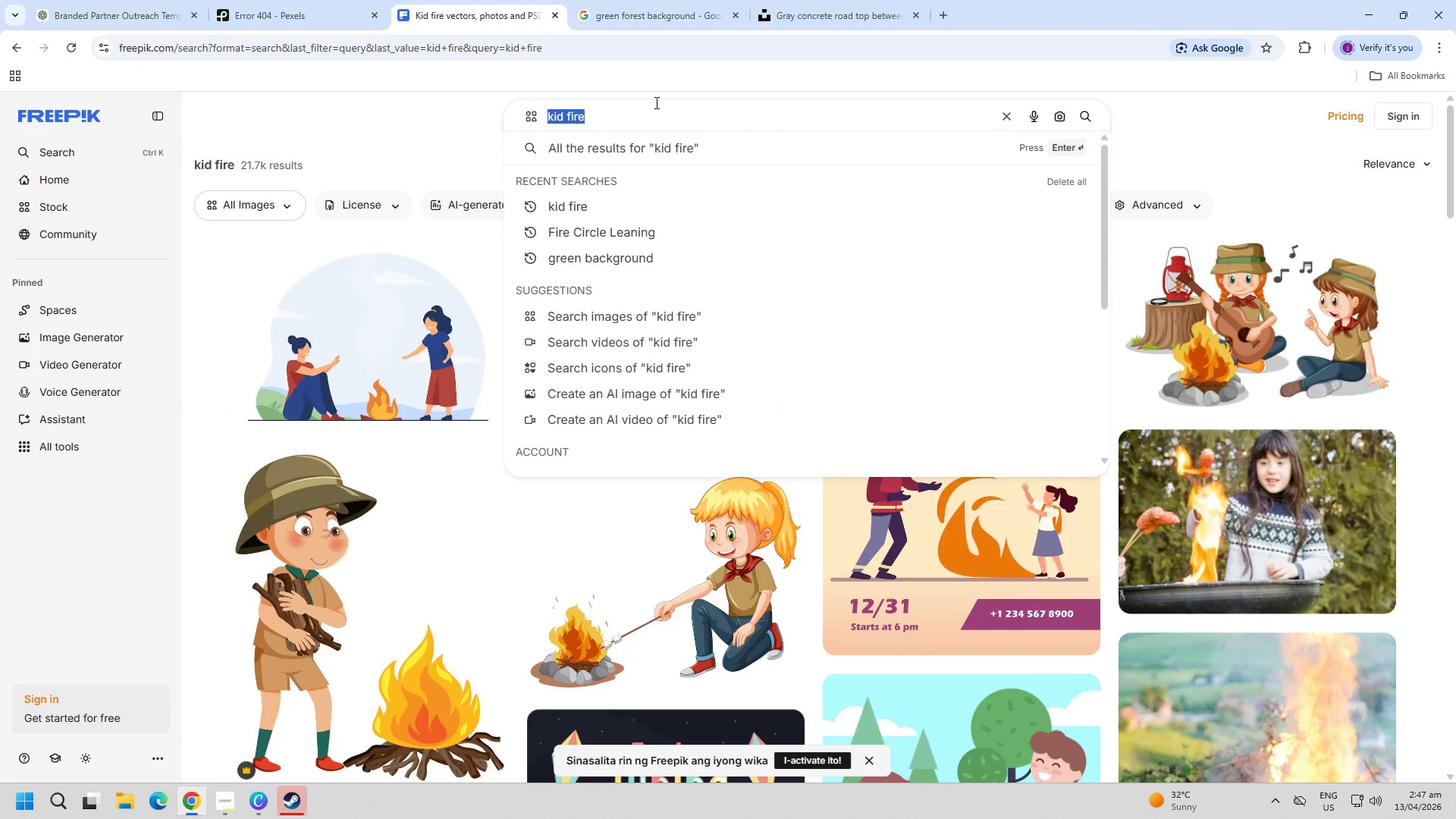 
type(mud kitchen play)
 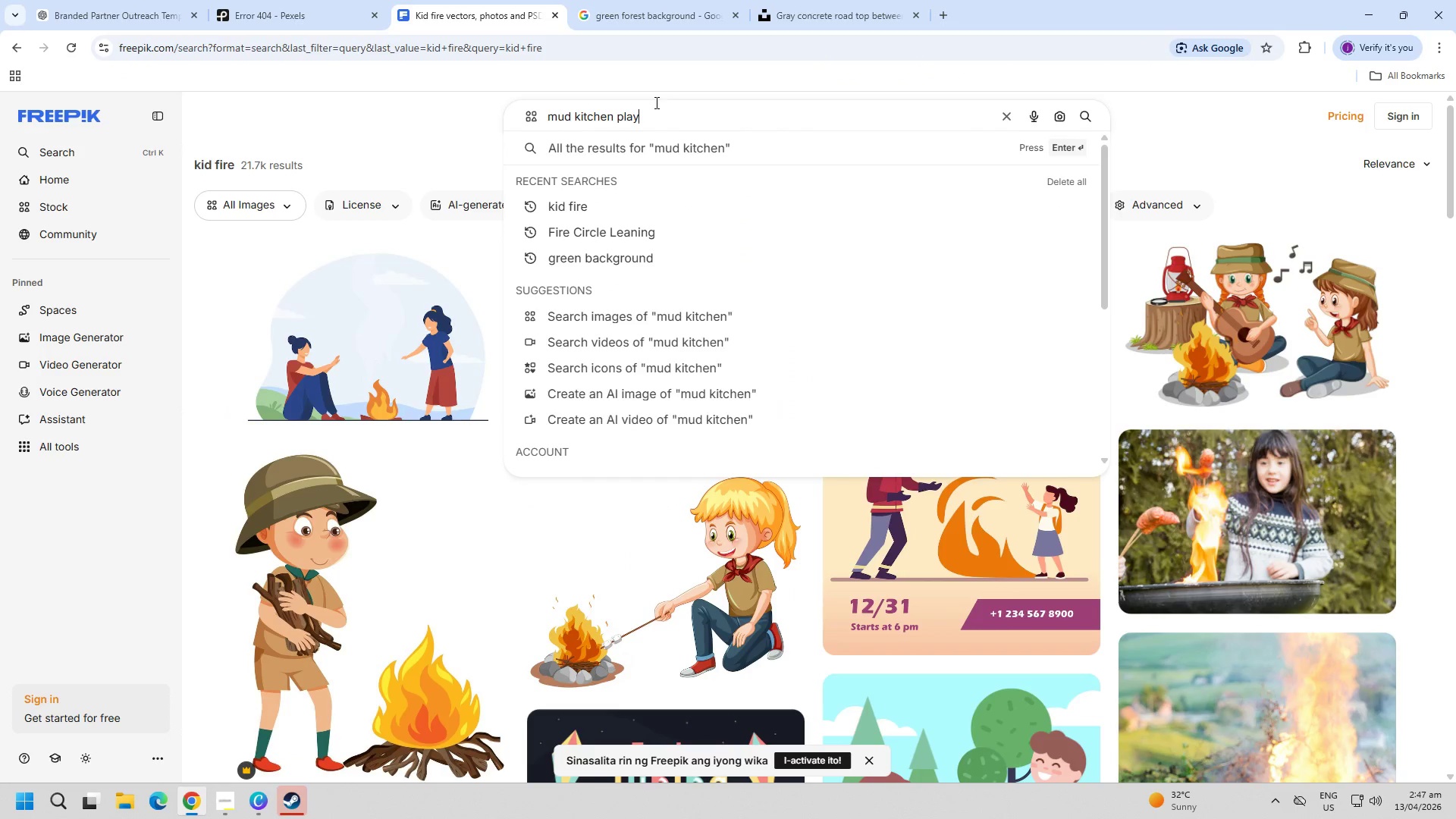 
key(Enter)
 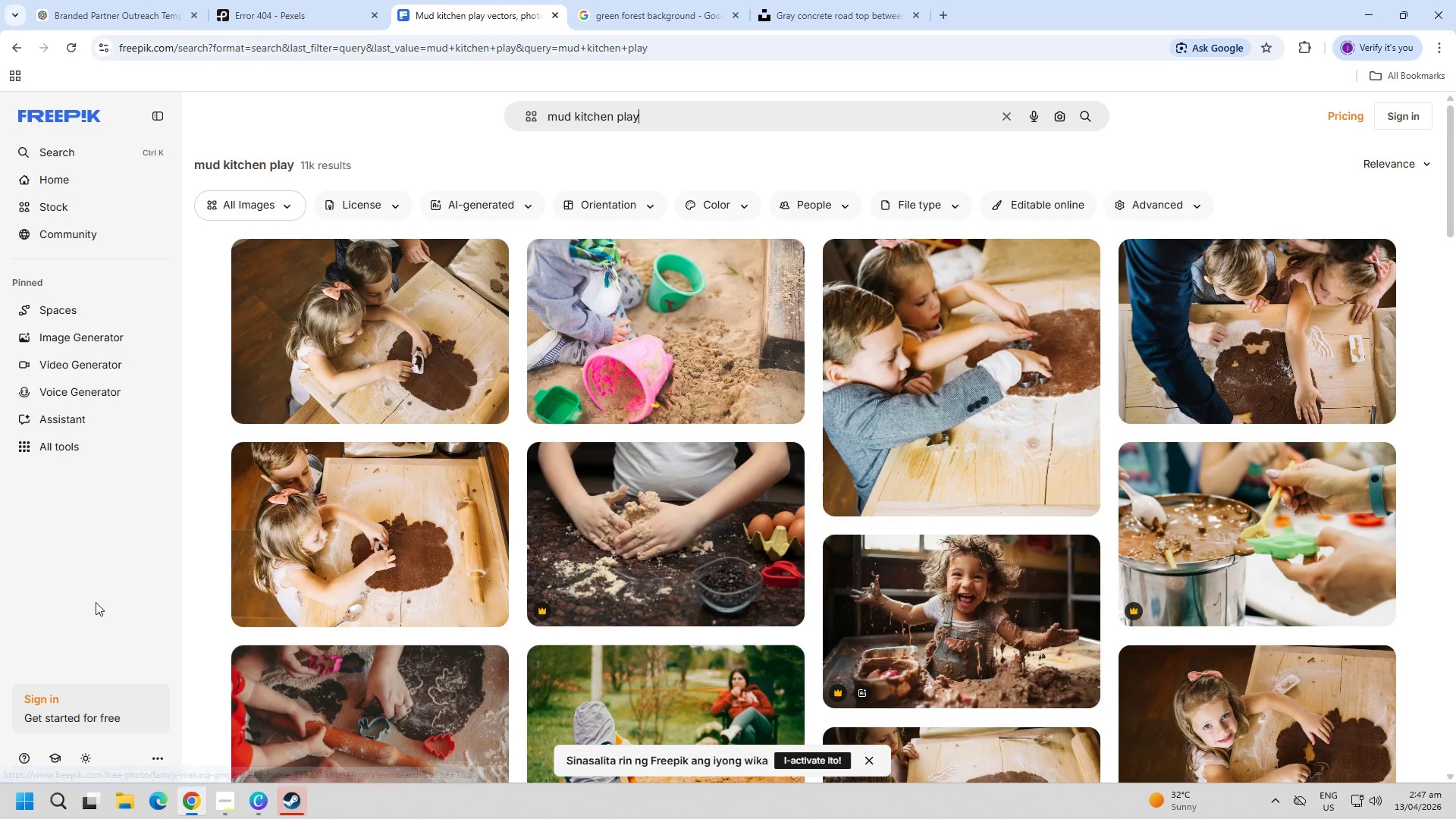 
left_click([689, 123])
 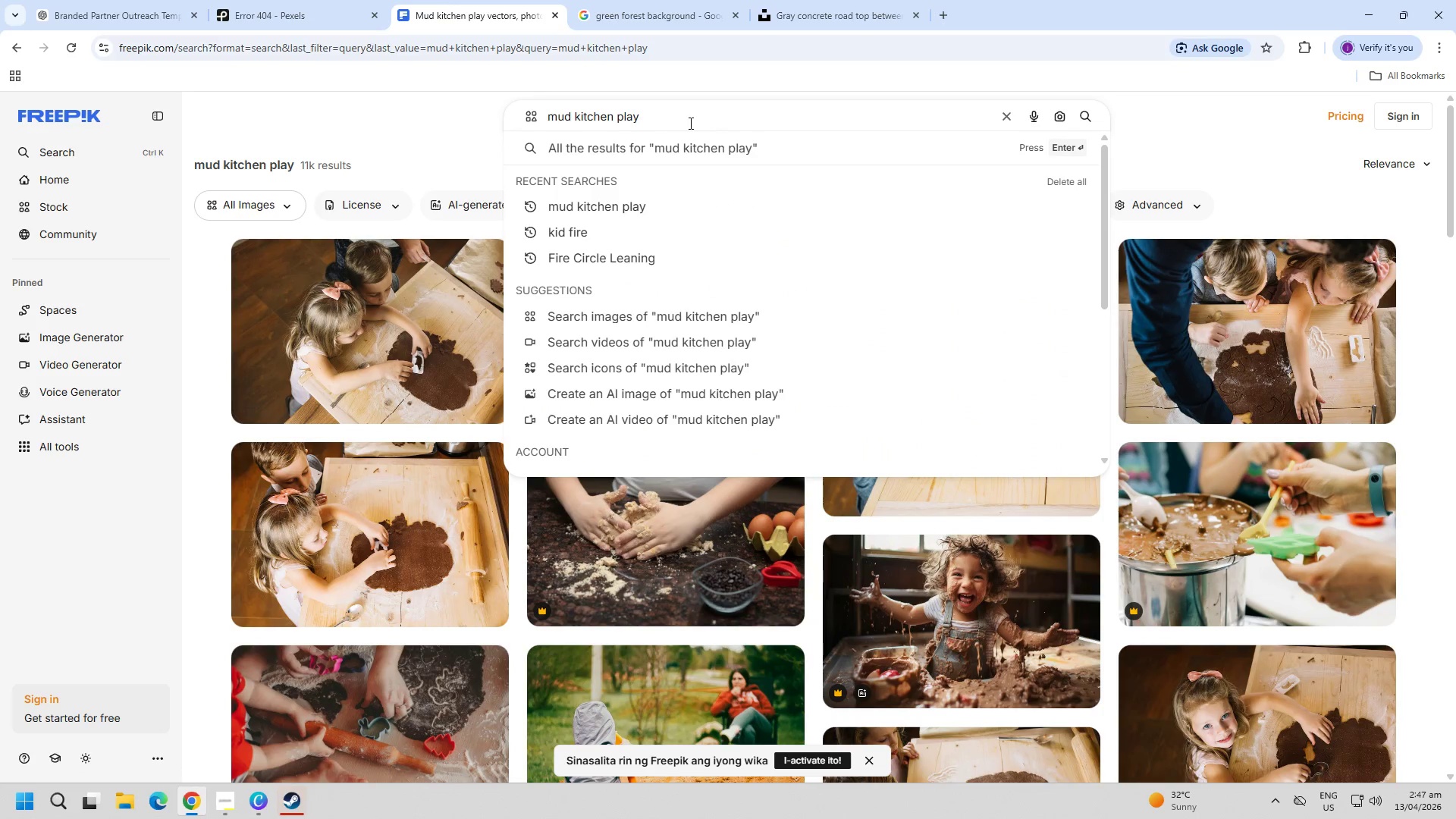 
scroll: coordinate [303, 523], scroll_direction: down, amount: 11.0
 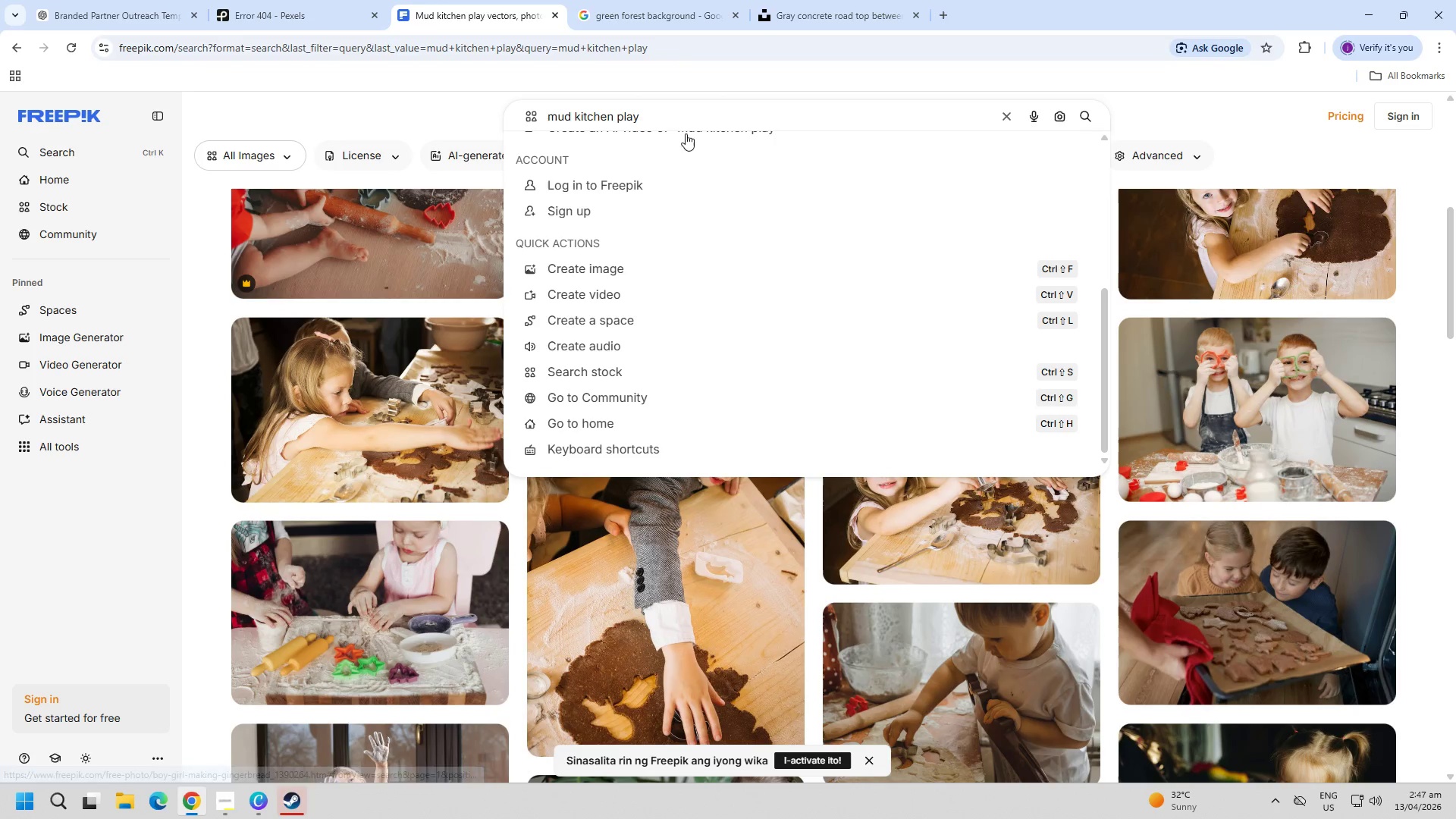 
left_click([691, 121])
 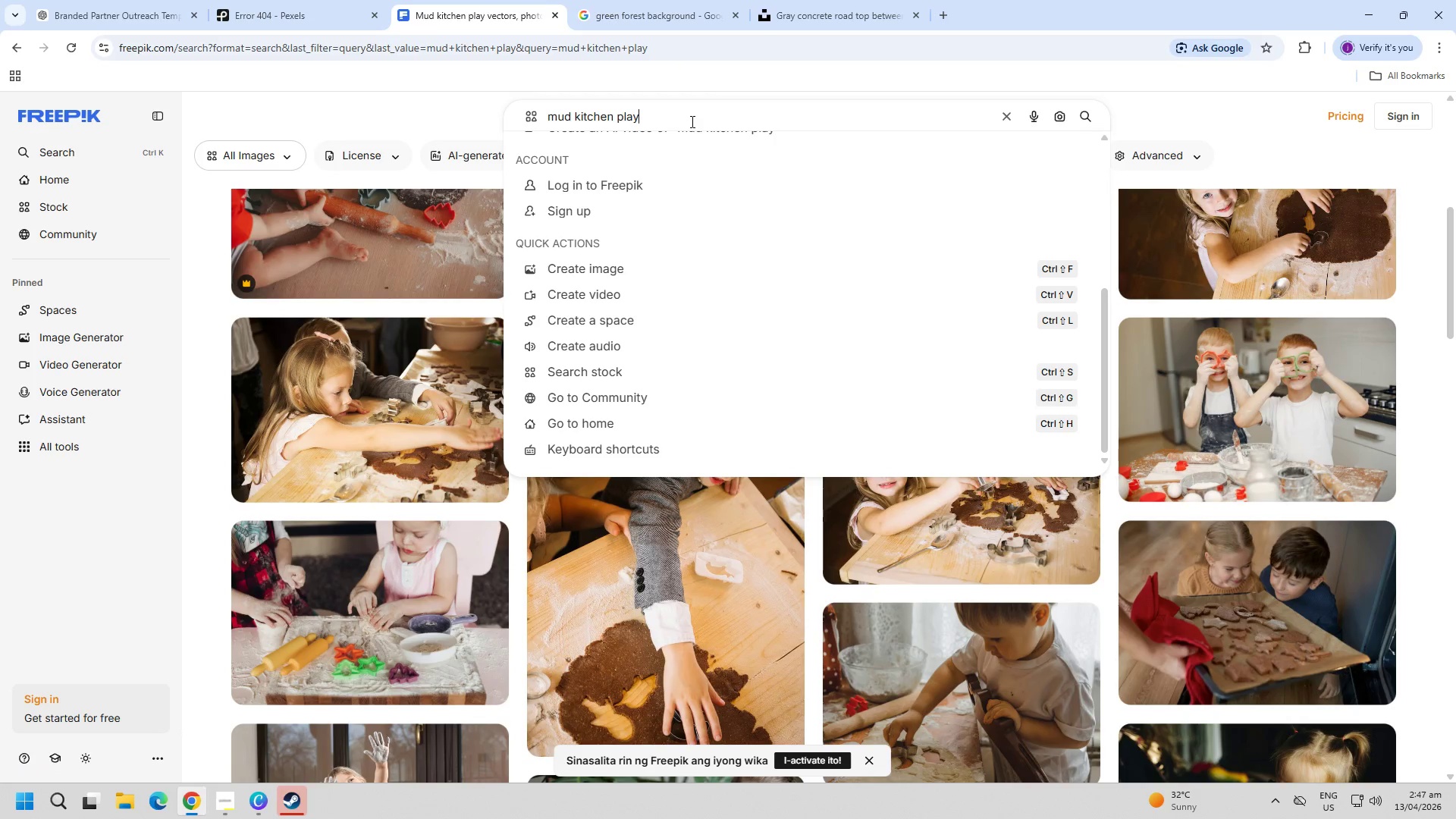 
type( in outside)
 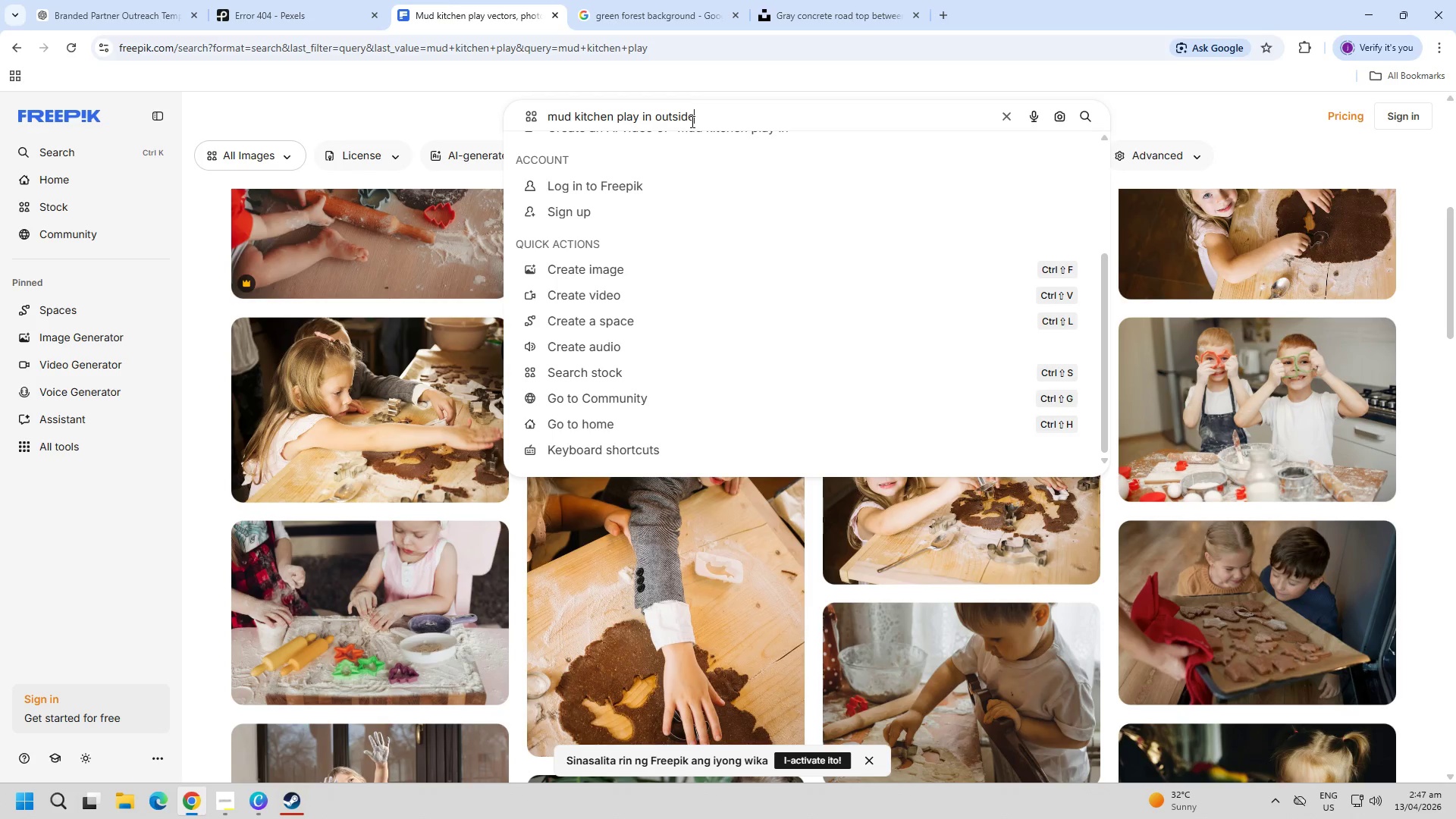 
key(Enter)
 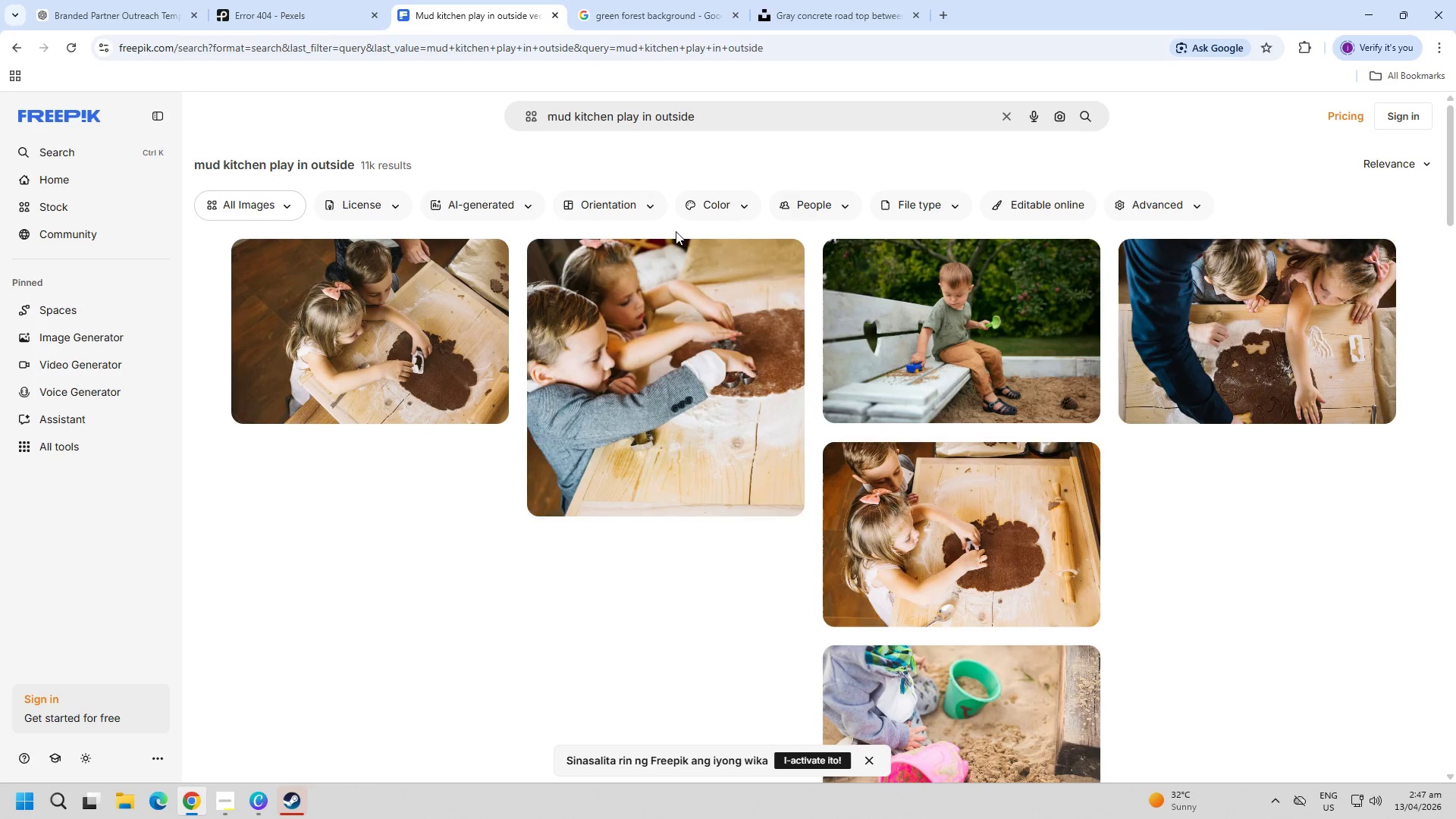 
scroll: coordinate [696, 259], scroll_direction: down, amount: 2.0
 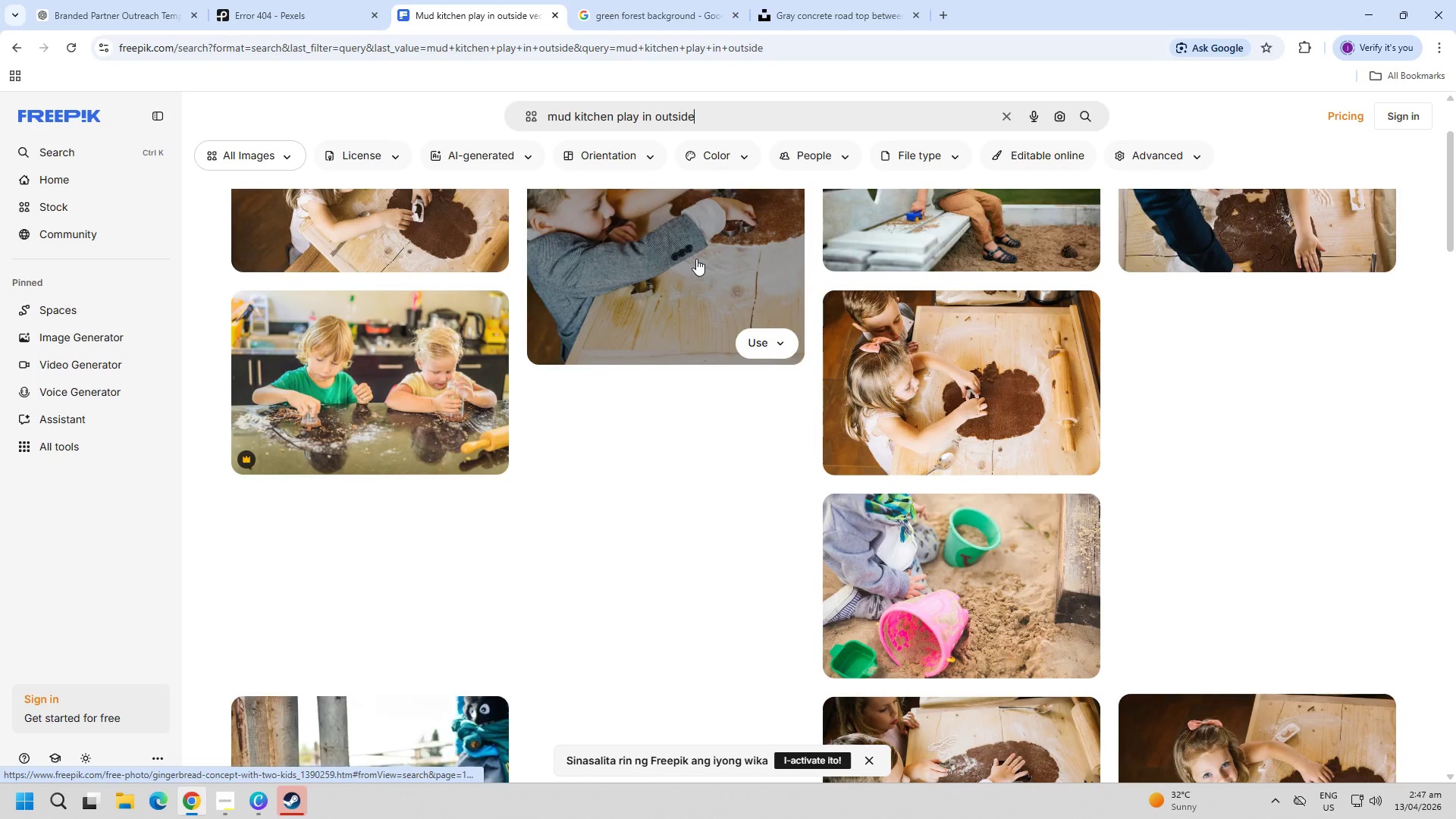 
scroll: coordinate [696, 259], scroll_direction: up, amount: 3.0
 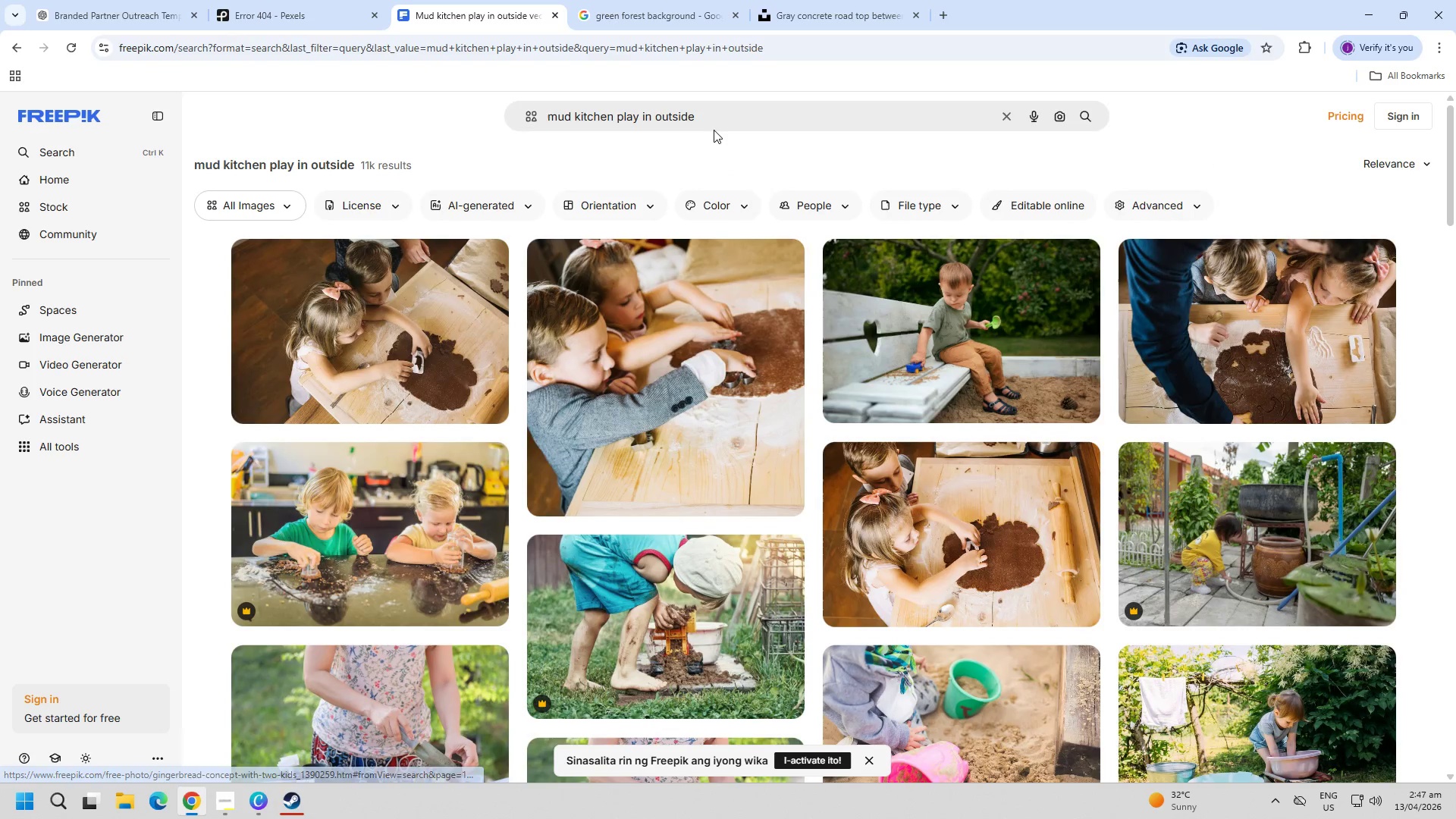 
left_click([705, 118])
 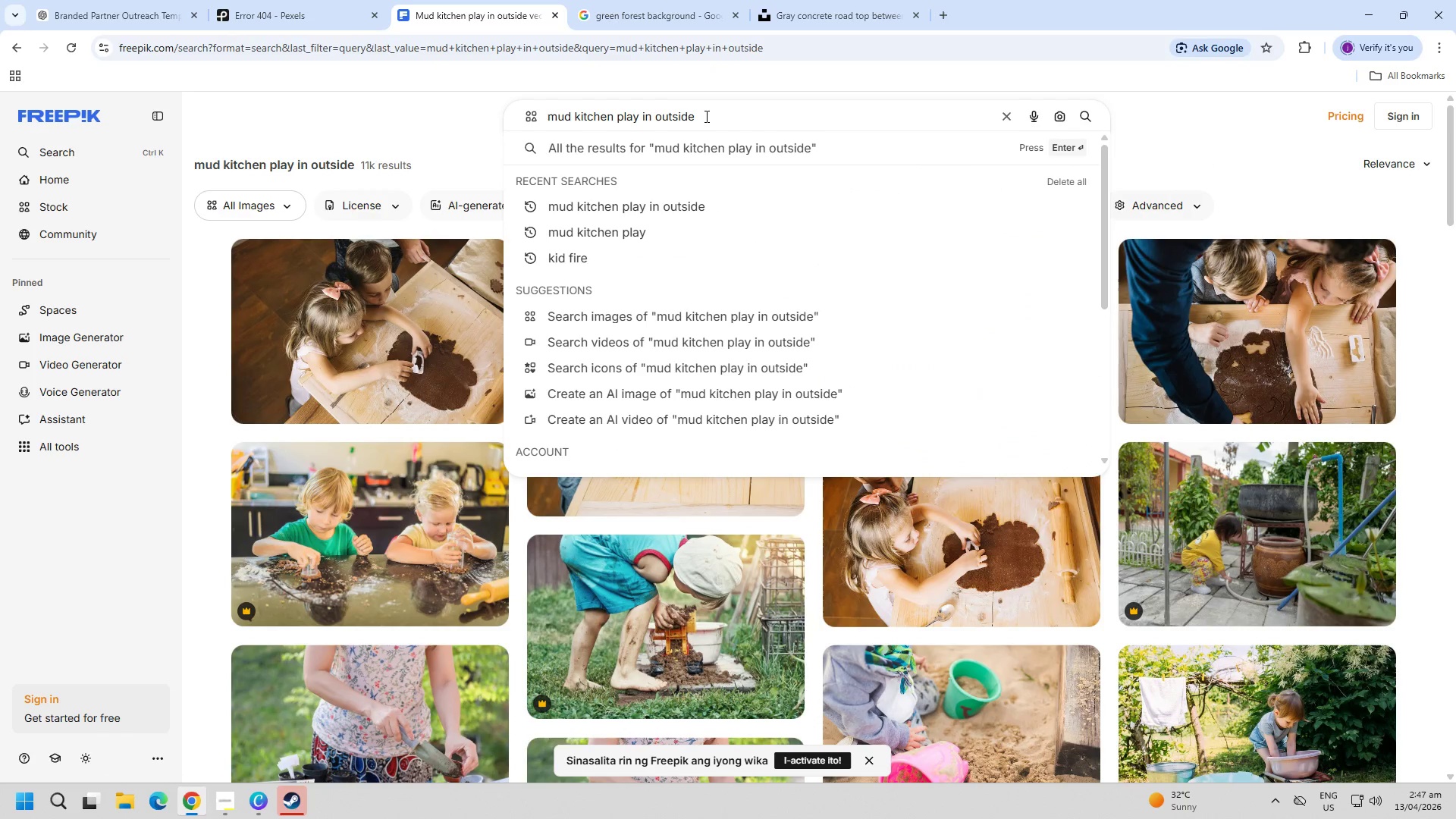 
key(Backspace)
key(Backspace)
key(Backspace)
key(Backspace)
key(Backspace)
key(Backspace)
key(Backspace)
type(nature)
 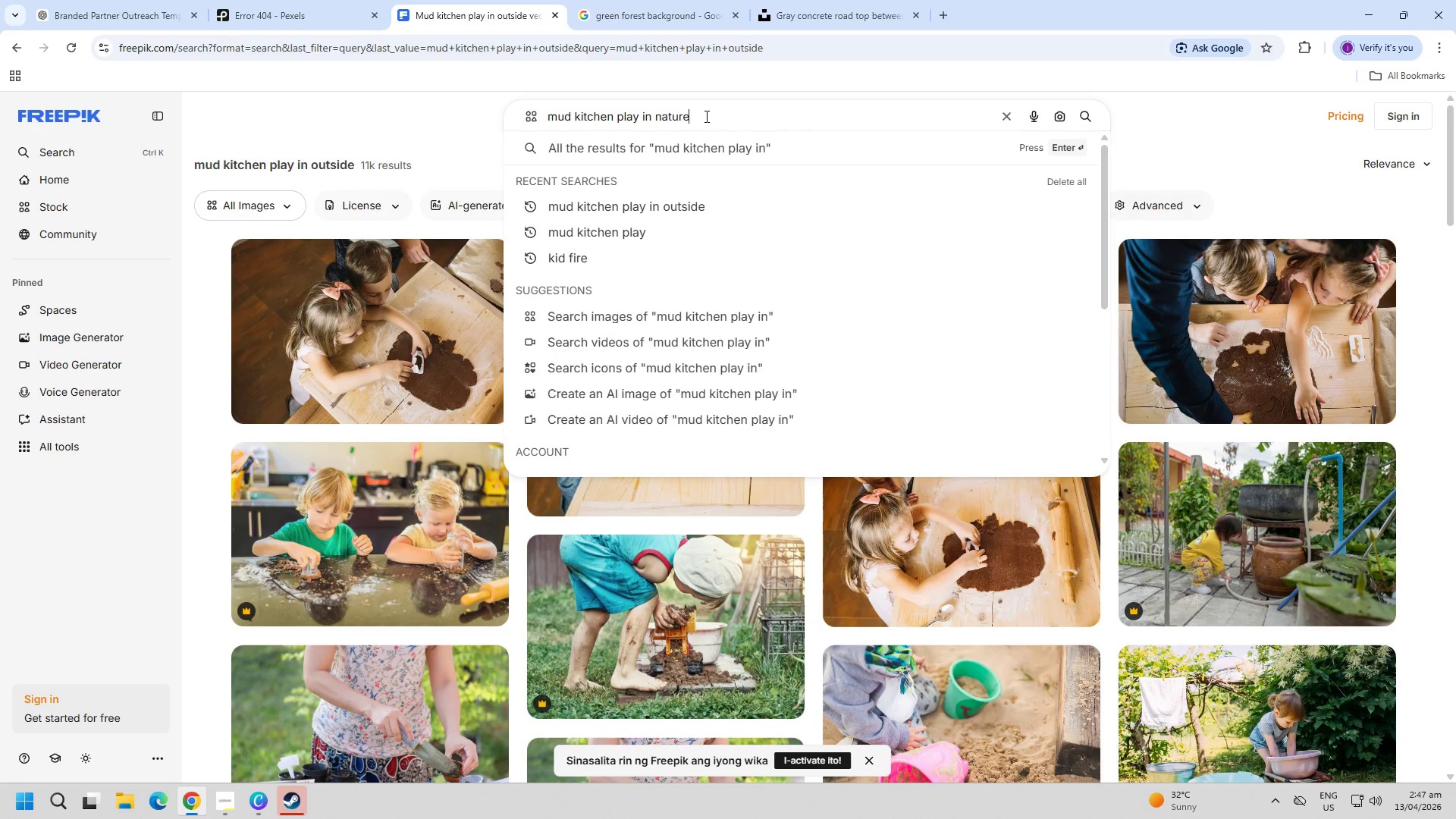 
key(Enter)
 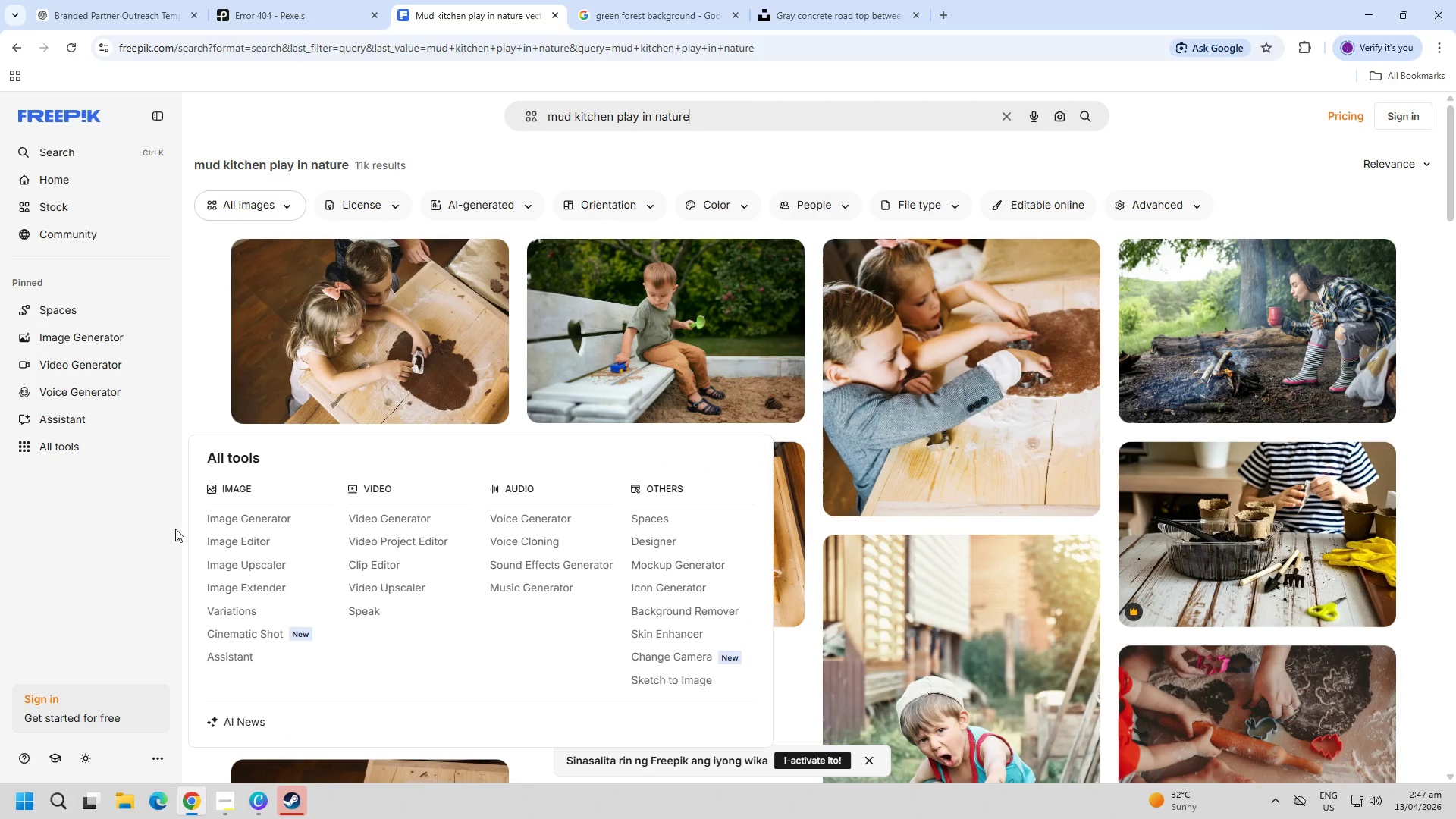 
scroll: coordinate [968, 624], scroll_direction: down, amount: 6.0
 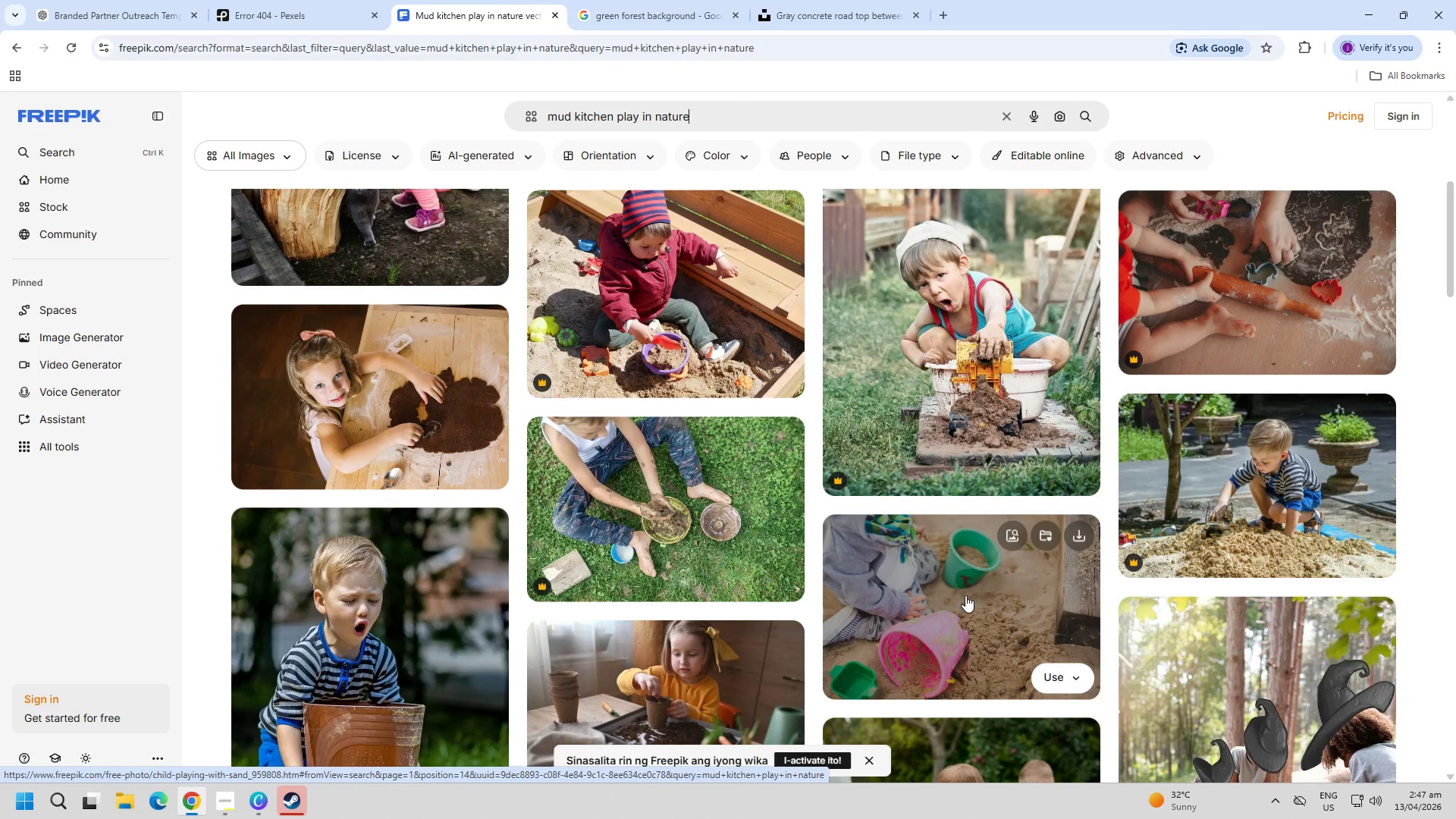 
wait(8.31)
 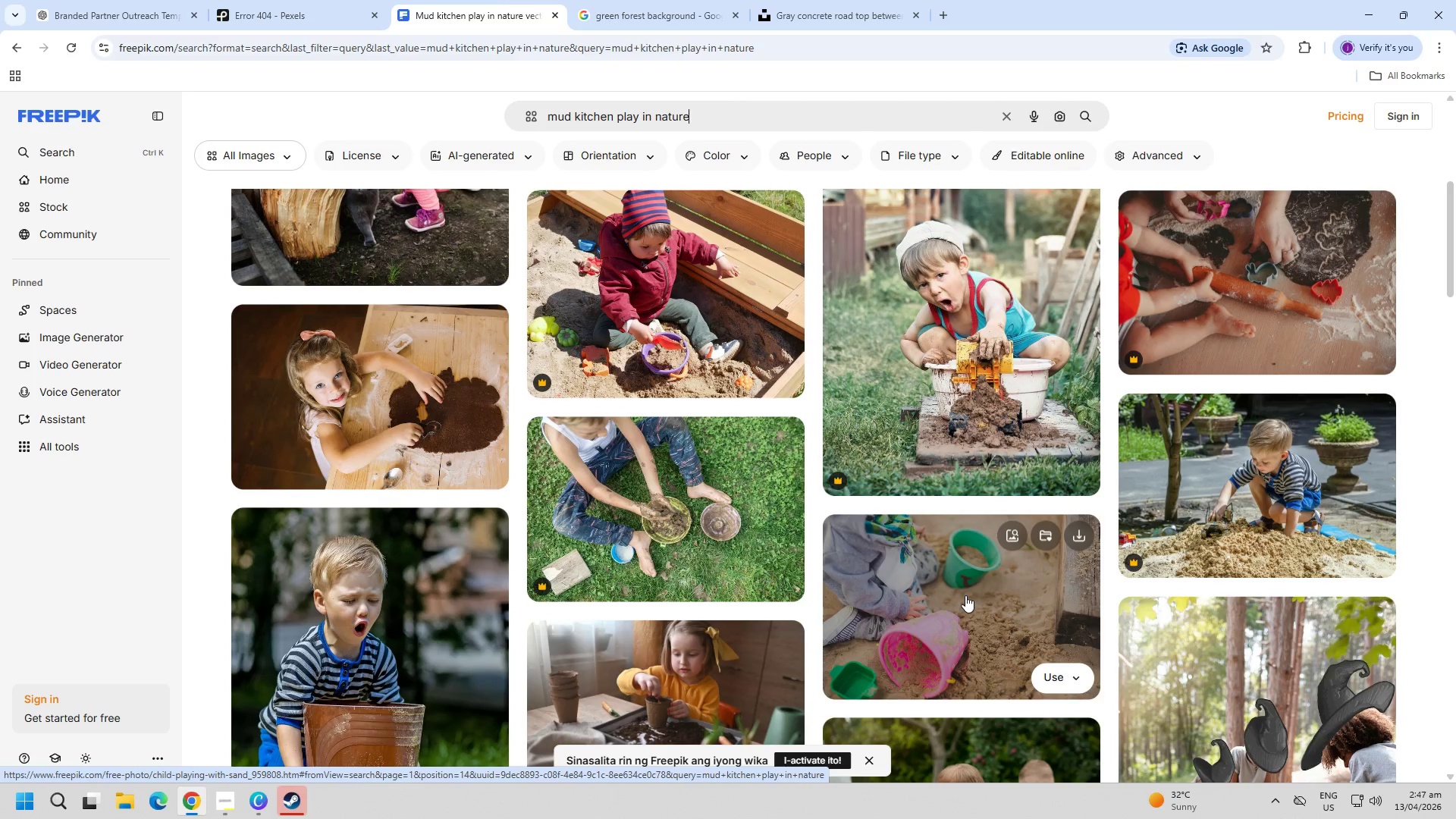 
scroll: coordinate [971, 677], scroll_direction: down, amount: 3.0
 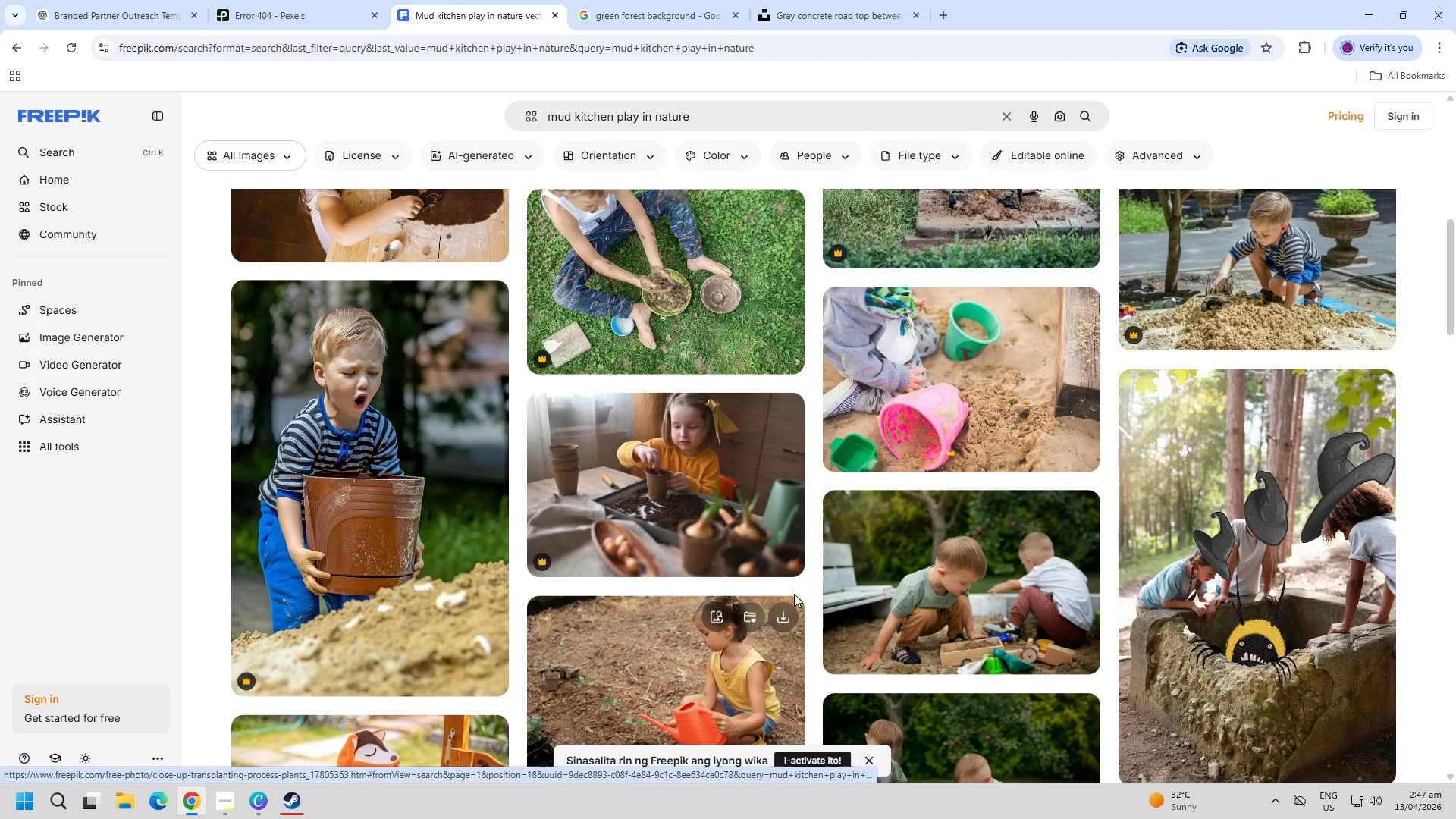 
left_click([880, 576])
 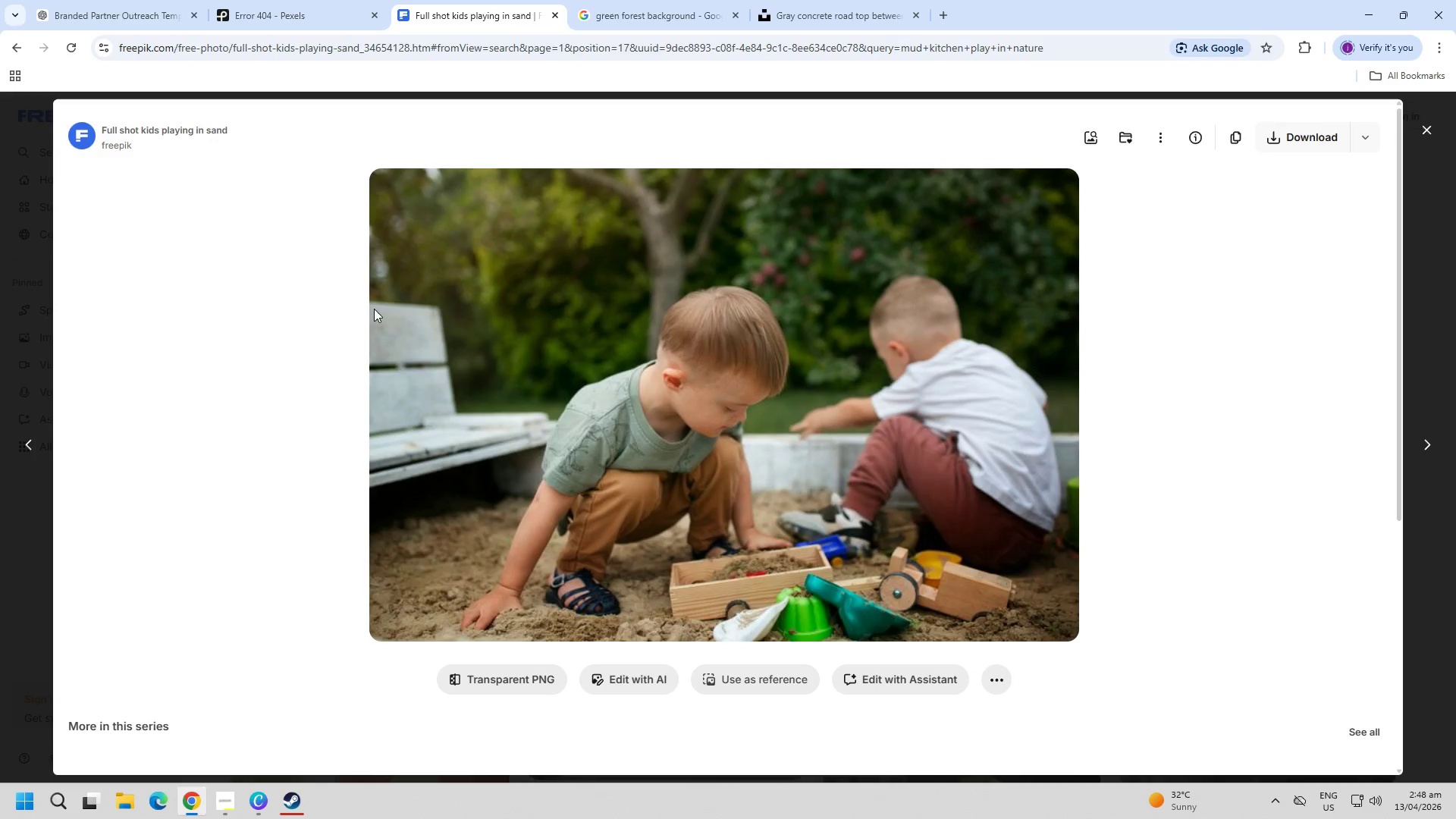 
key(PageDown)
 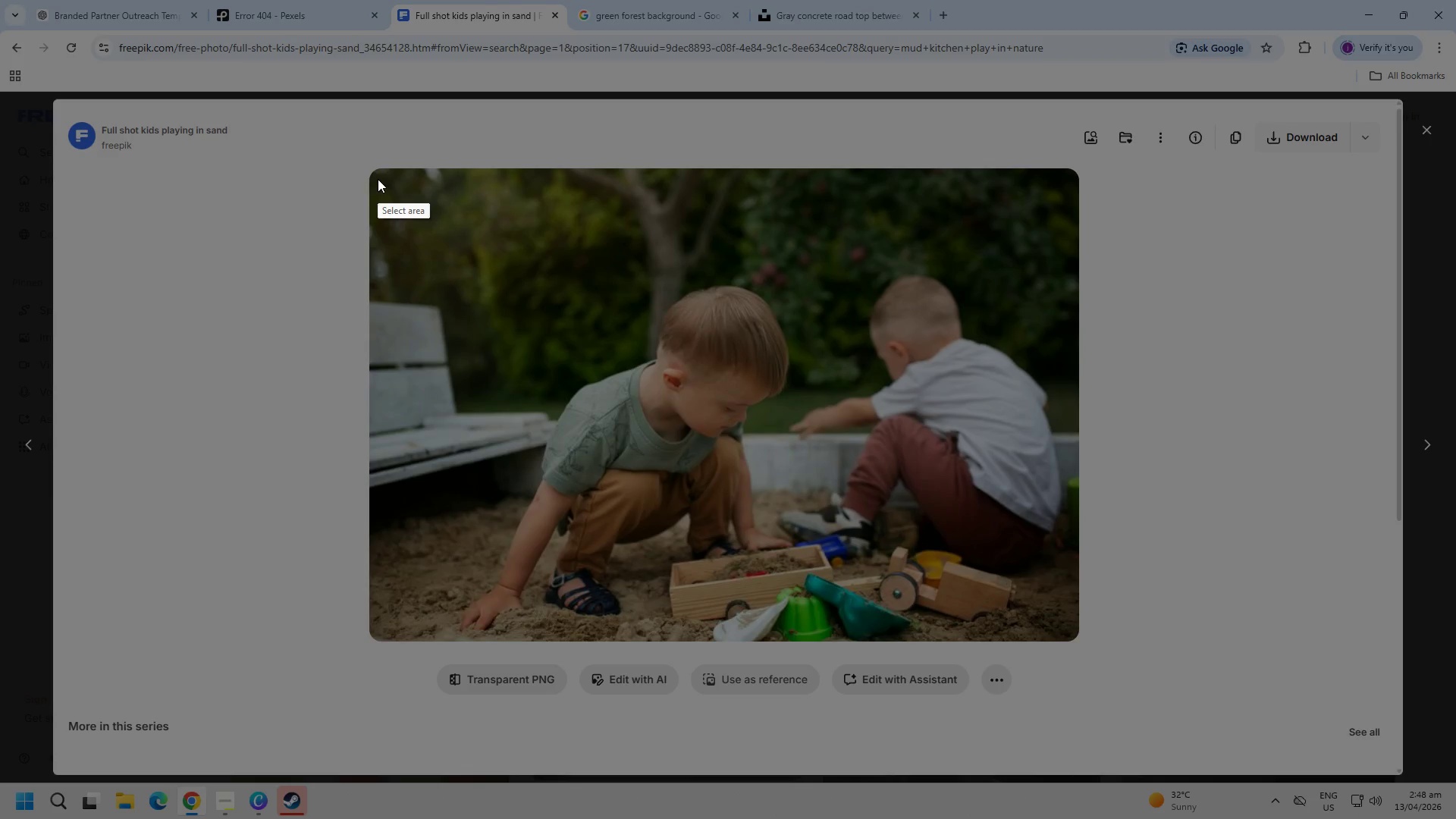 
left_click_drag(start_coordinate=[374, 177], to_coordinate=[1078, 638])
 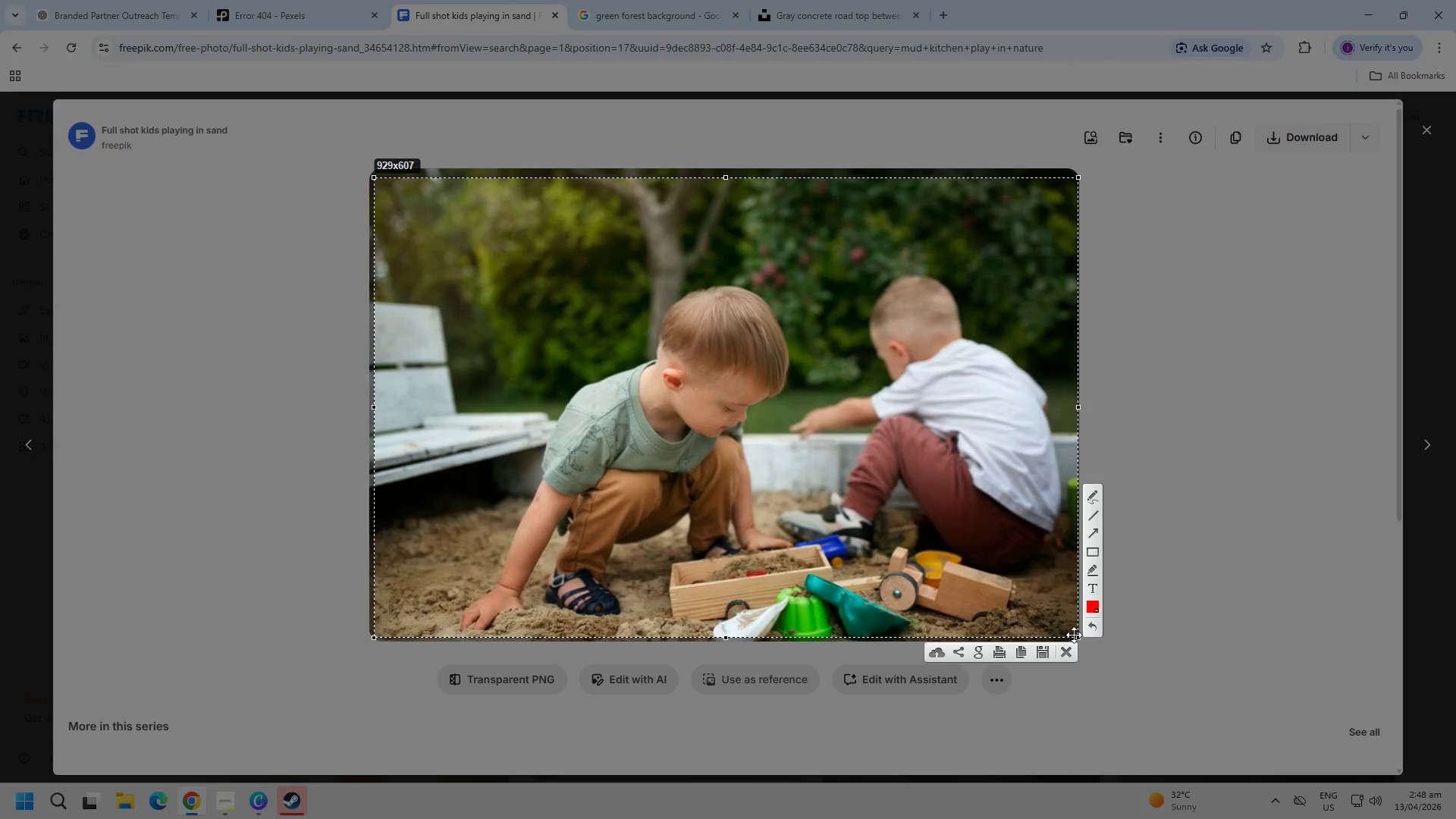 
key(Control+ControlLeft)
 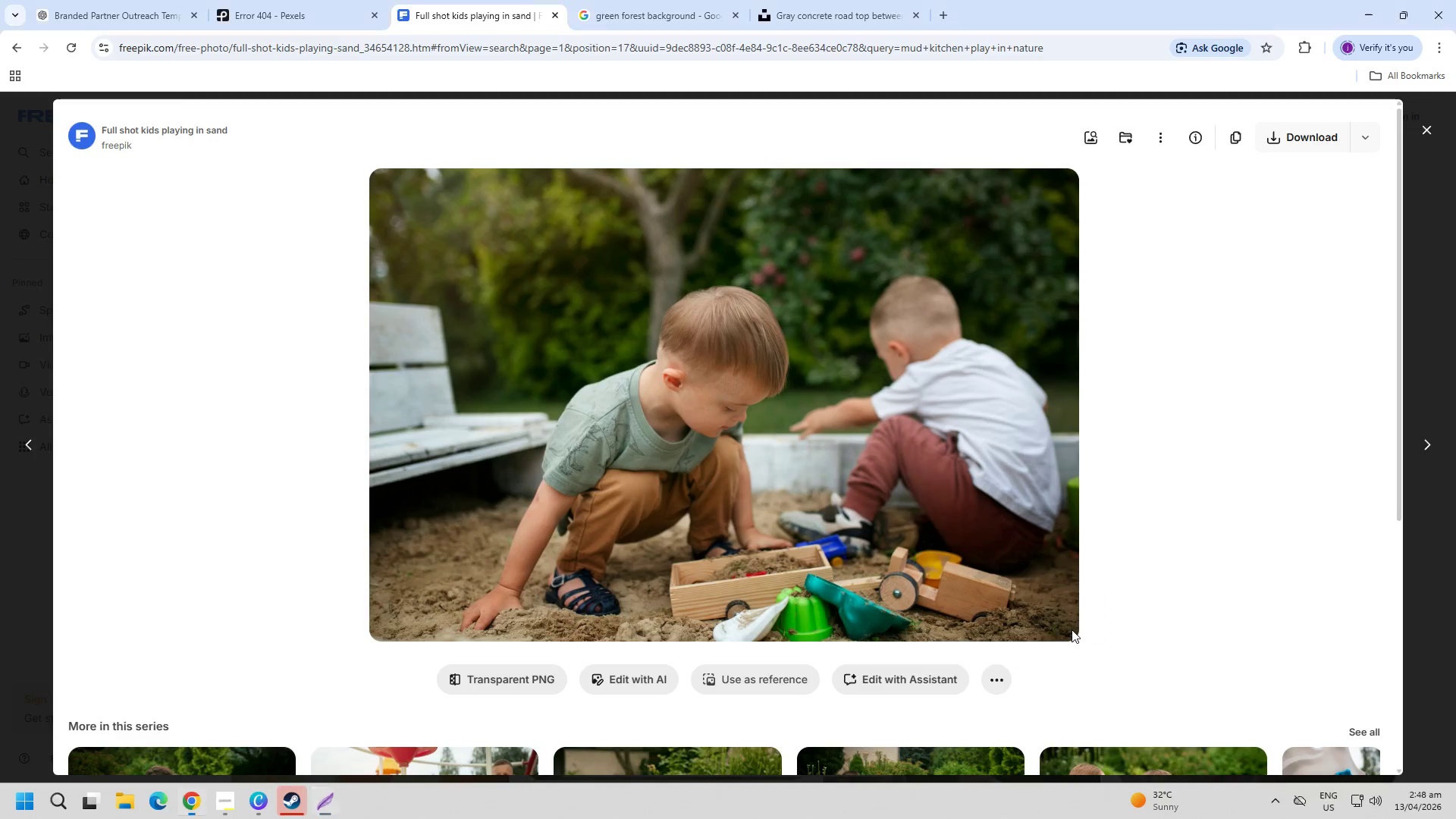 
key(Control+C)
 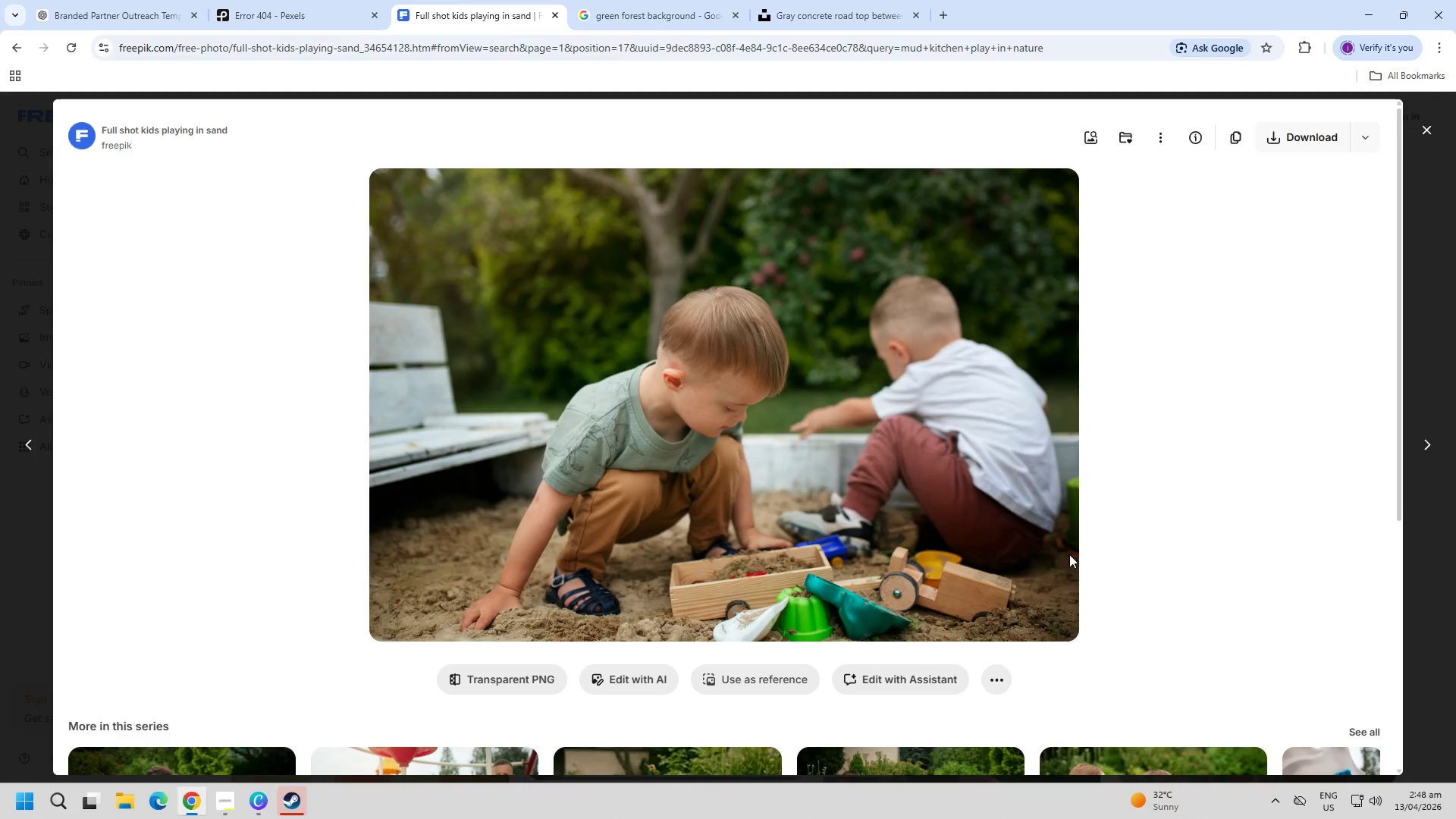 
key(Escape)
 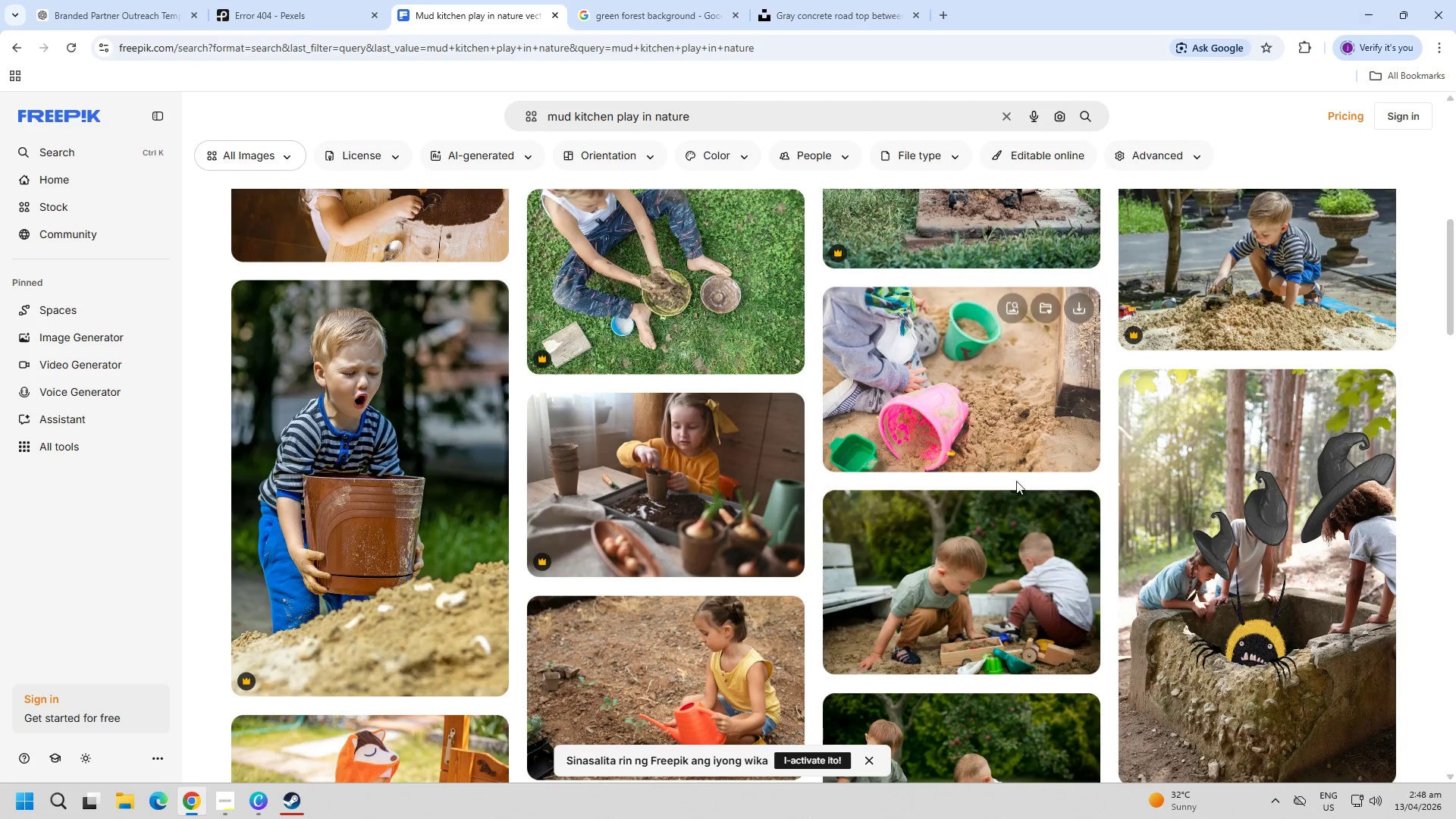 
scroll: coordinate [902, 595], scroll_direction: down, amount: 4.0
 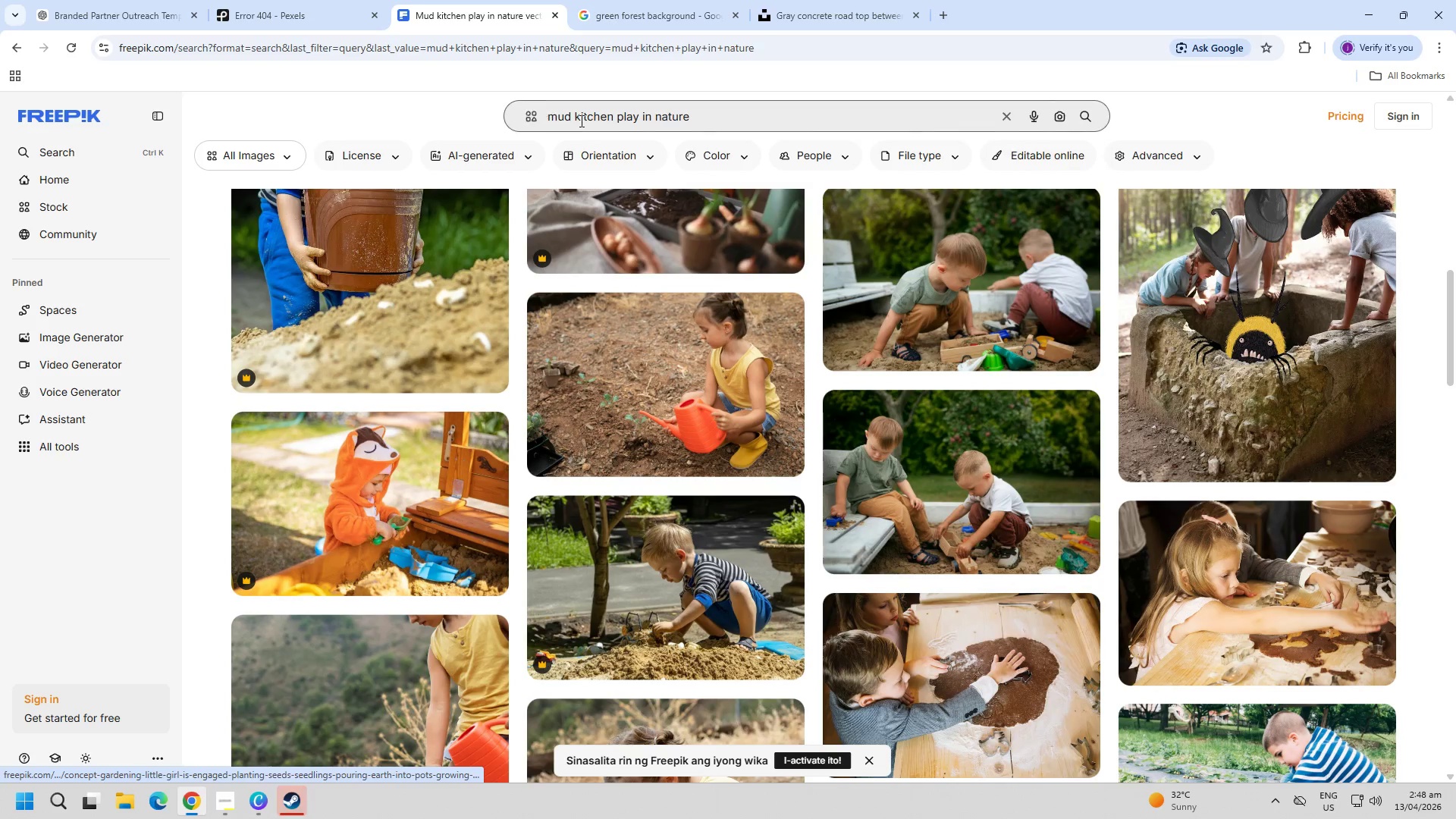 
left_click([745, 118])
 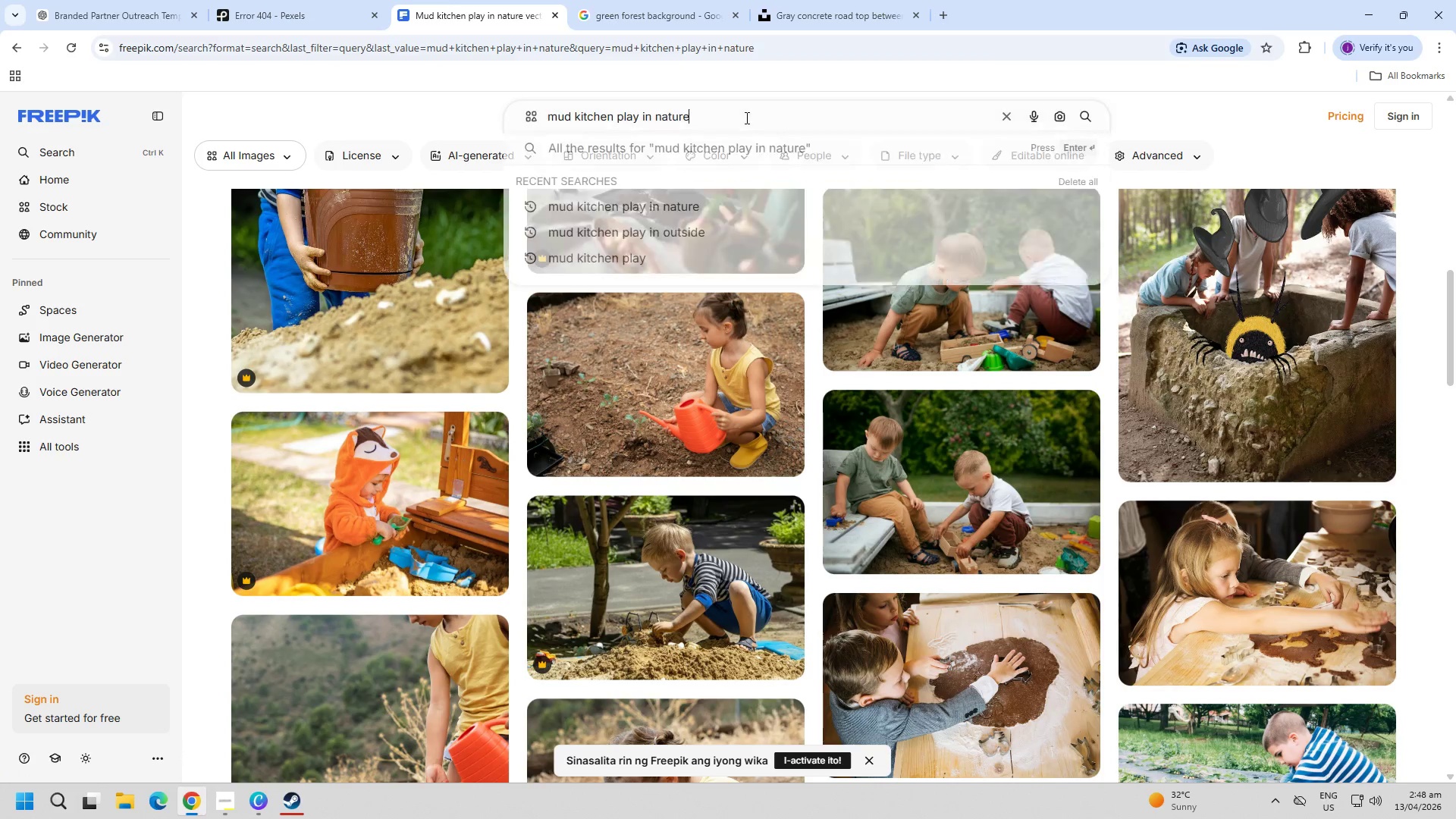 
type( cartoons)
 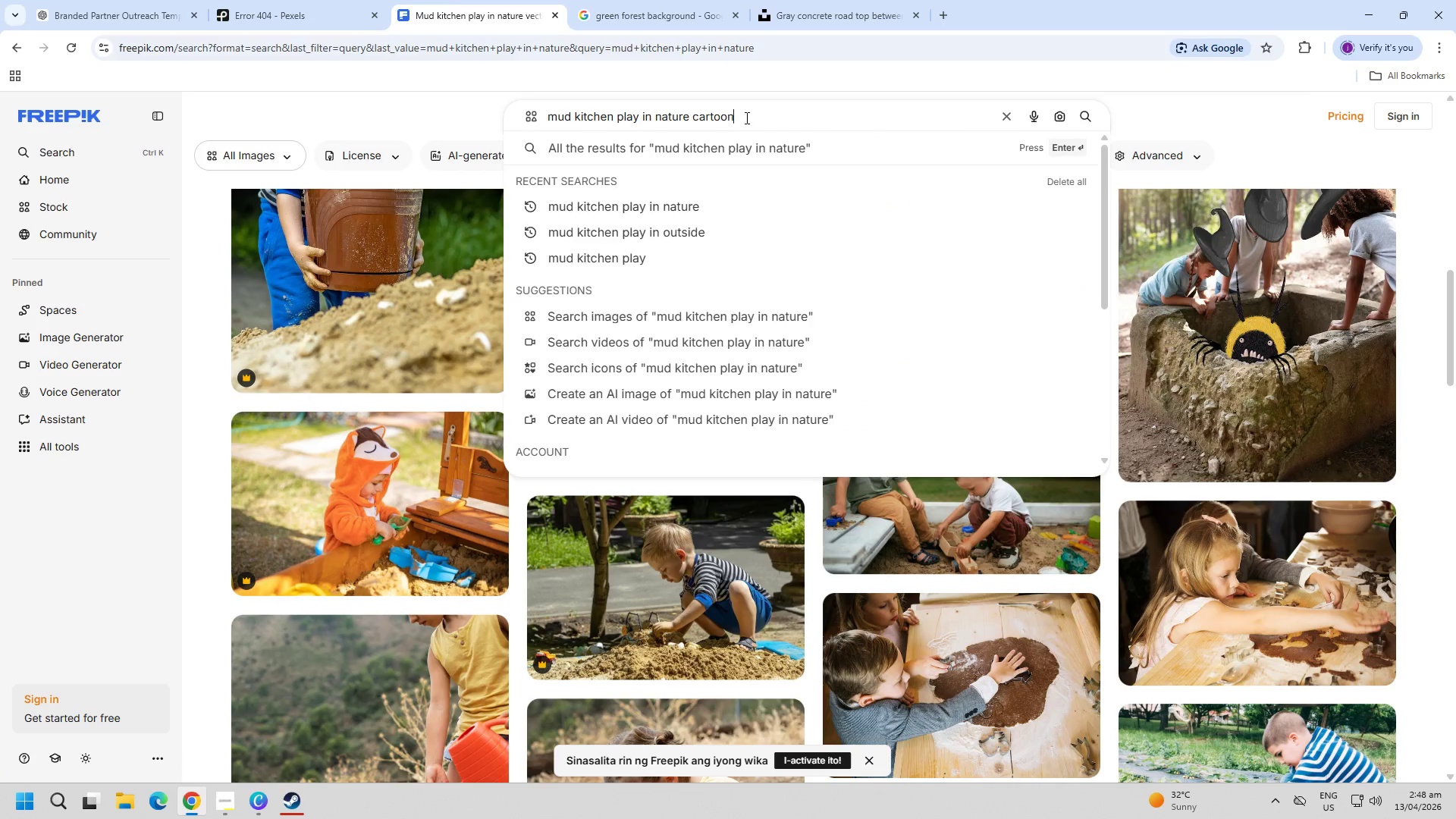 
key(Enter)
 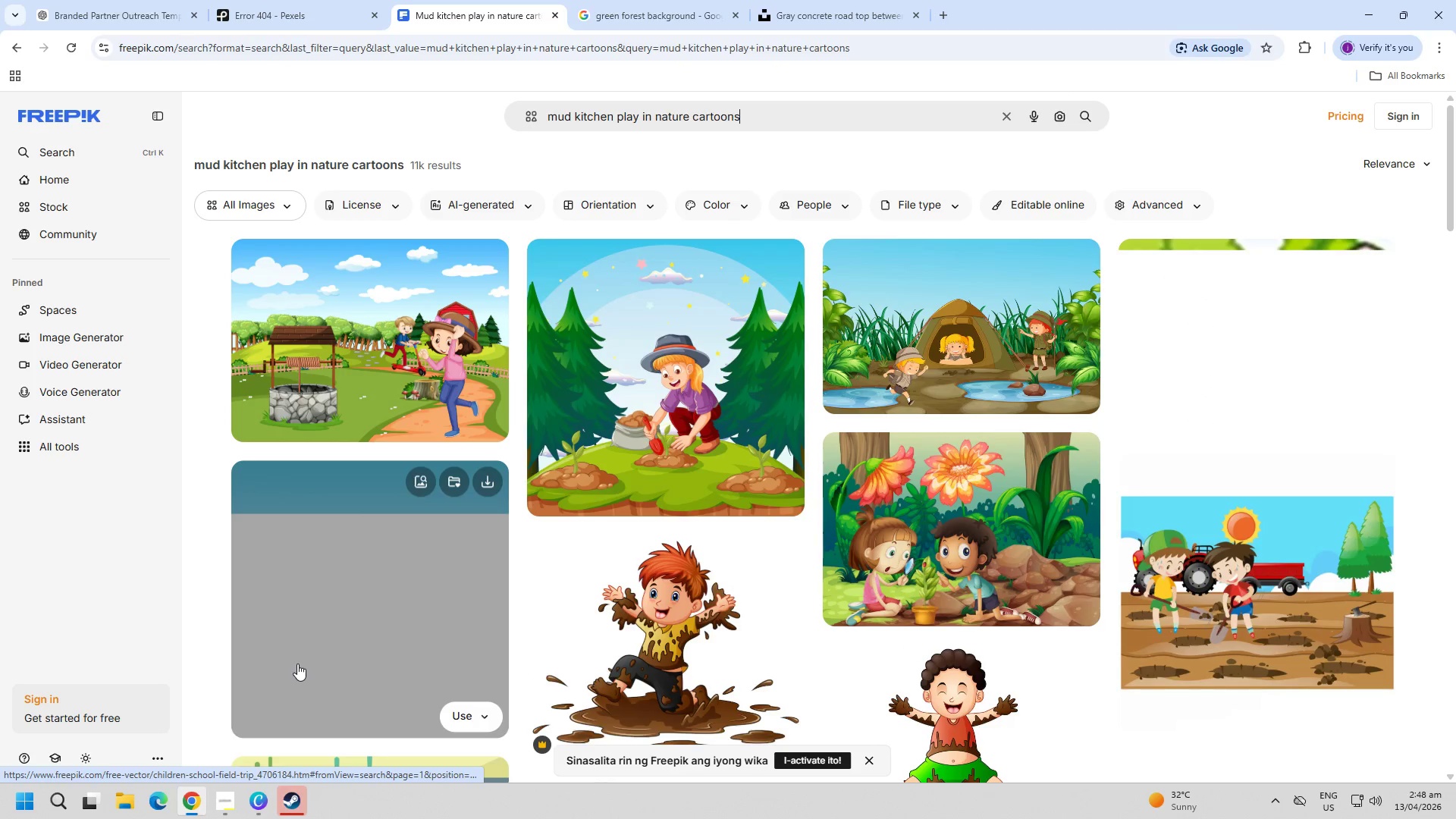 
scroll: coordinate [888, 641], scroll_direction: down, amount: 11.0
 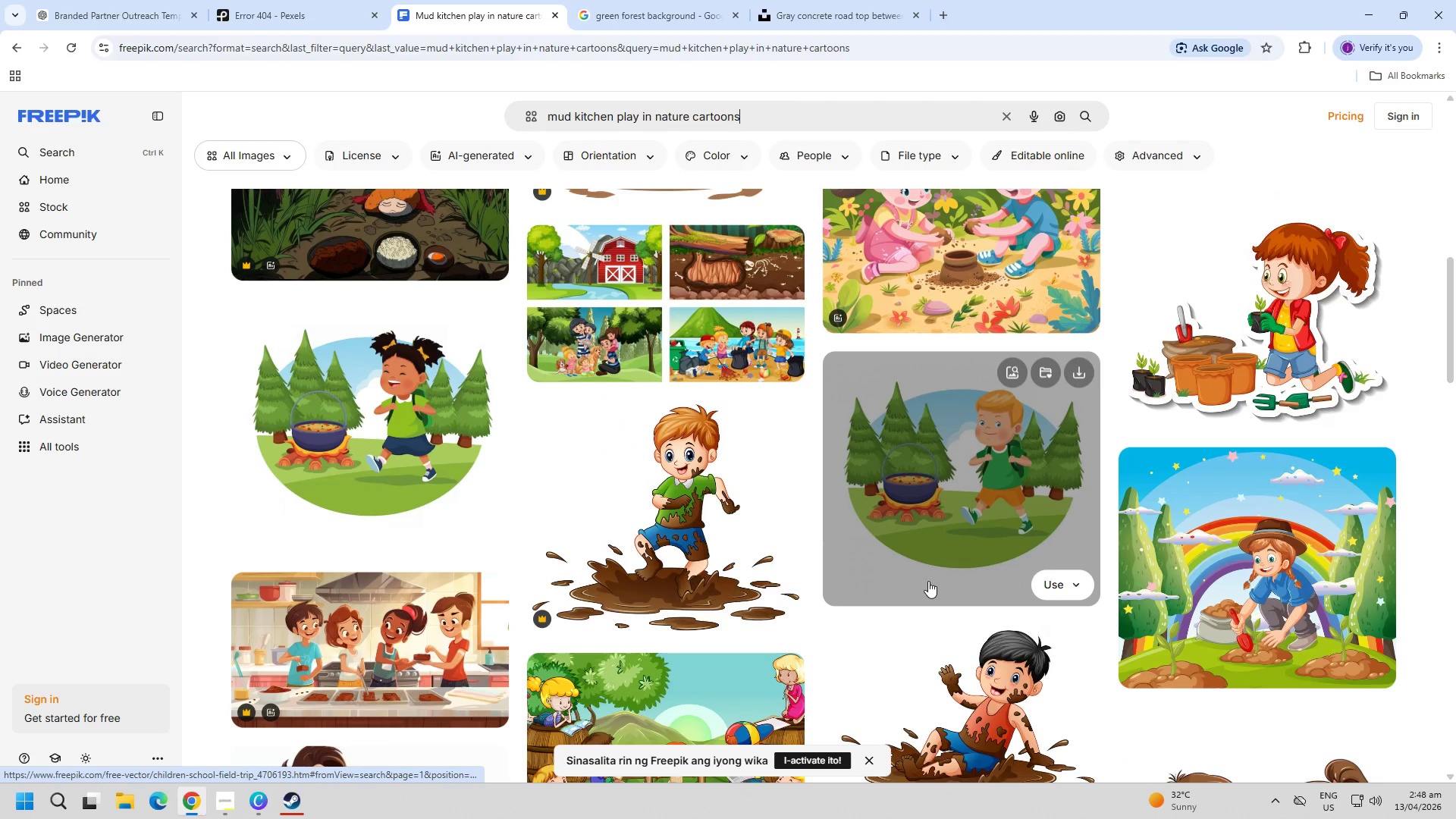 
left_click([939, 459])
 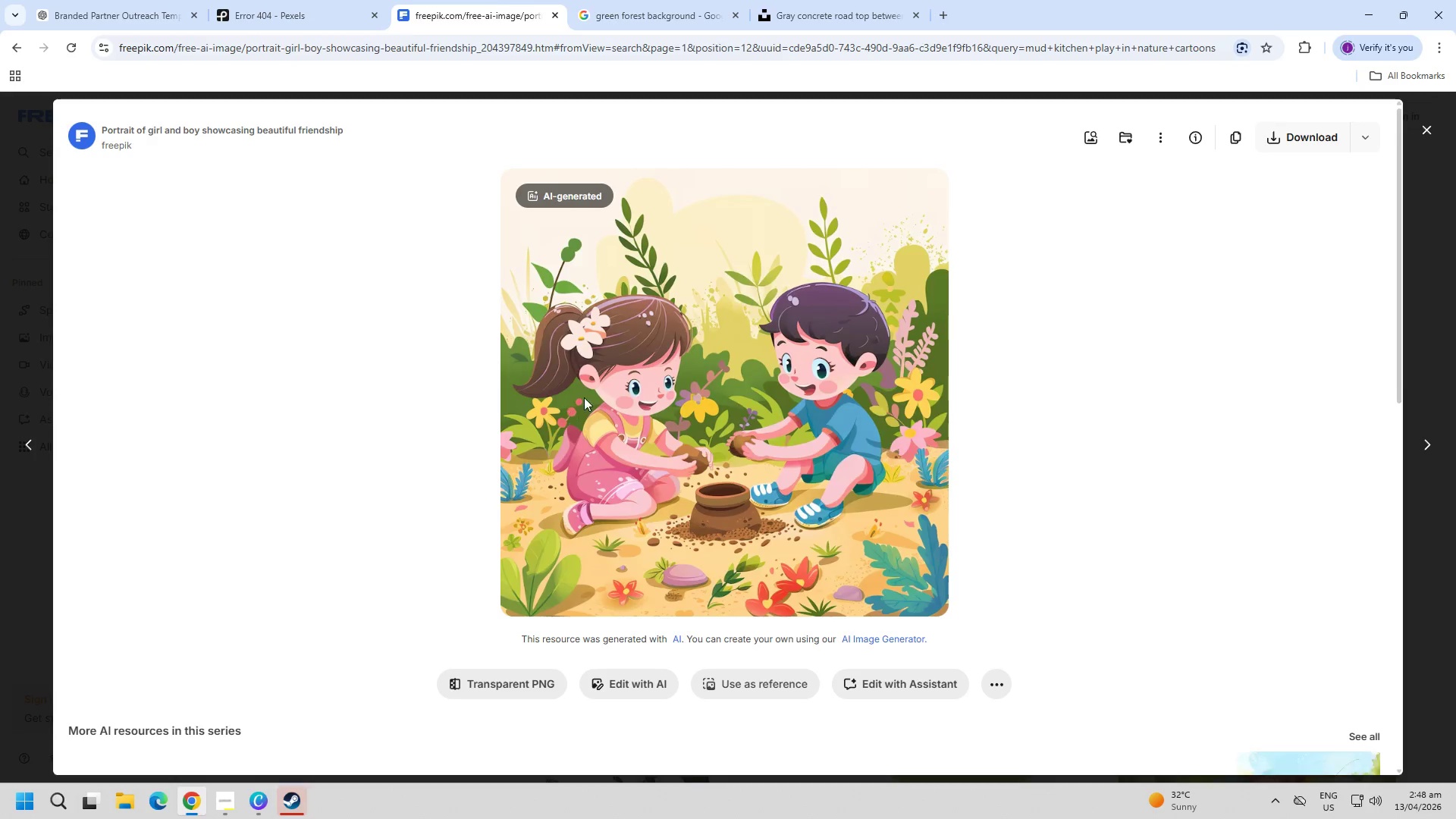 
scroll: coordinate [928, 581], scroll_direction: up, amount: 3.0
 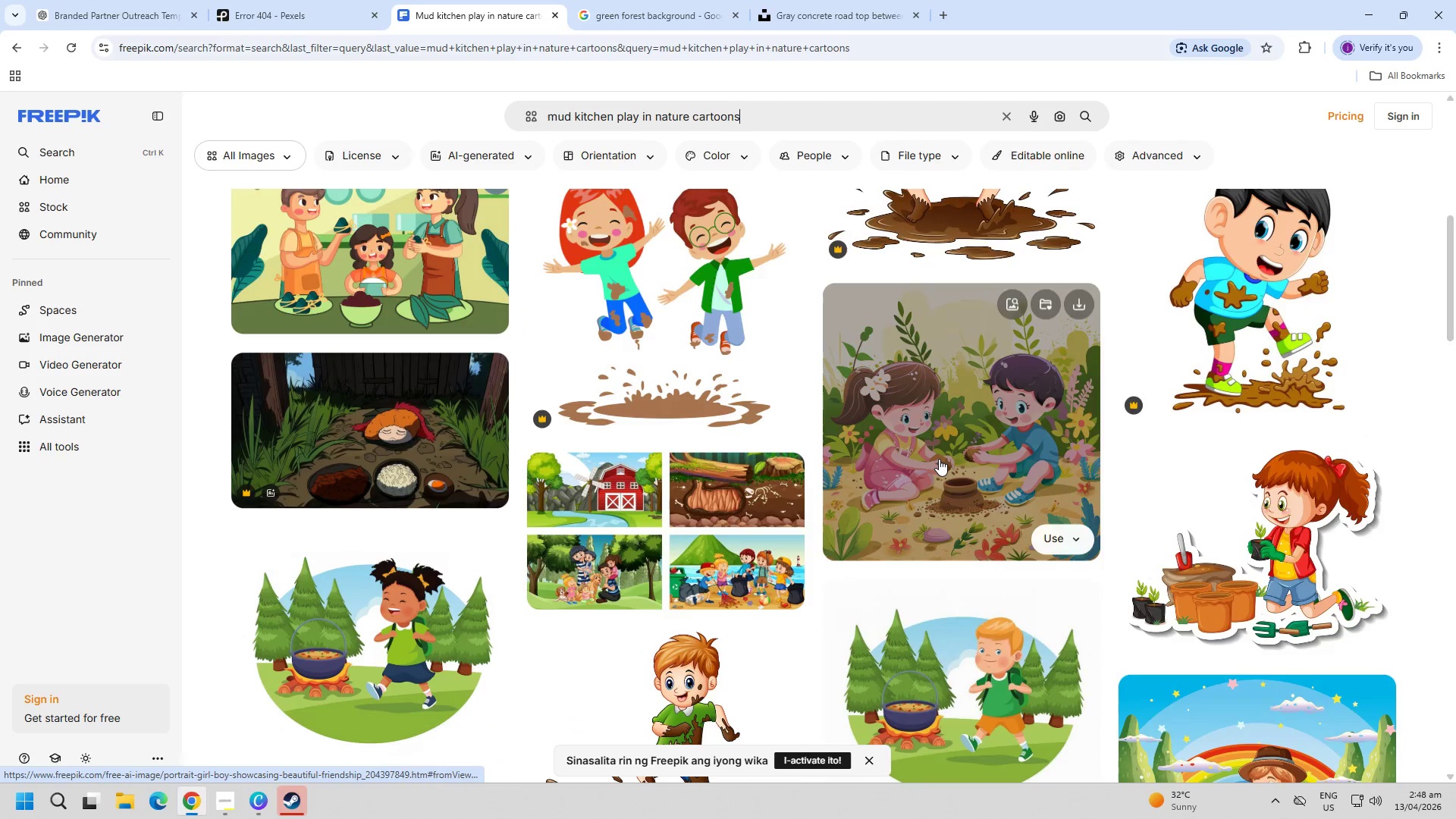 
key(PageDown)
 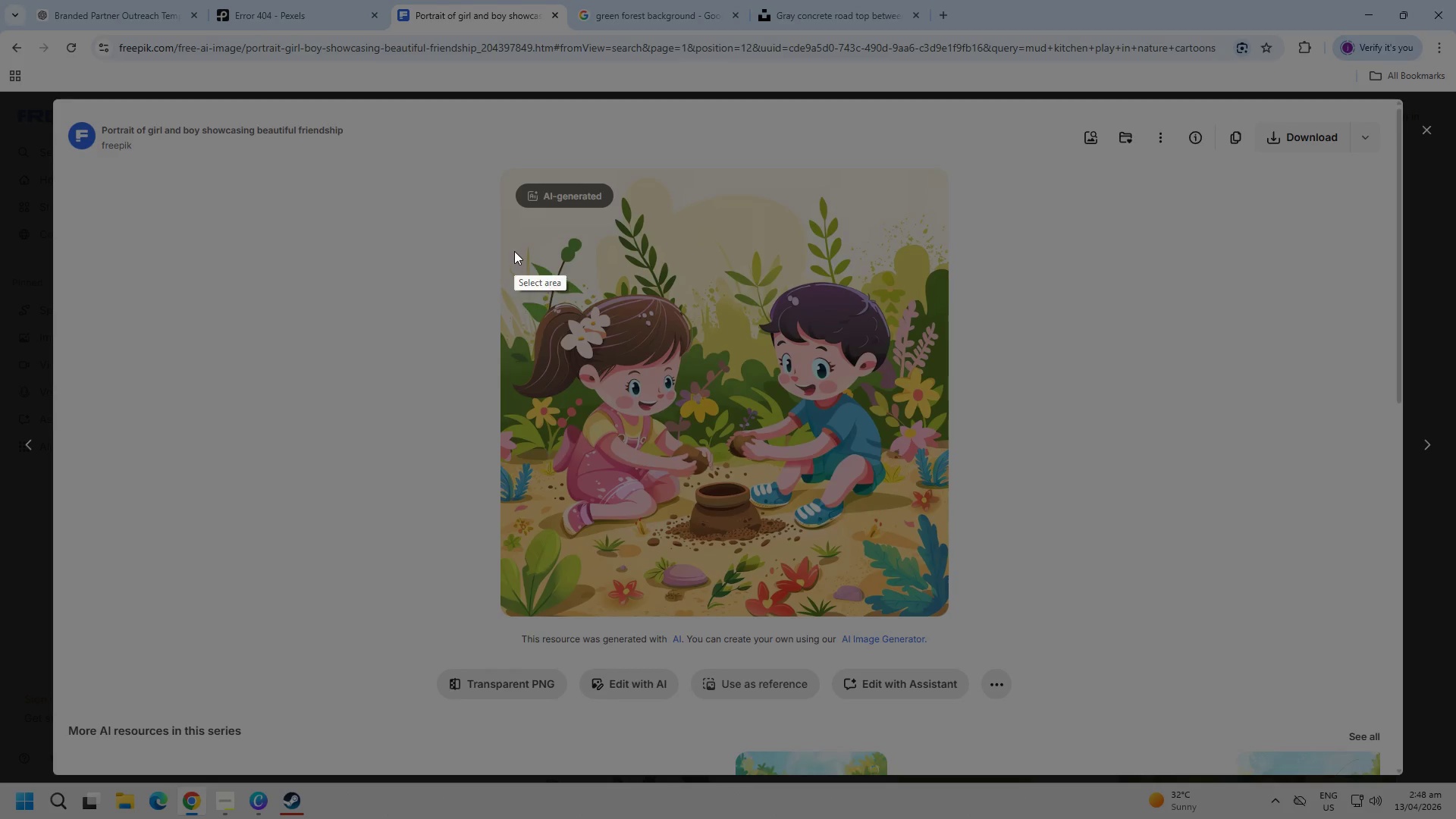 
left_click_drag(start_coordinate=[511, 246], to_coordinate=[947, 614])
 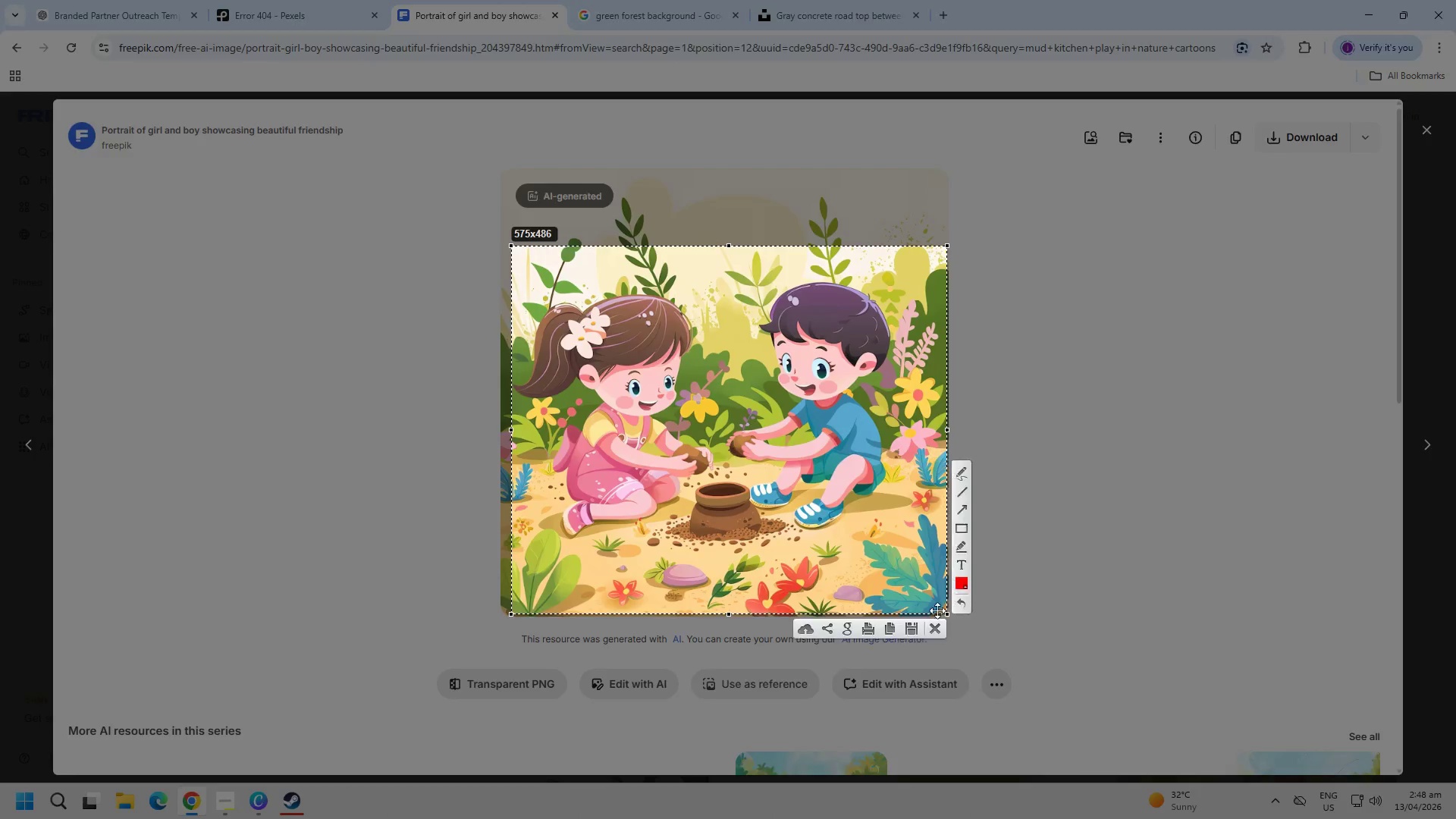 
key(Control+C)
 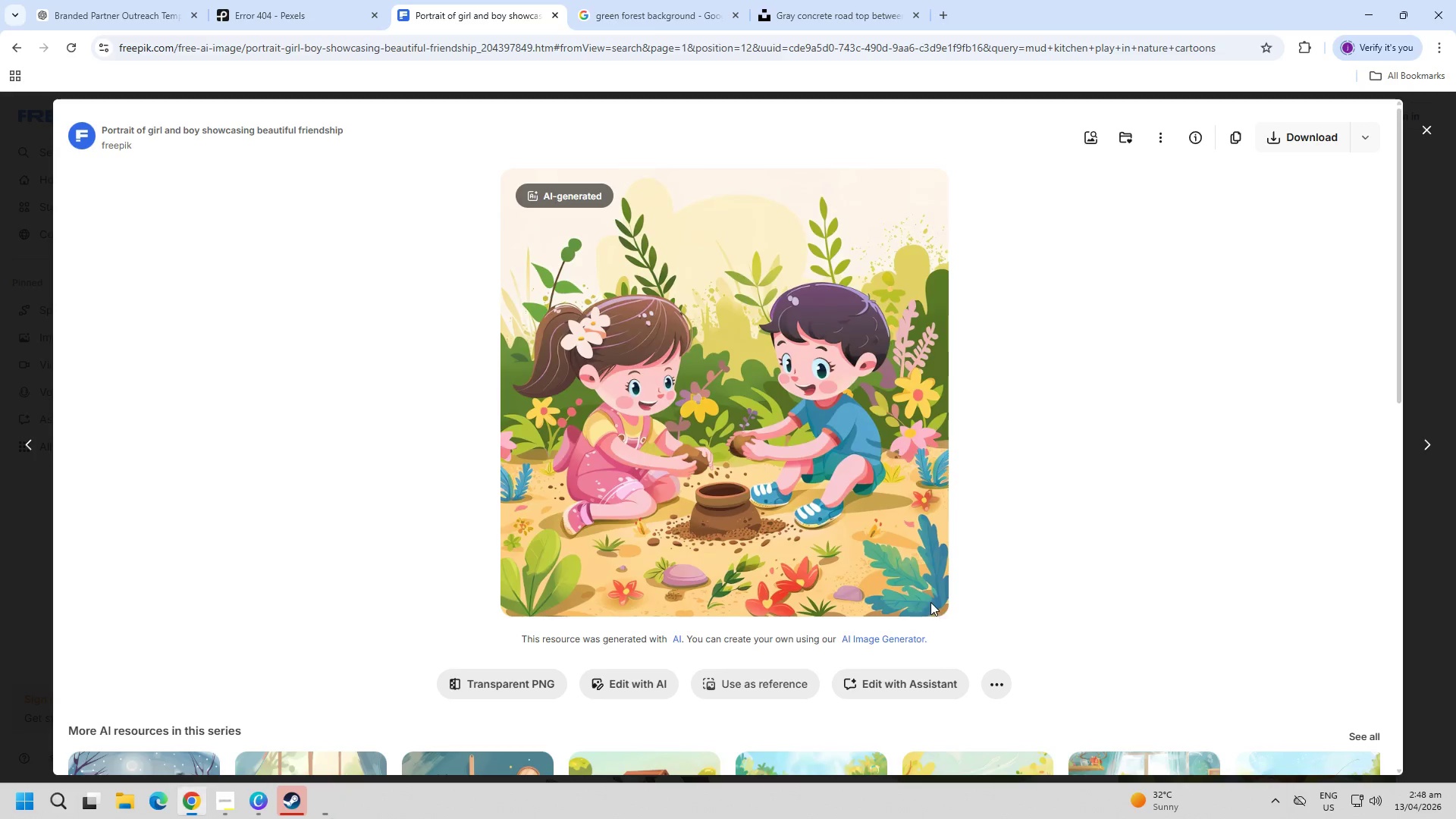 
key(Escape)
 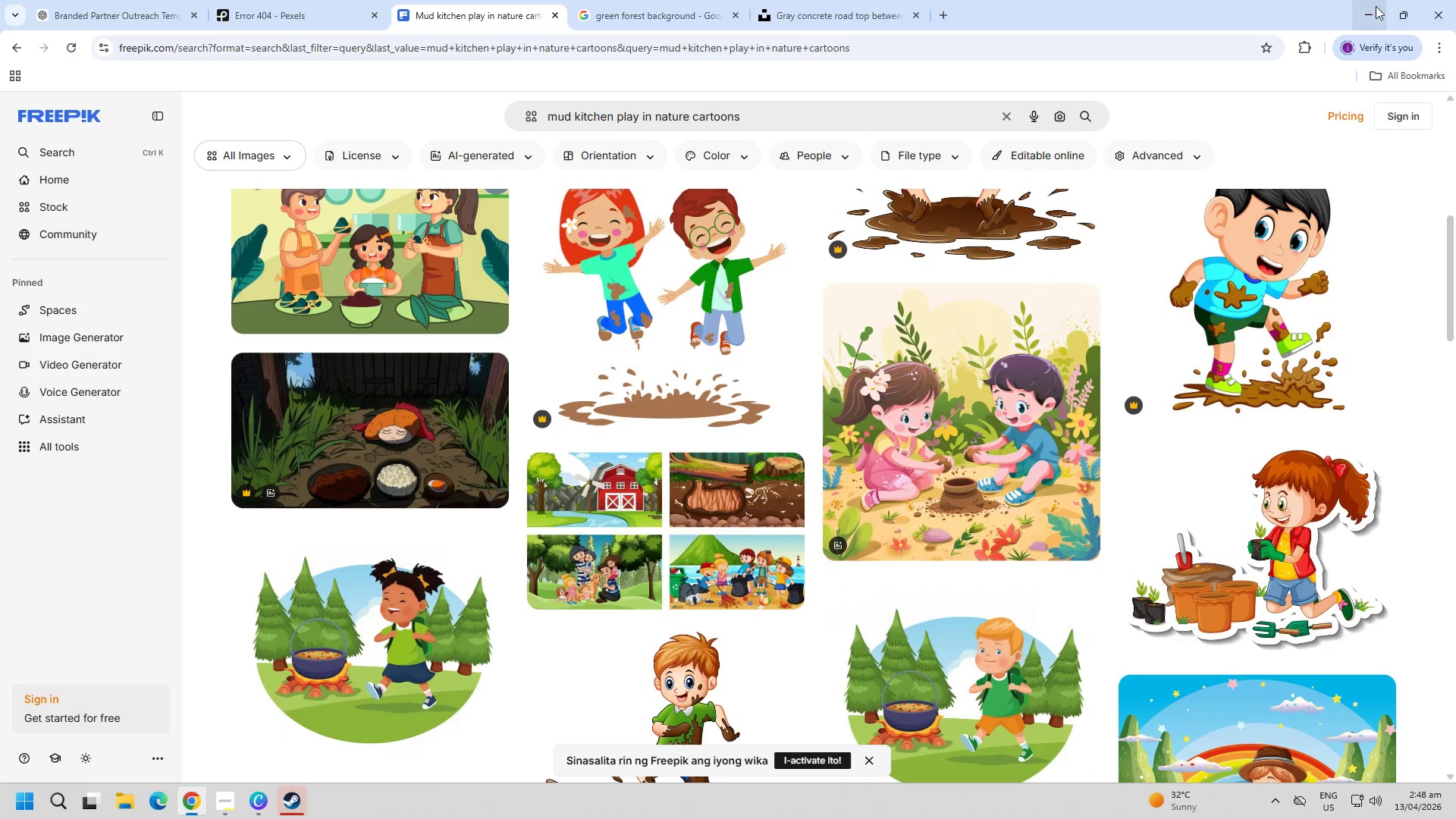 
left_click([1367, 6])
 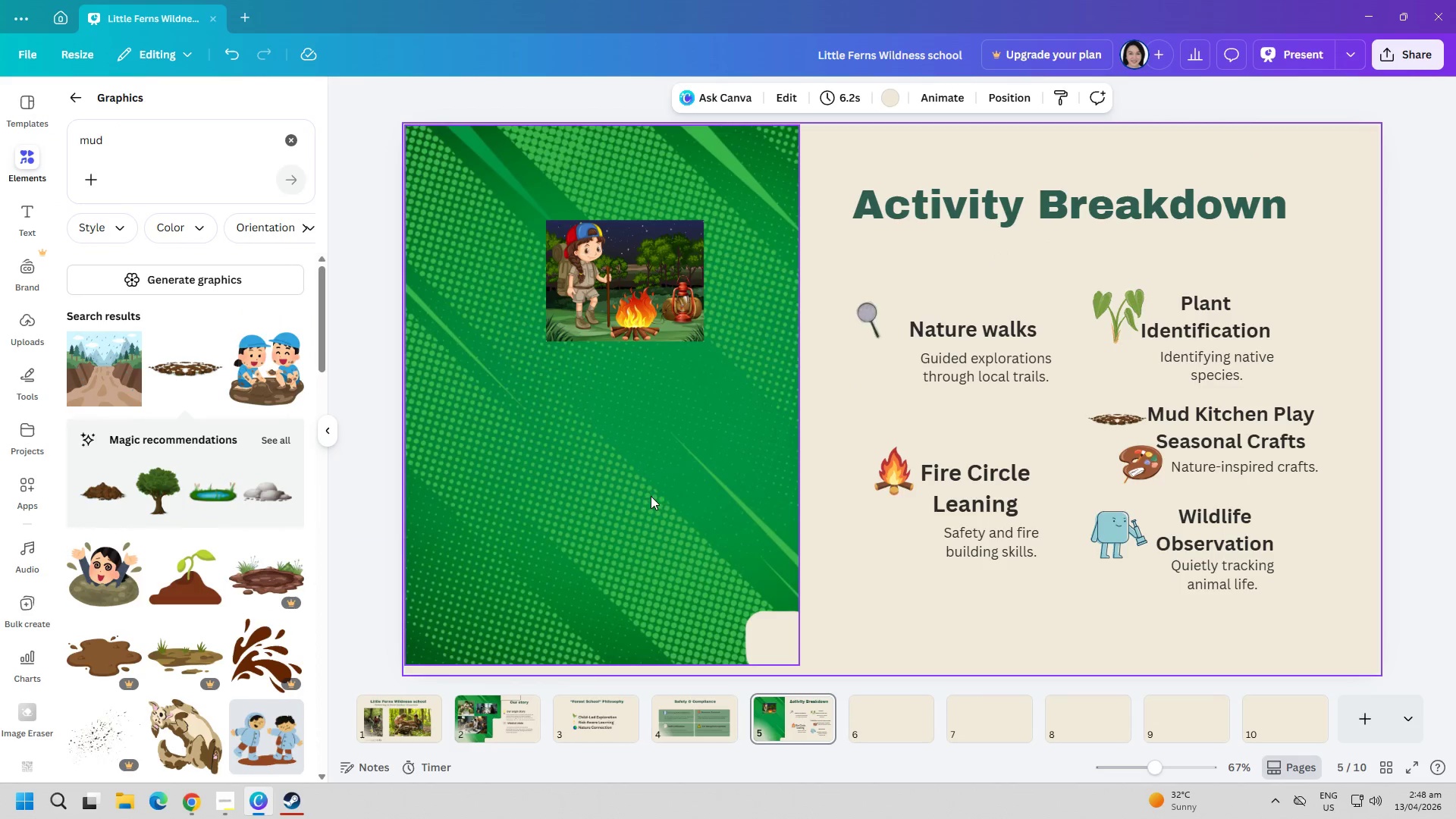 
left_click([629, 510])
 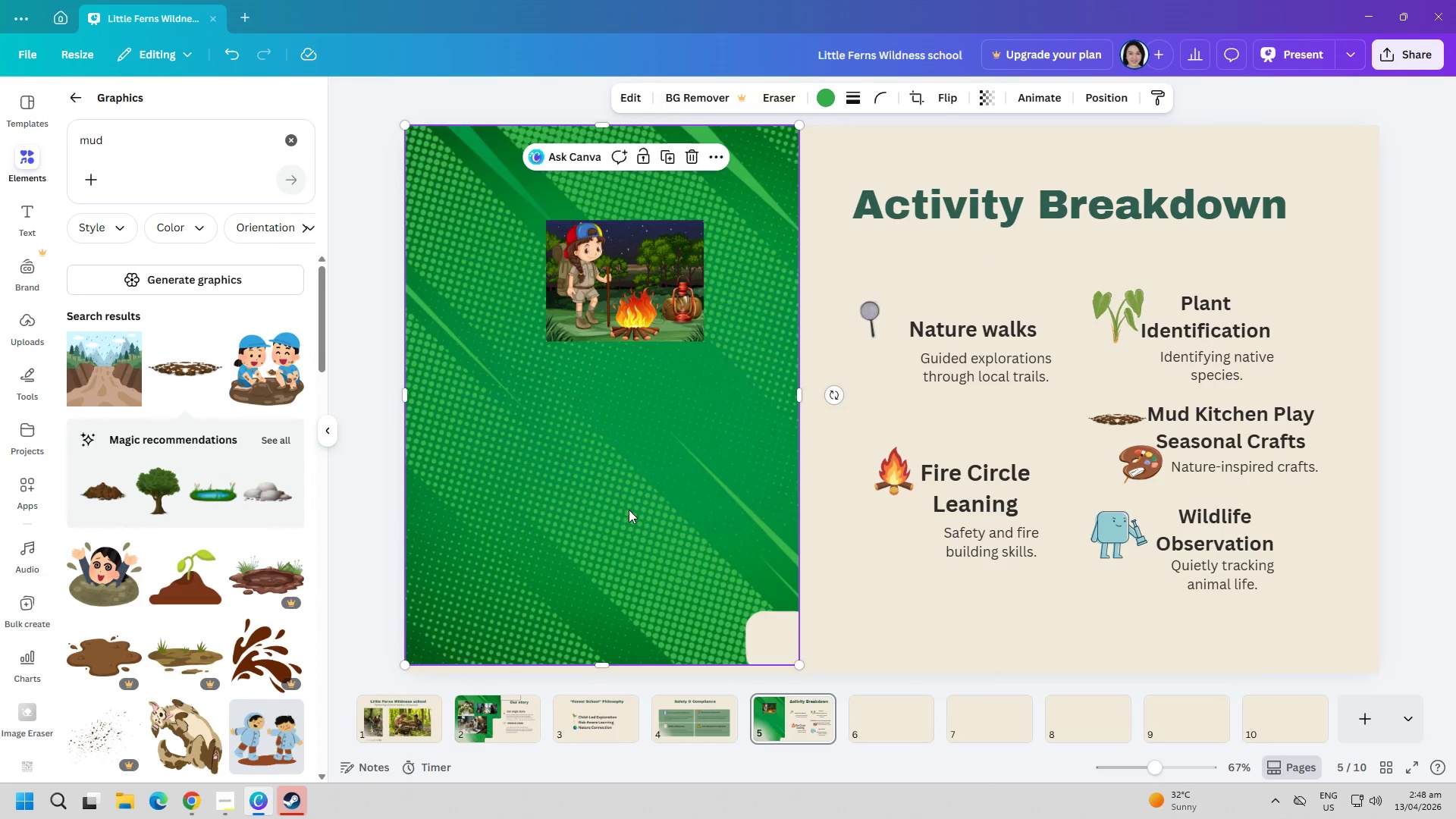 
key(Control+ControlLeft)
 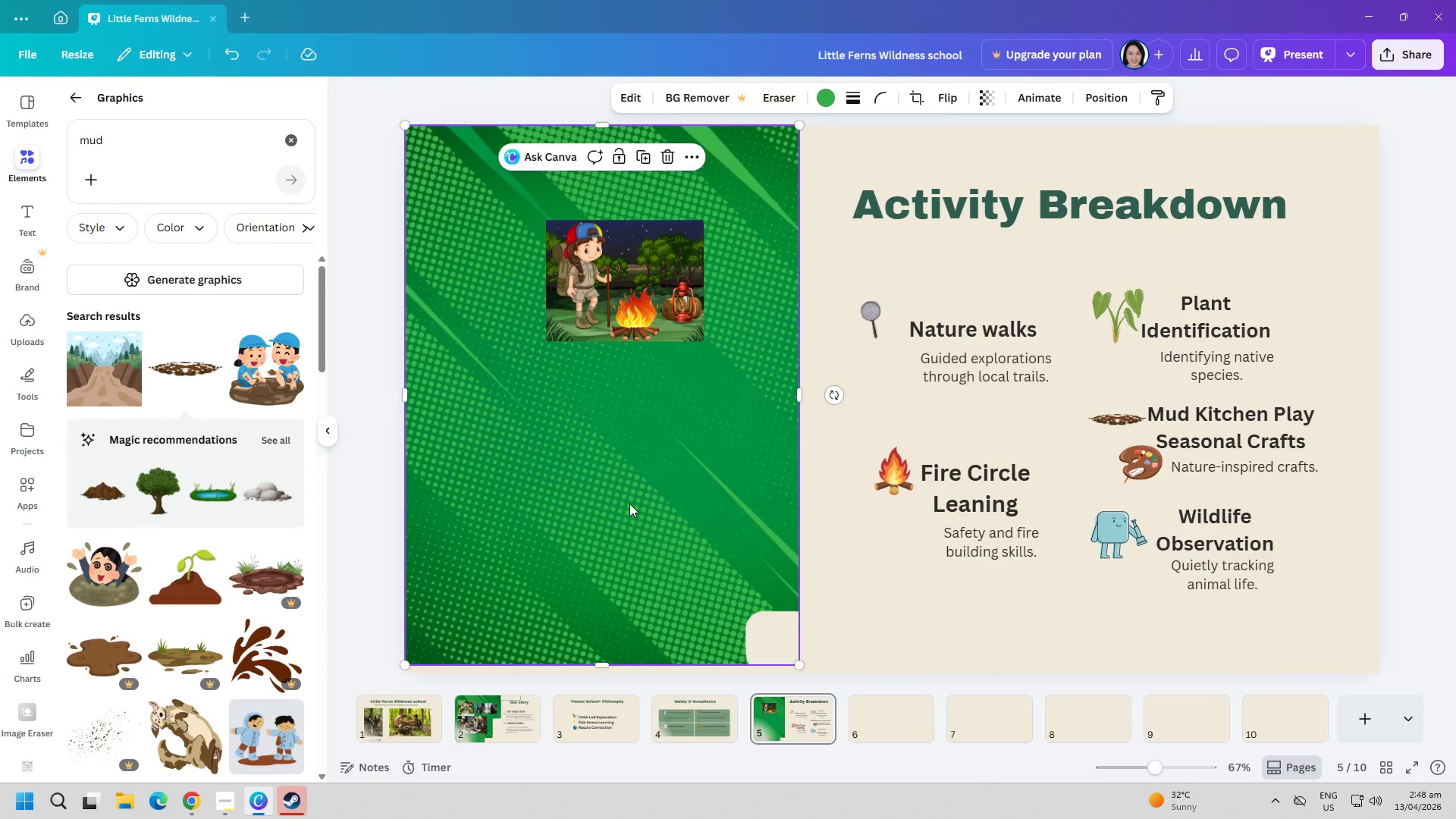 
key(Control+V)
 